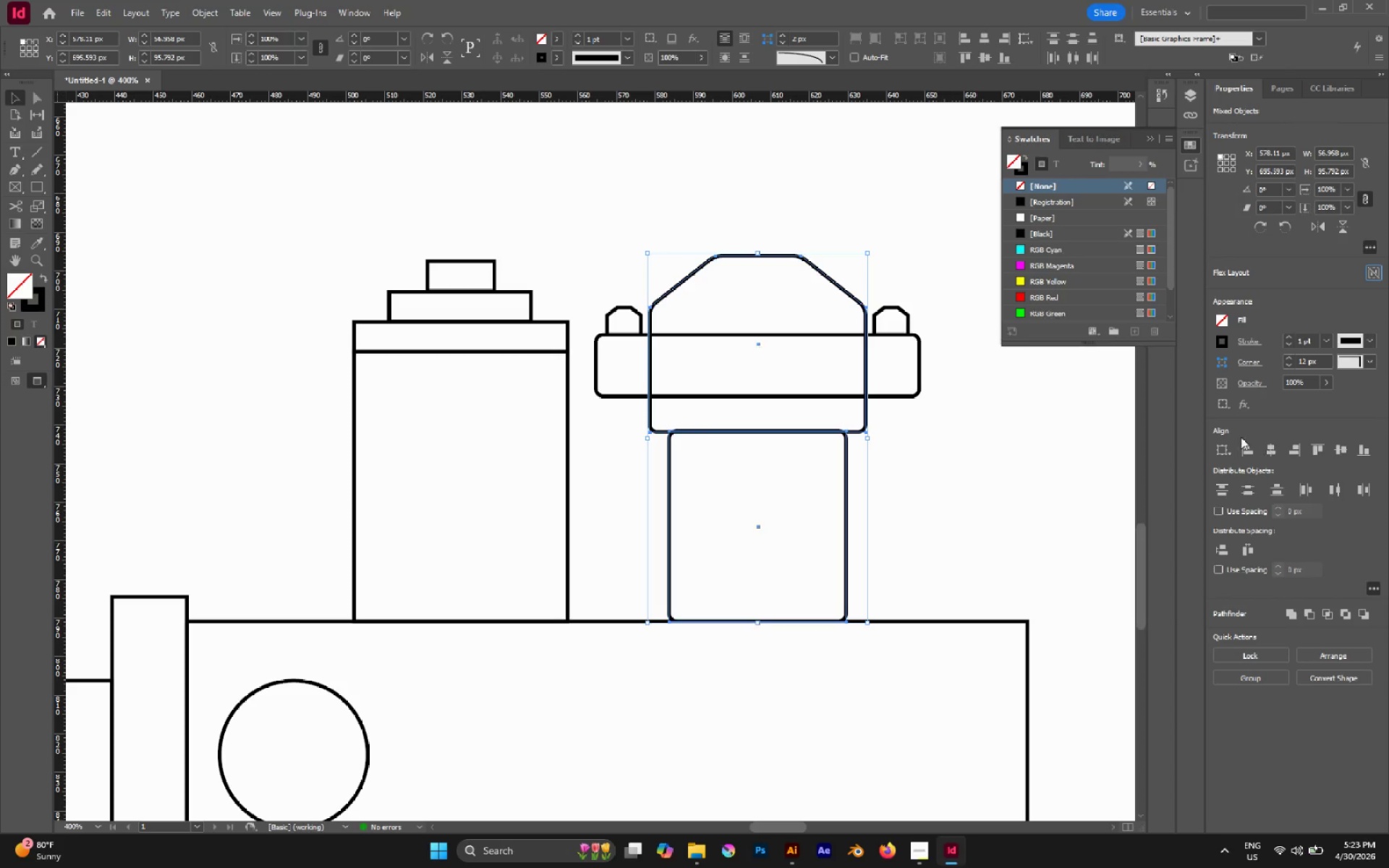 
left_click_drag(start_coordinate=[718, 208], to_coordinate=[820, 477])
 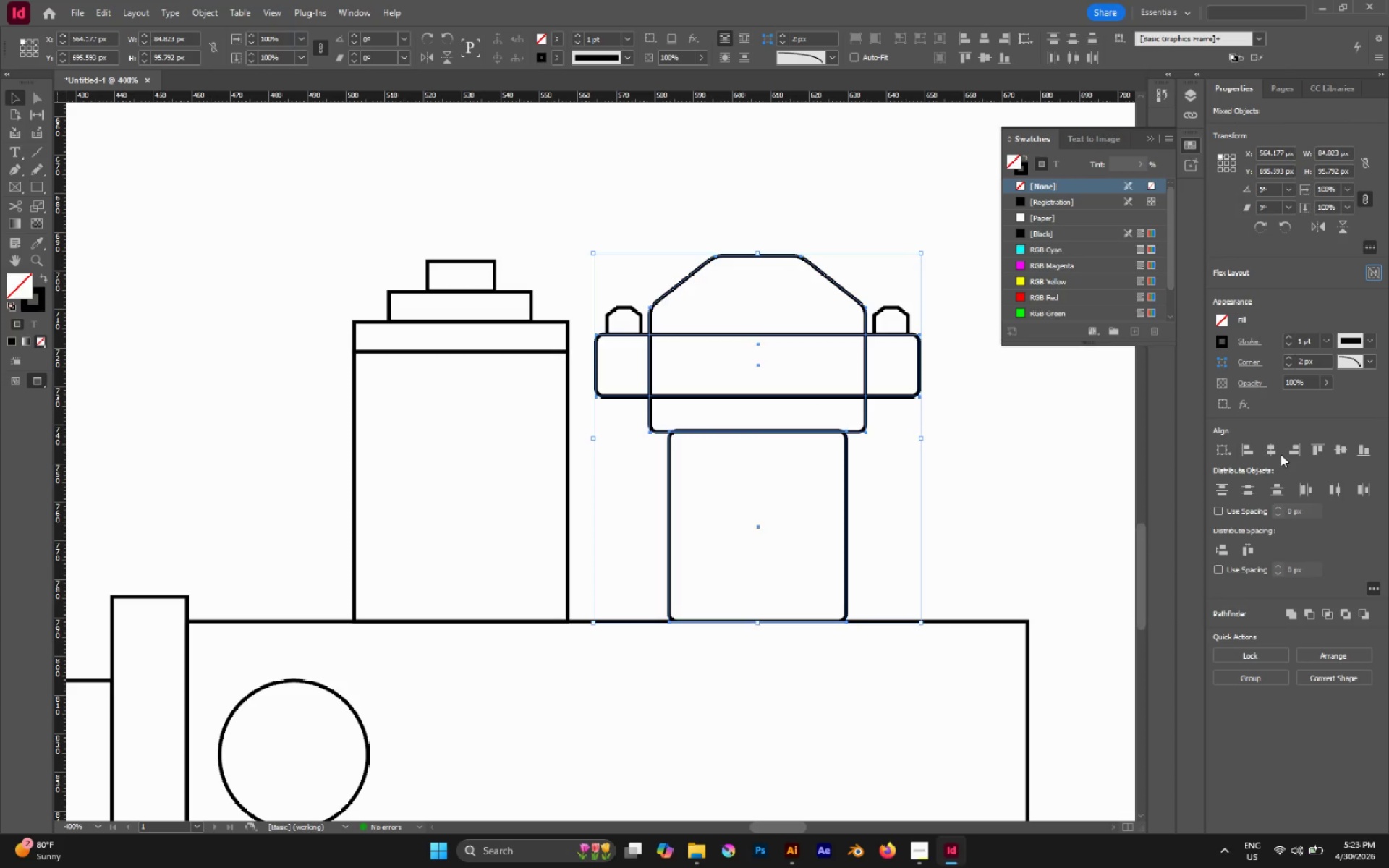 
left_click([1272, 449])
 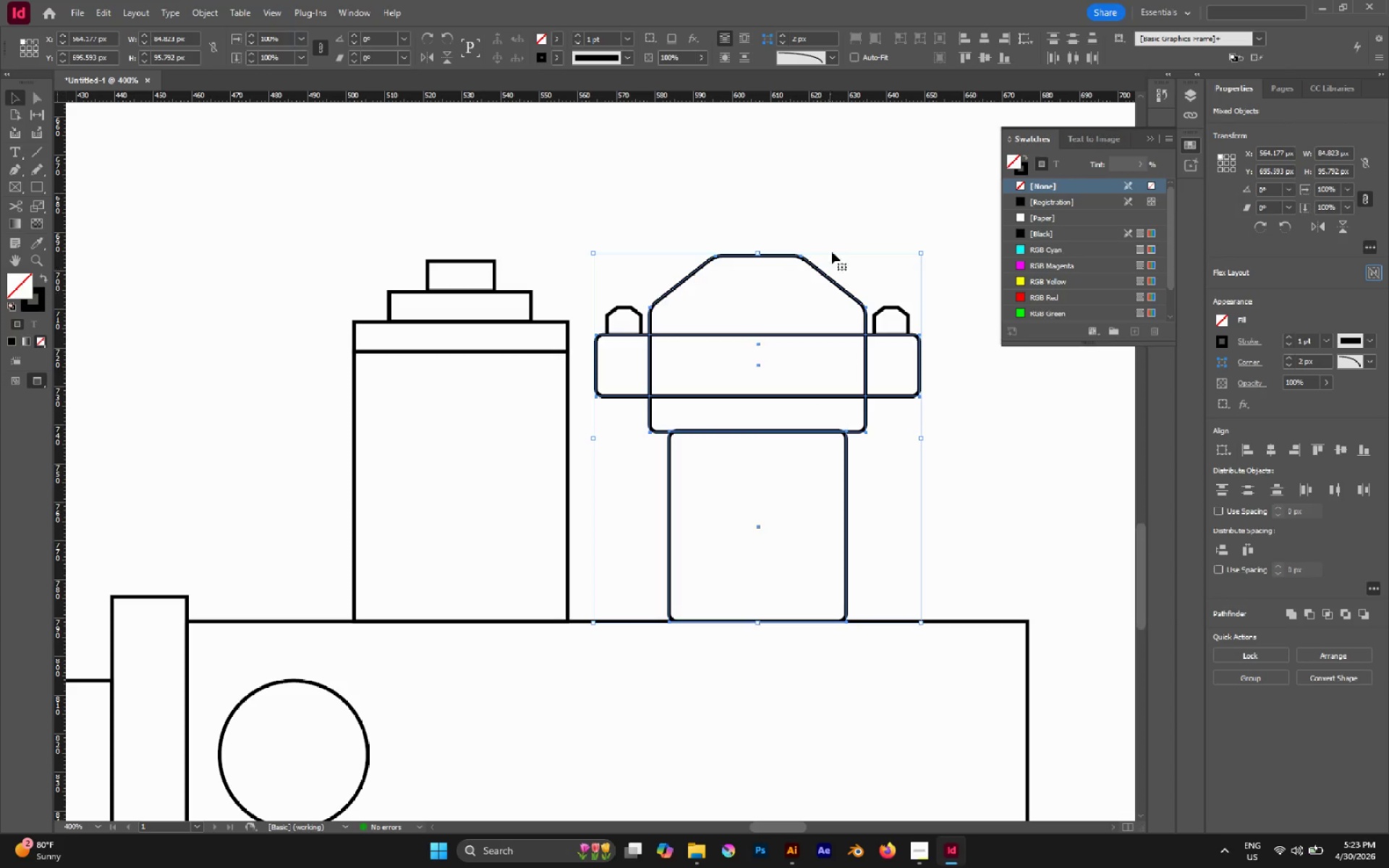 
left_click([833, 234])
 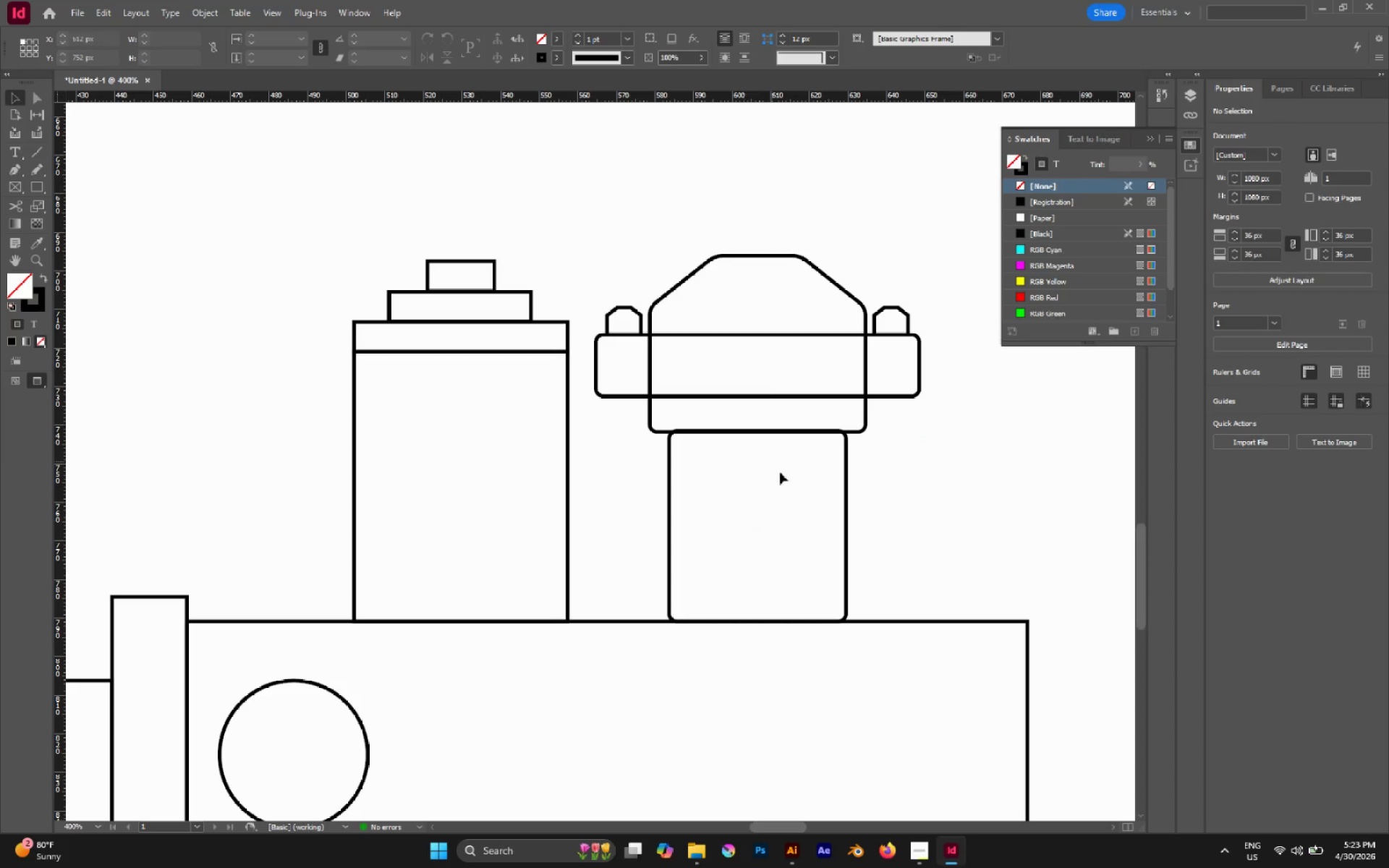 
hold_key(key=AltLeft, duration=0.78)
scroll: coordinate [841, 491], scroll_direction: up, amount: 5.0
 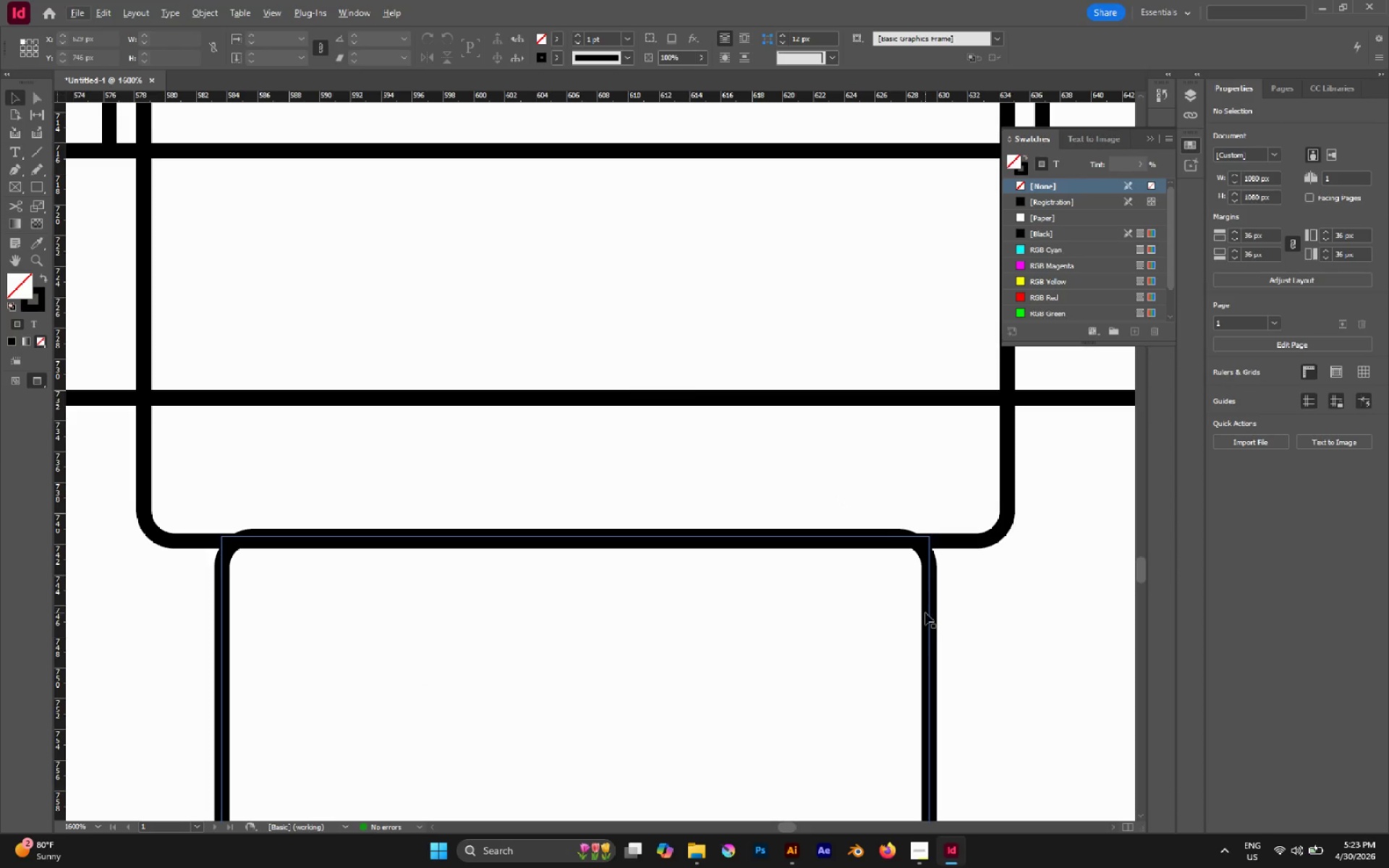 
left_click([925, 613])
 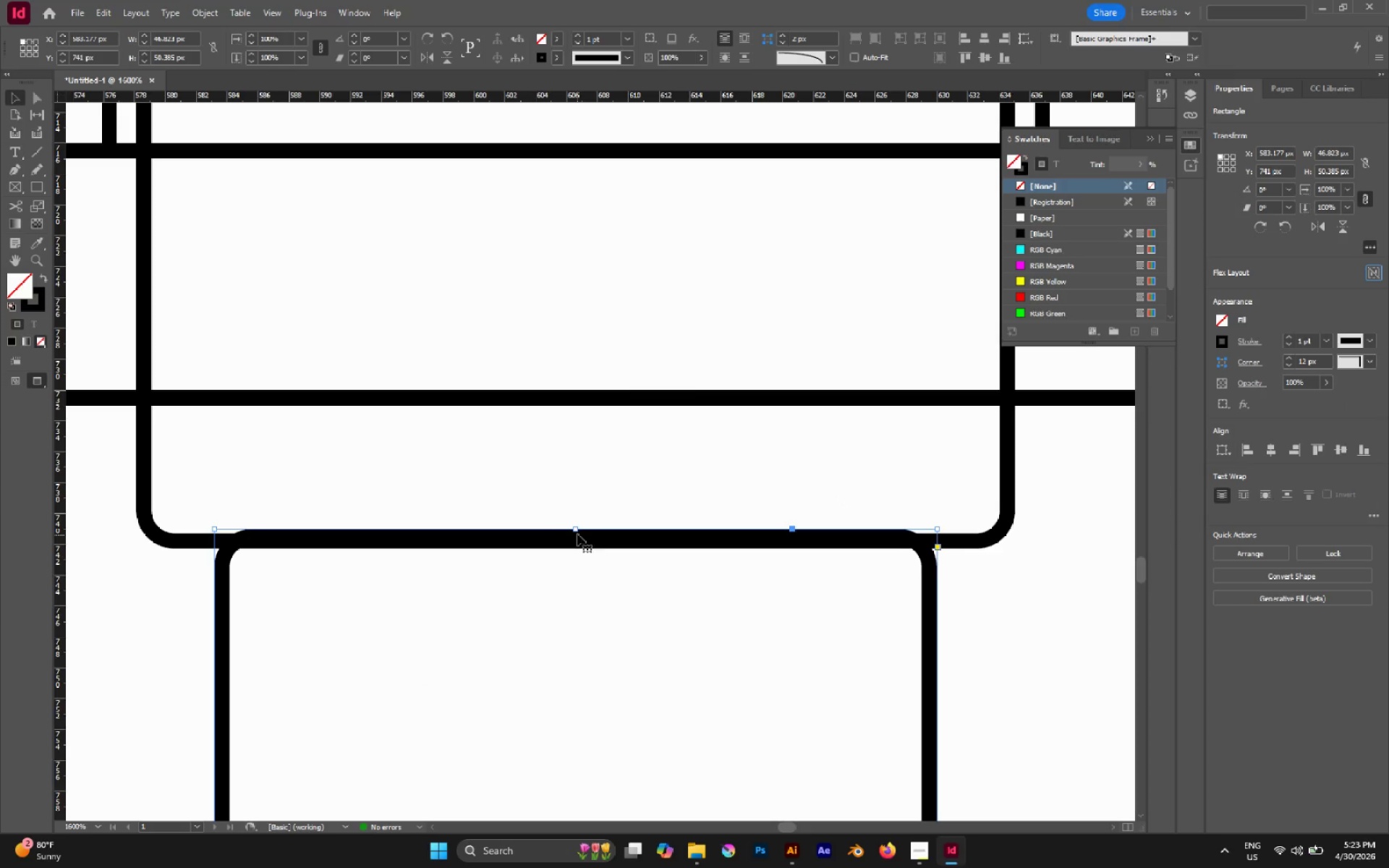 
left_click_drag(start_coordinate=[575, 530], to_coordinate=[203, 535])
 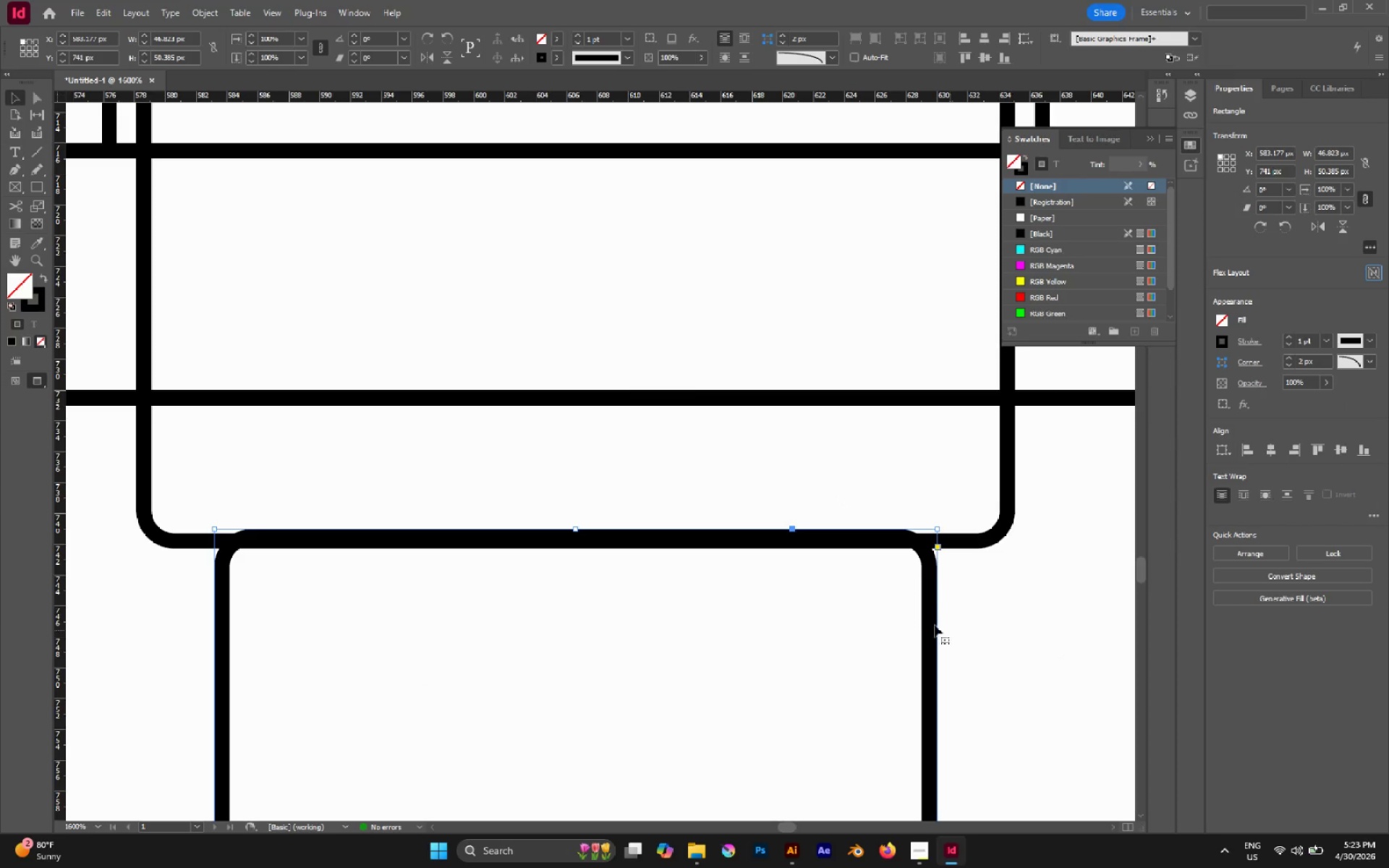 
left_click_drag(start_coordinate=[929, 624], to_coordinate=[932, 632])
 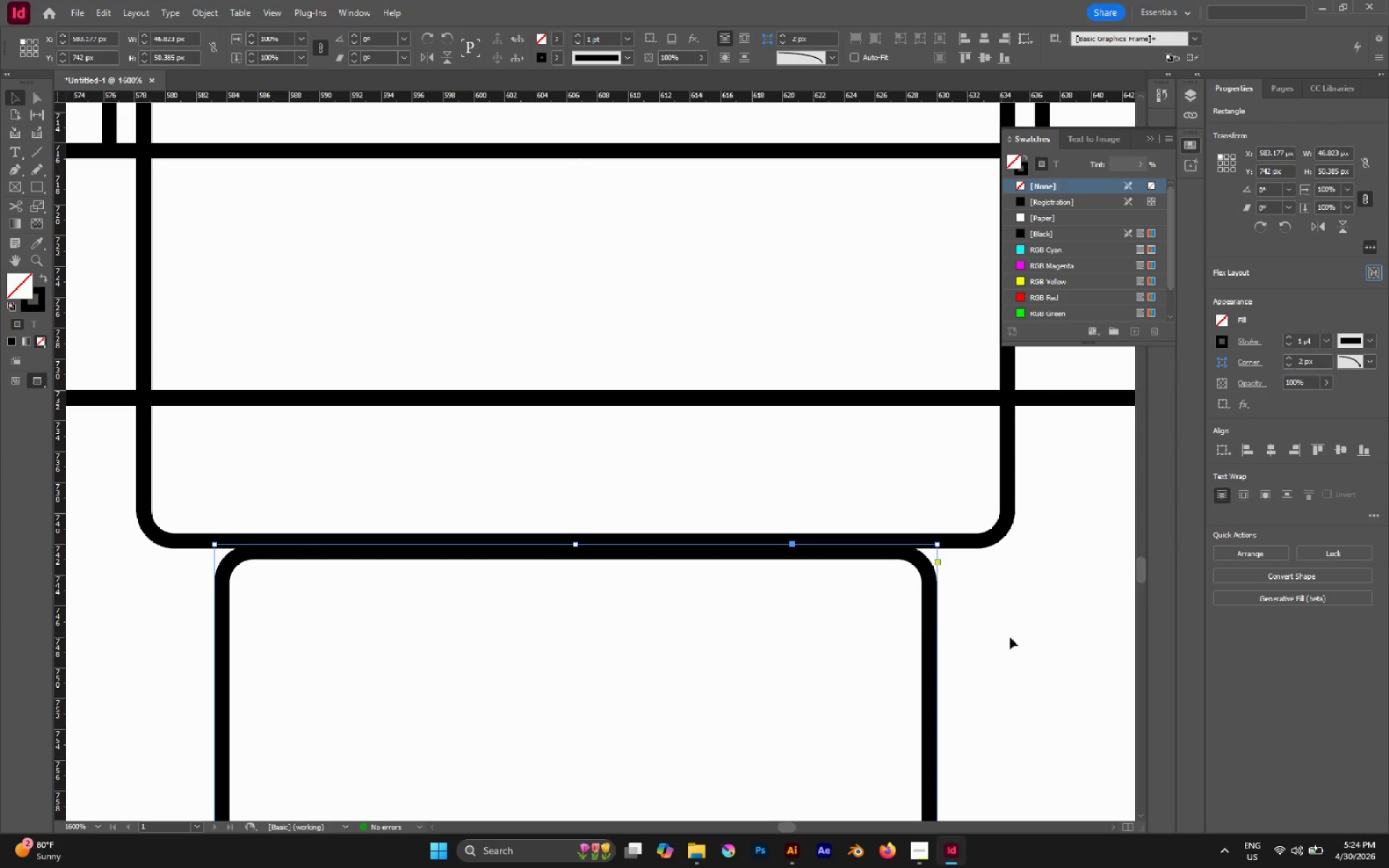 
left_click([1015, 637])
 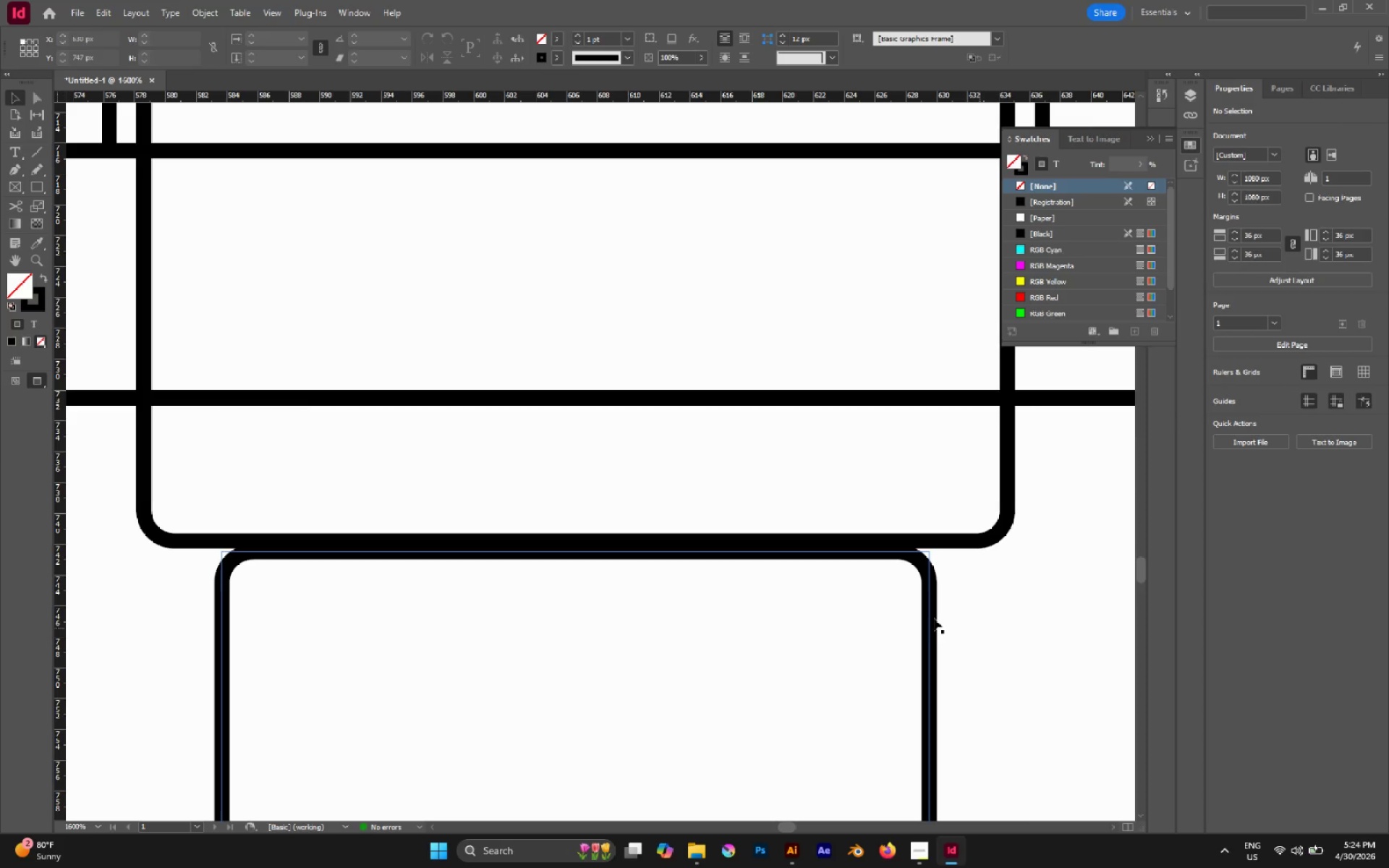 
left_click_drag(start_coordinate=[934, 618], to_coordinate=[933, 613])
 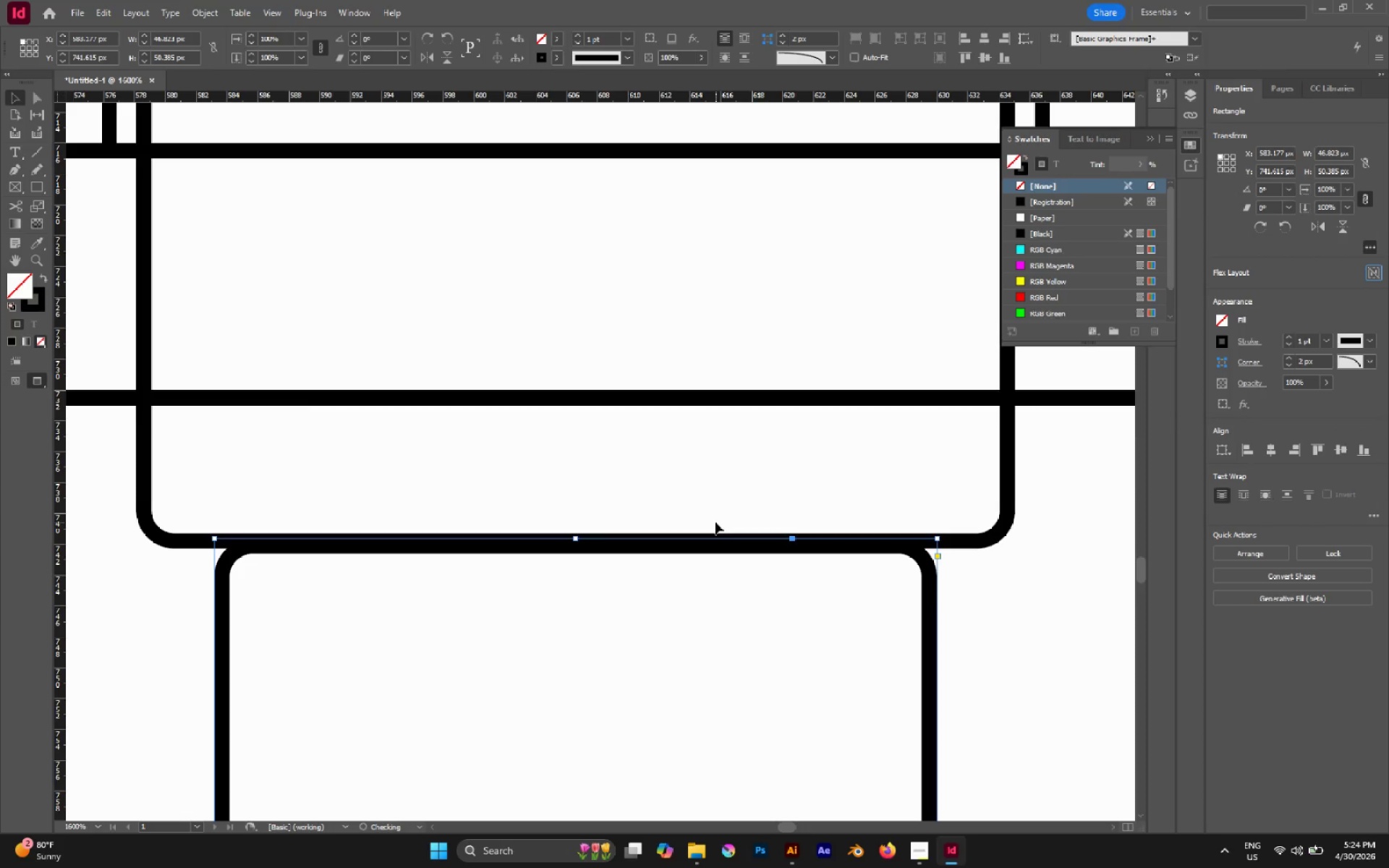 
hold_key(key=AltLeft, duration=0.69)
scroll: coordinate [715, 522], scroll_direction: down, amount: 3.0
 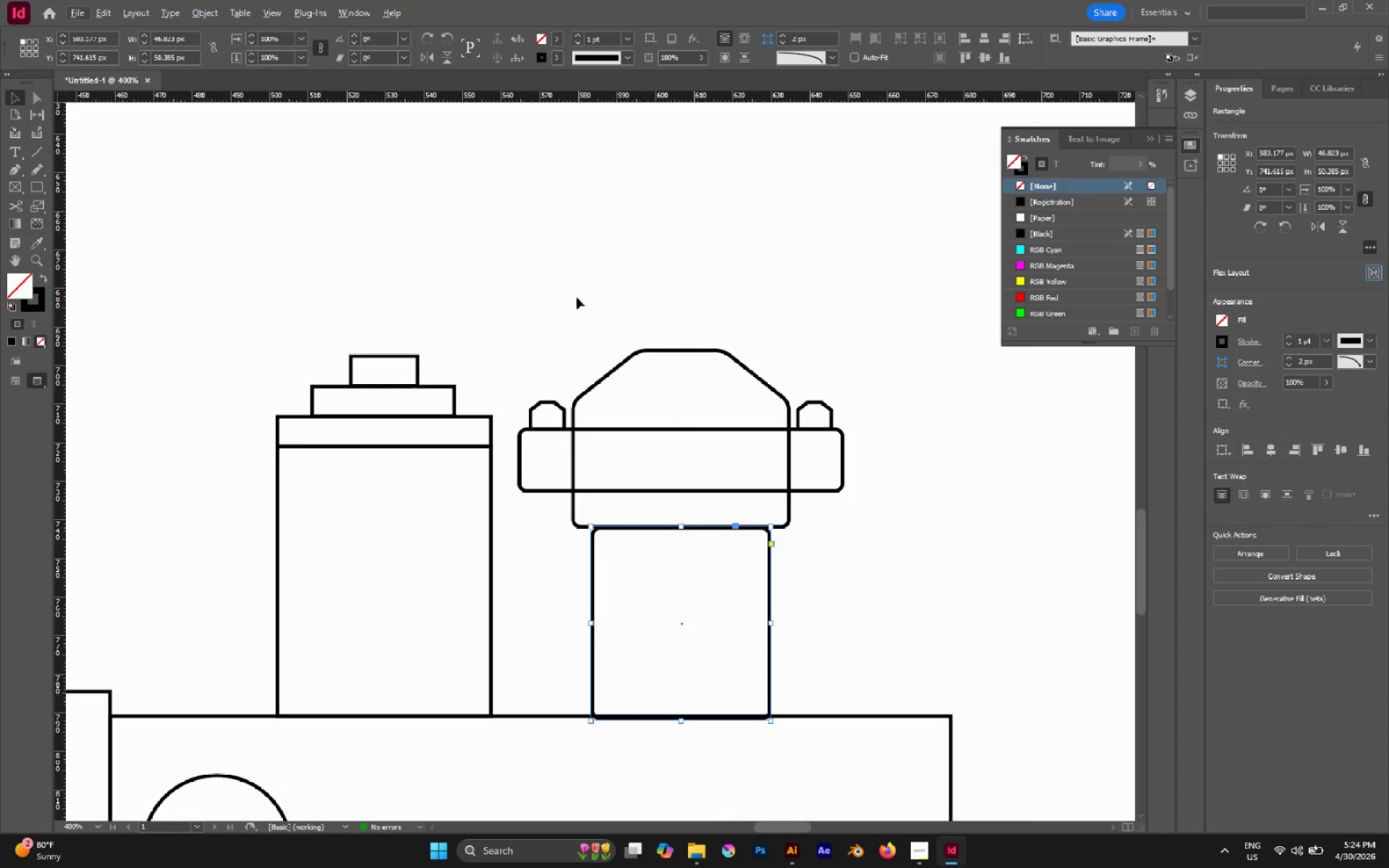 
left_click([559, 289])
 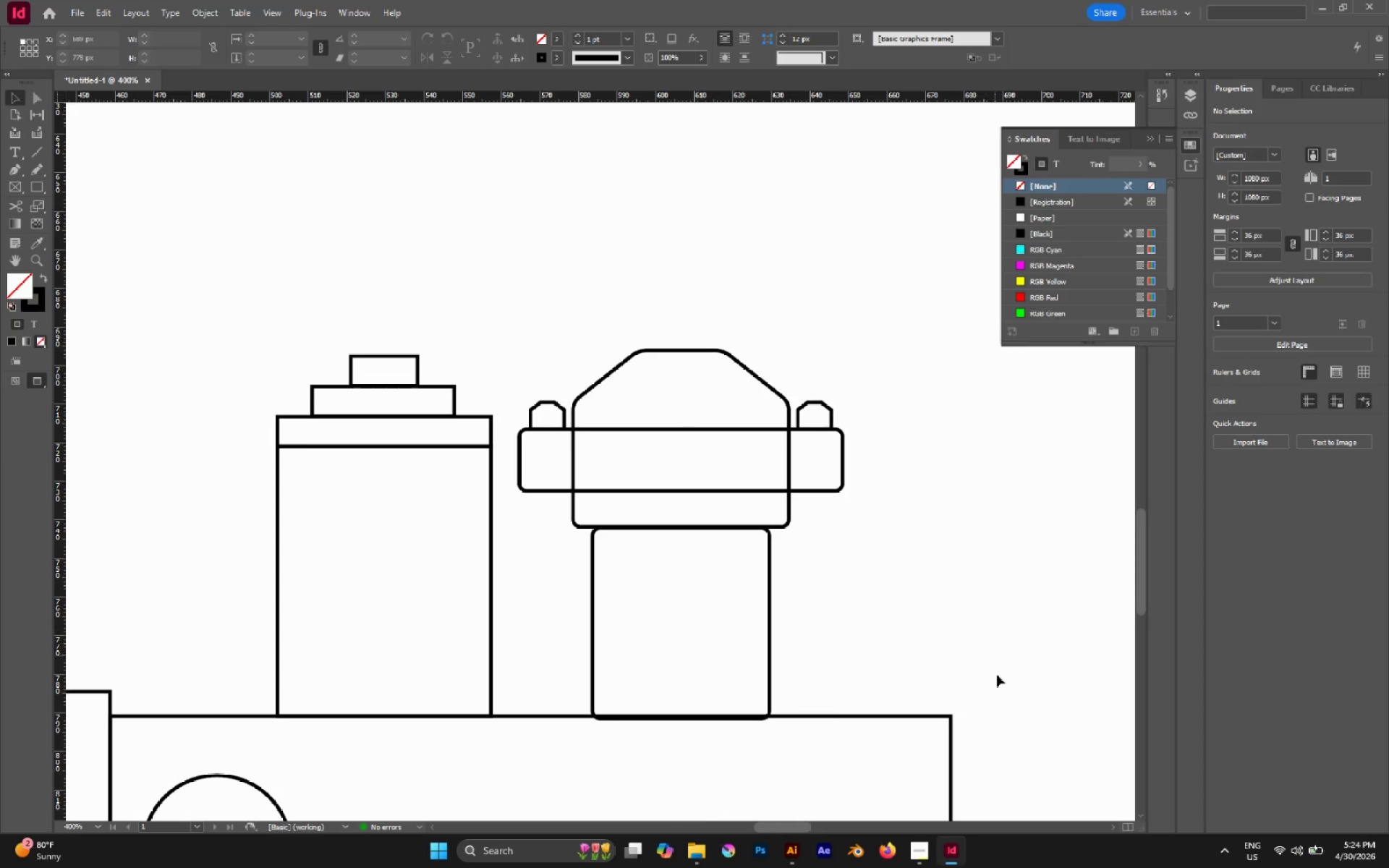 
left_click_drag(start_coordinate=[821, 601], to_coordinate=[723, 600])
 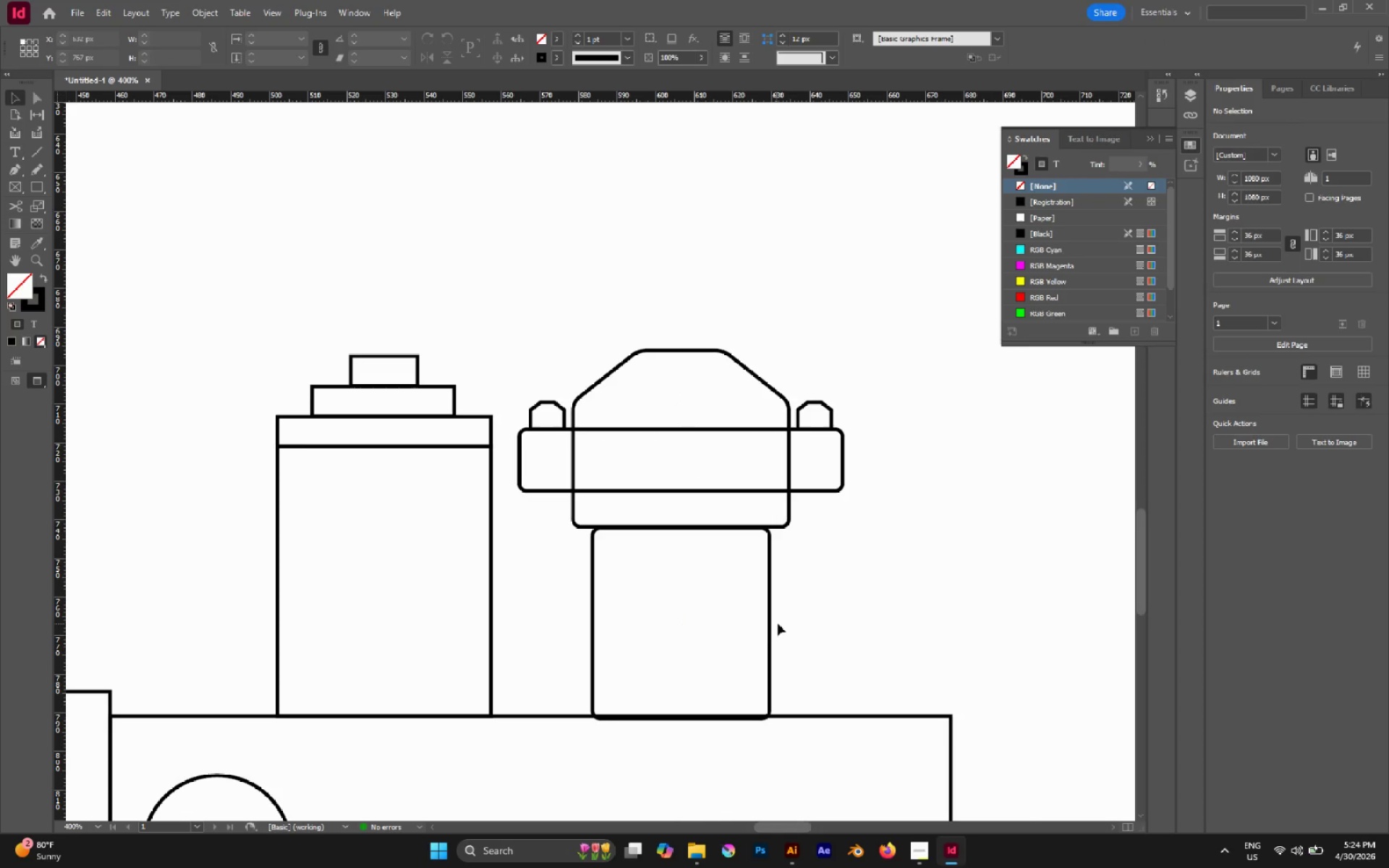 
left_click_drag(start_coordinate=[778, 624], to_coordinate=[770, 632])
 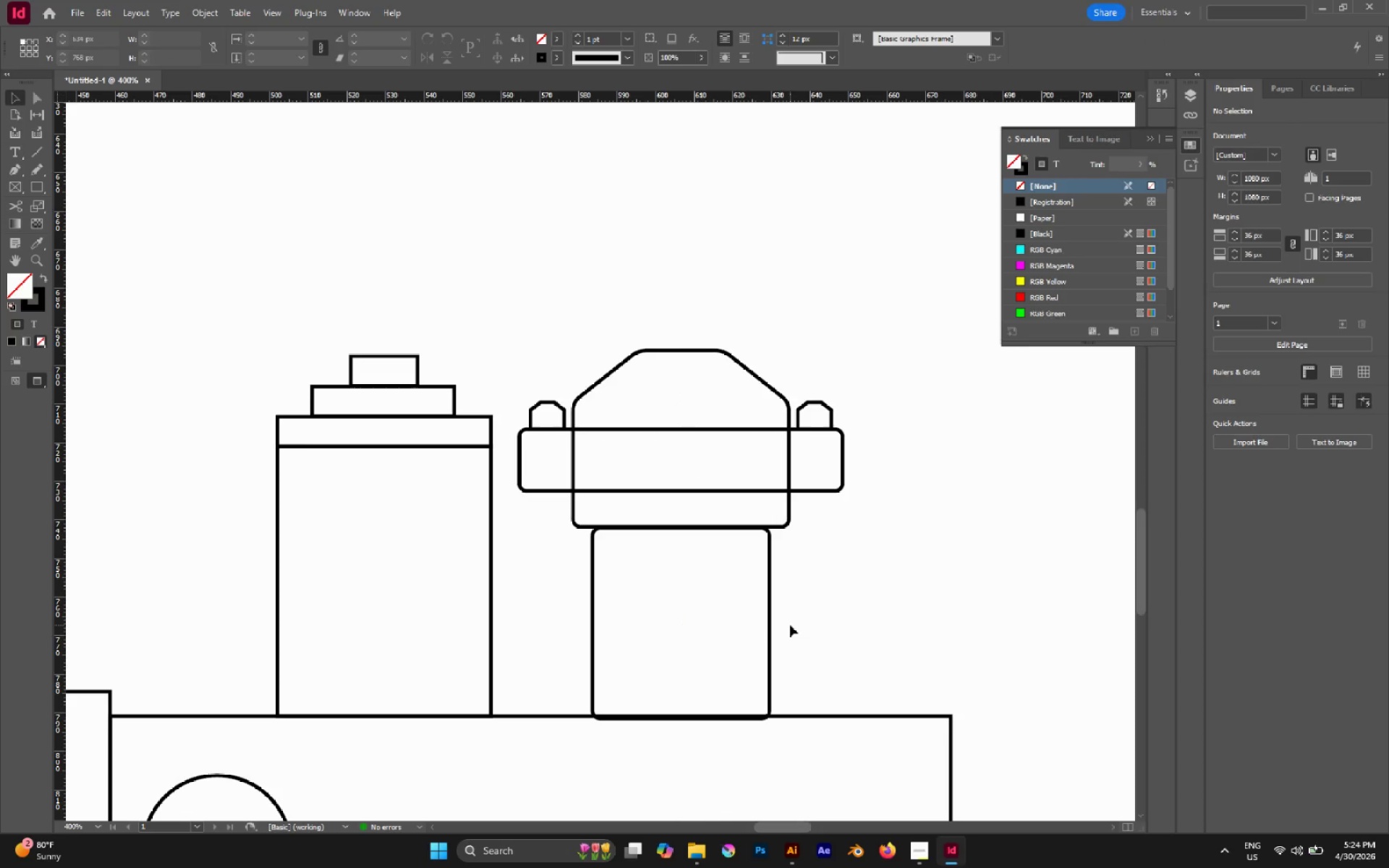 
left_click_drag(start_coordinate=[790, 625], to_coordinate=[742, 635])
 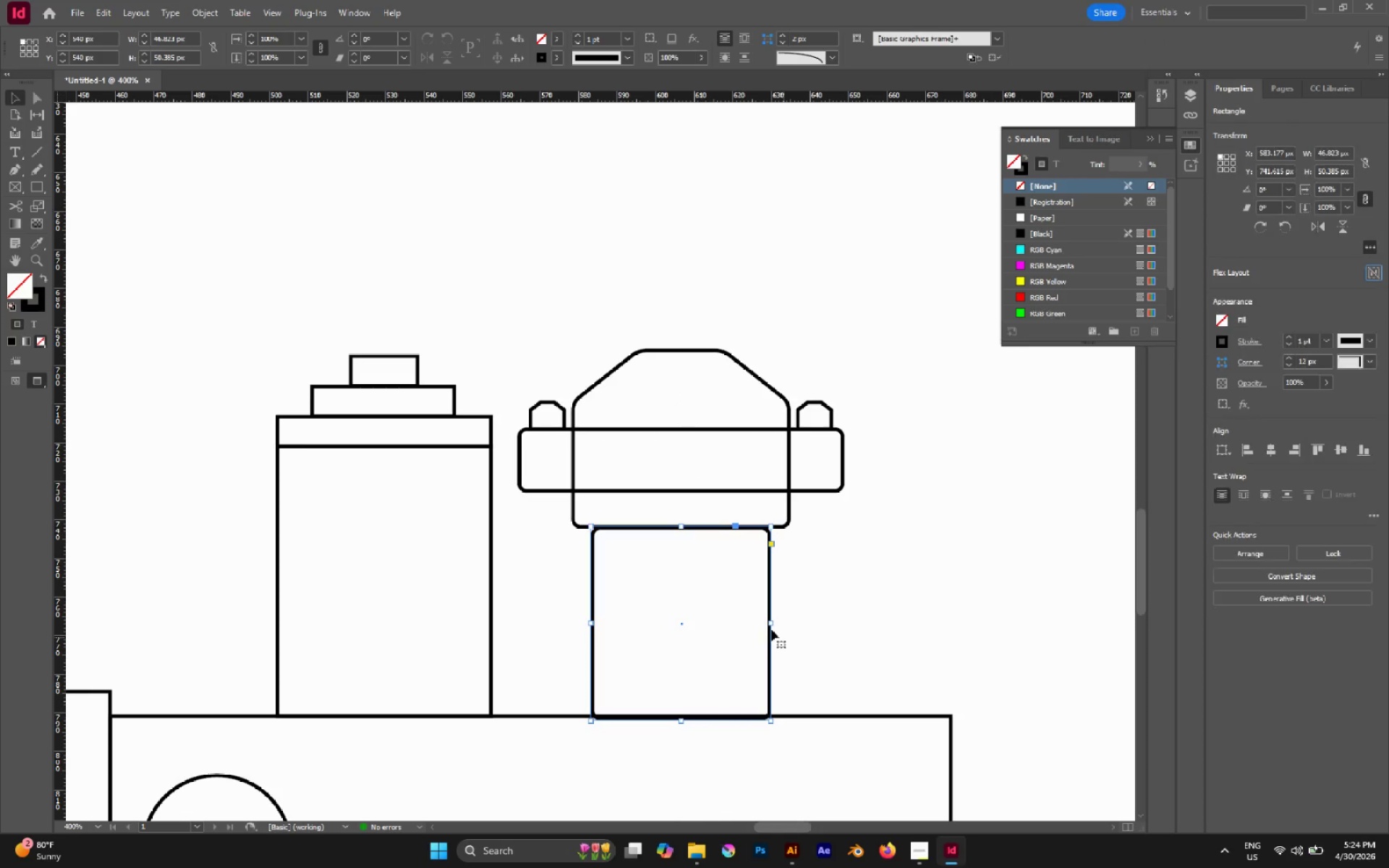 
hold_key(key=AltLeft, duration=1.61)
left_click_drag(start_coordinate=[771, 626], to_coordinate=[739, 619])
 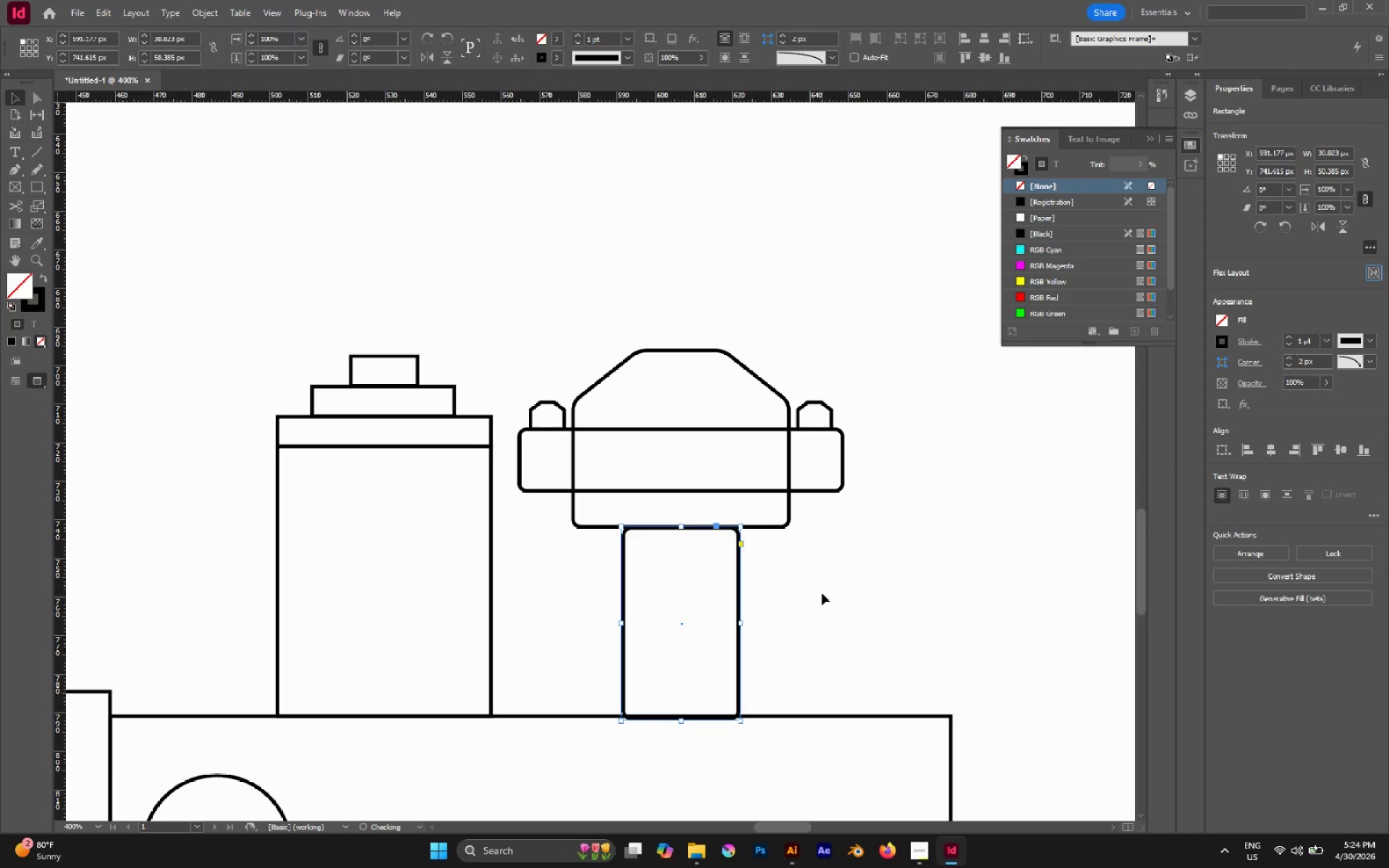 
left_click([822, 593])
 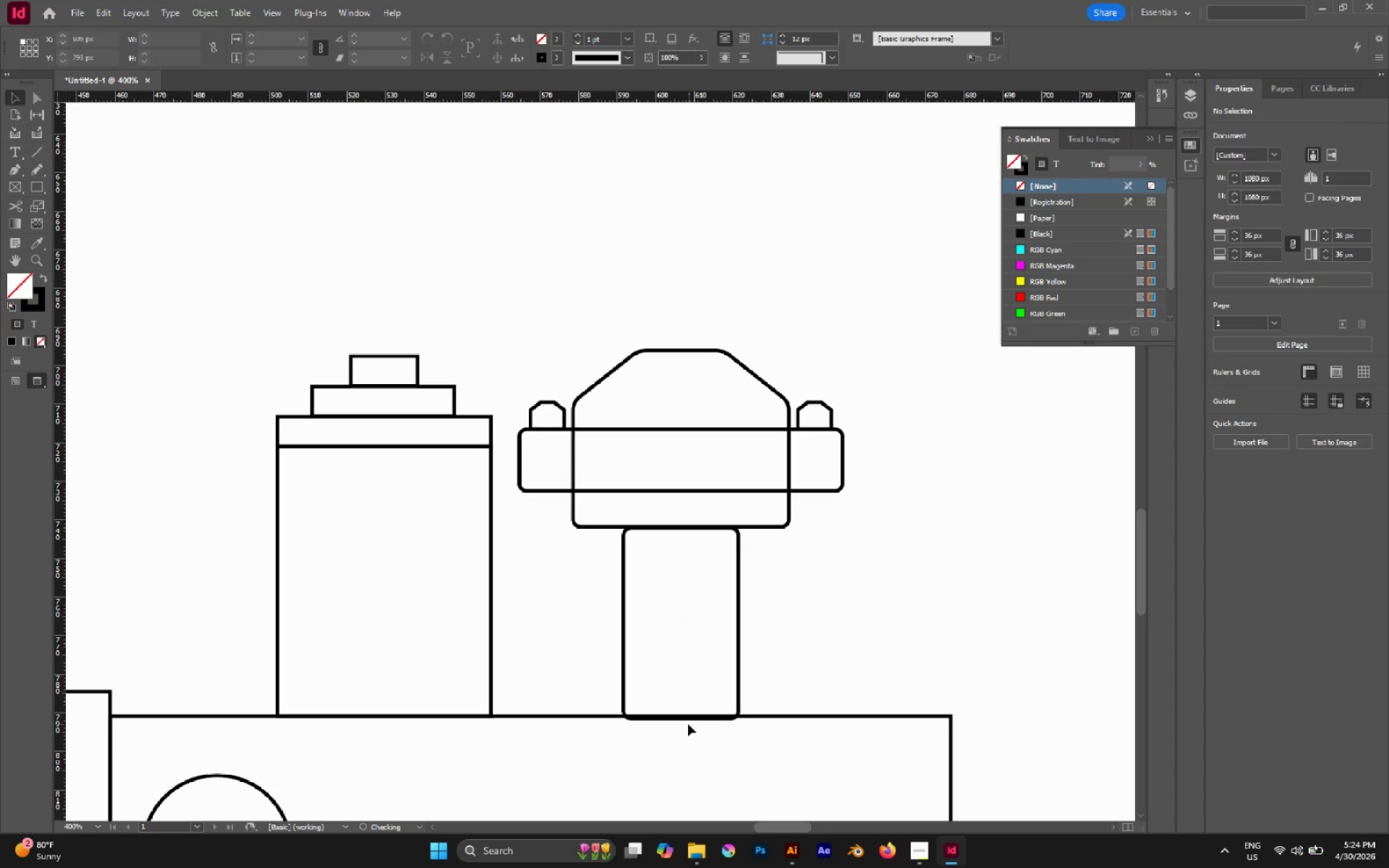 
left_click([687, 720])
 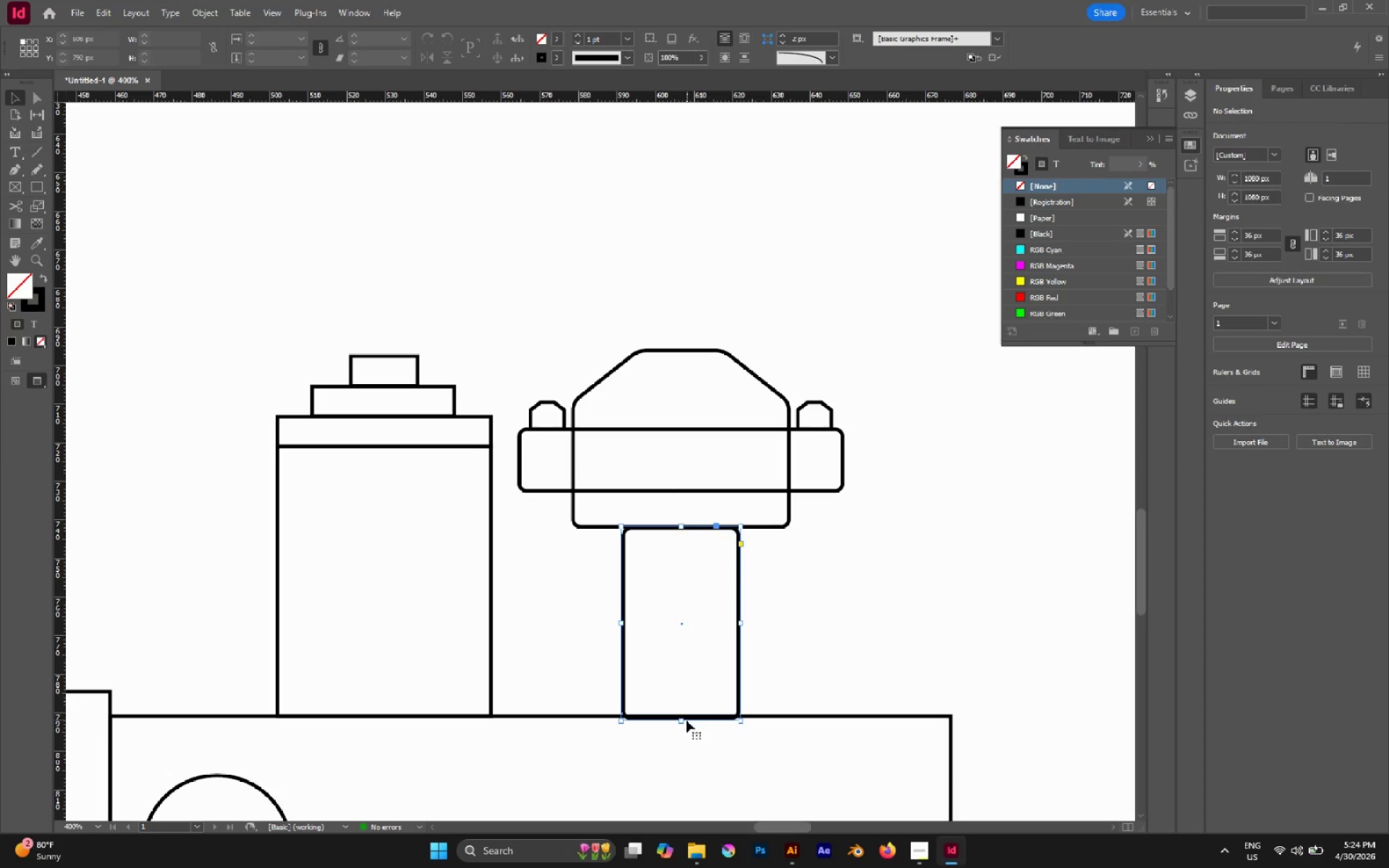 
hold_key(key=AltLeft, duration=0.98)
scroll: coordinate [685, 724], scroll_direction: up, amount: 2.0
 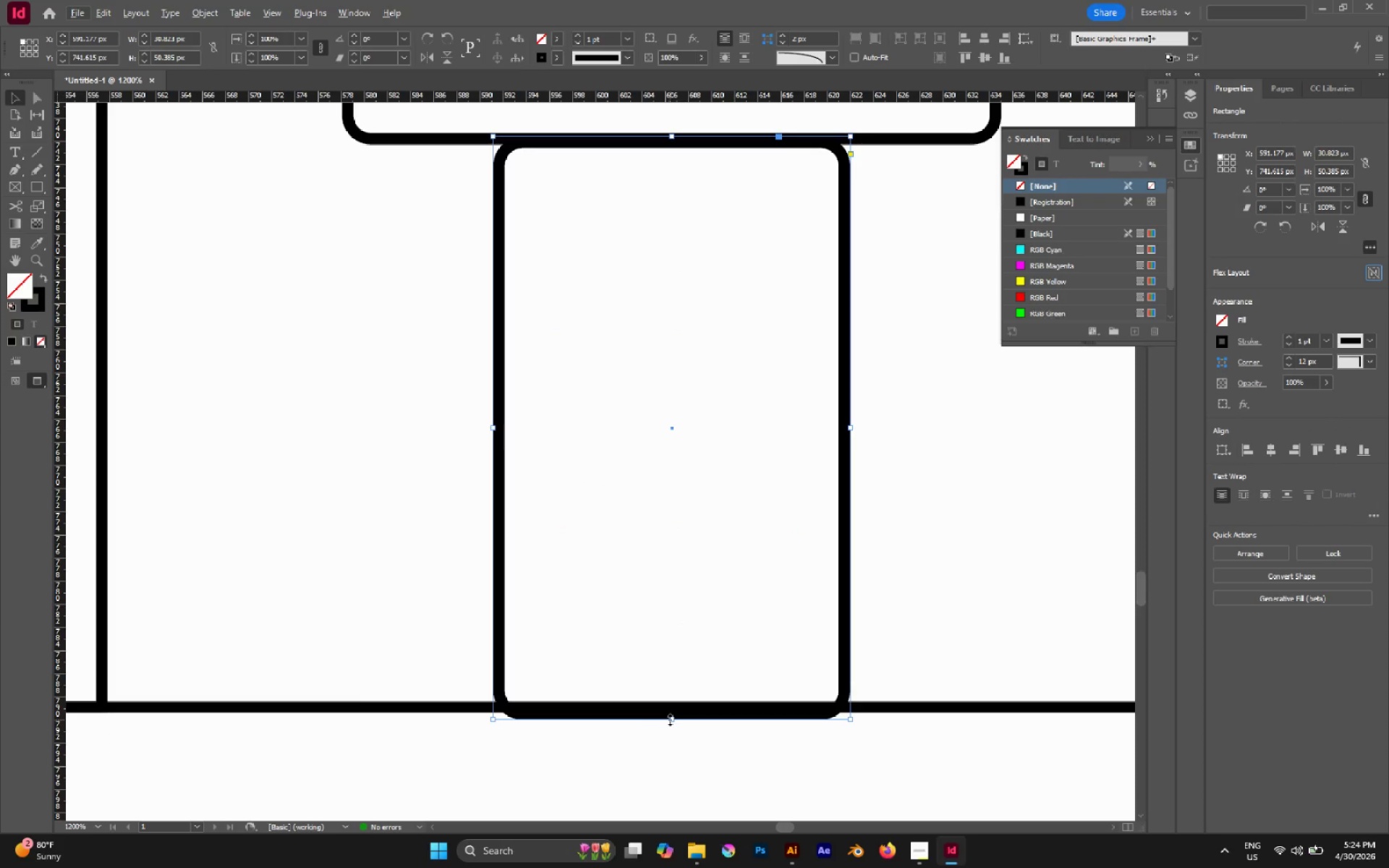 
left_click_drag(start_coordinate=[671, 720], to_coordinate=[668, 712])
 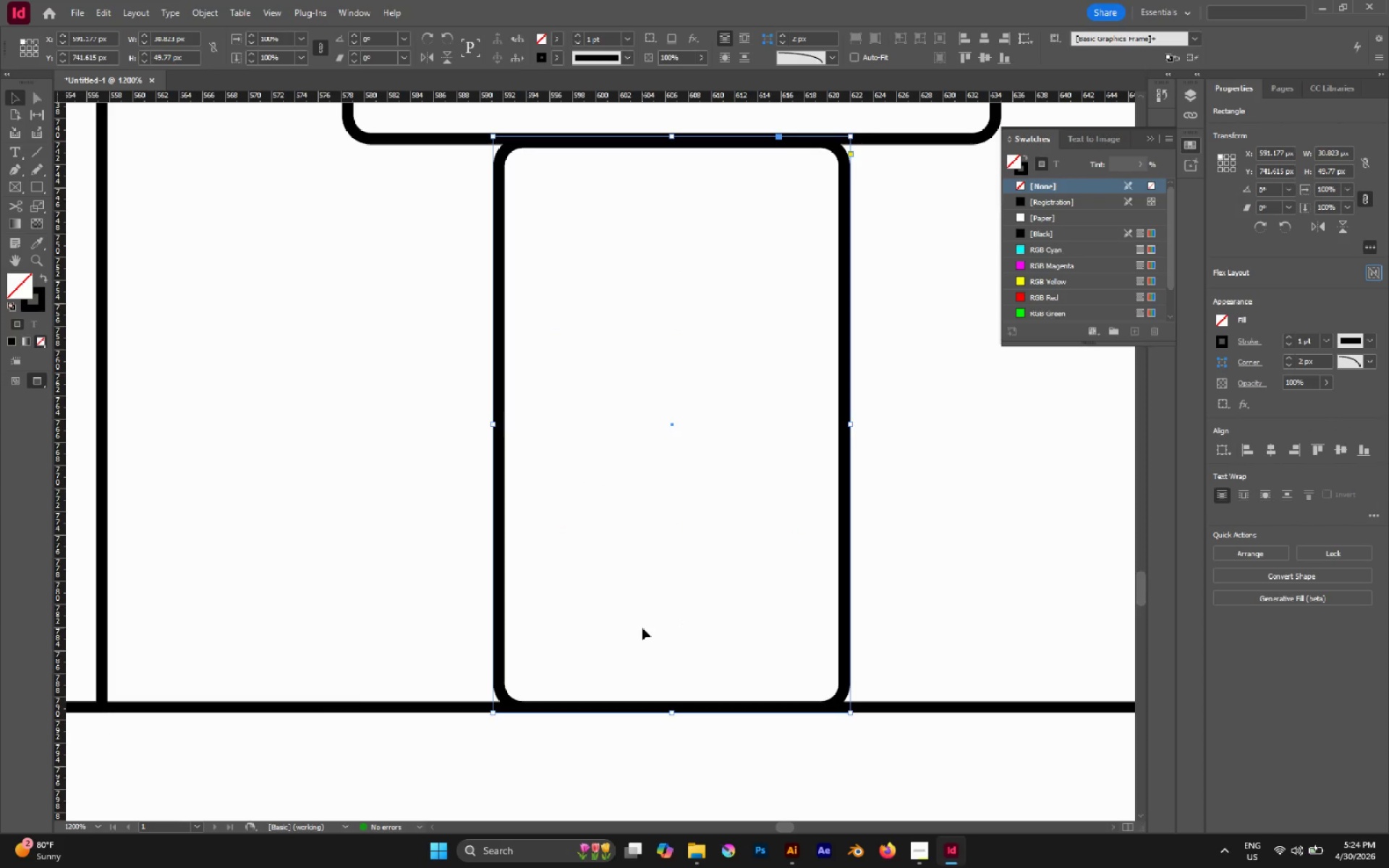 
left_click([642, 628])
 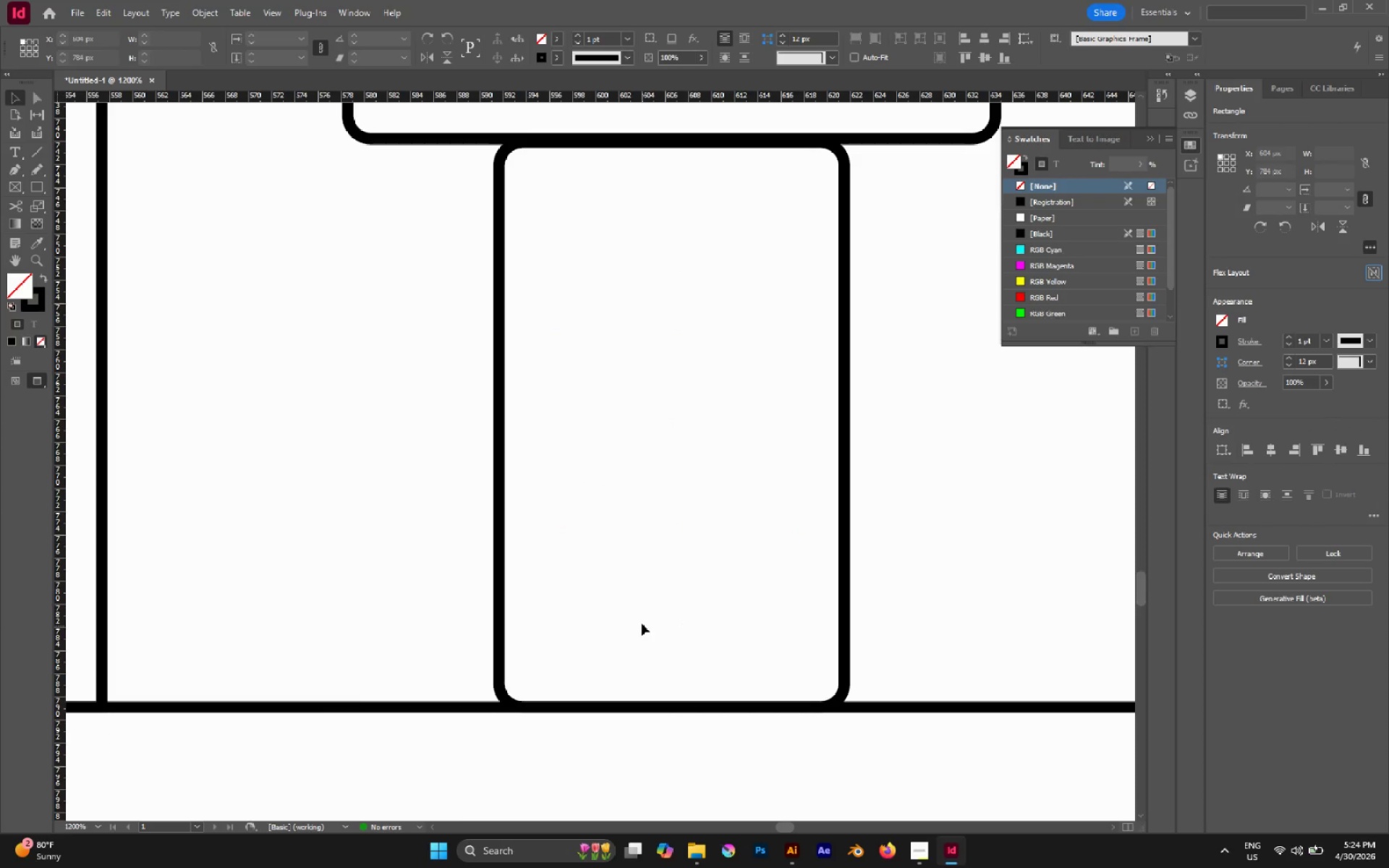 
hold_key(key=AltLeft, duration=0.67)
scroll: coordinate [642, 624], scroll_direction: down, amount: 3.0
 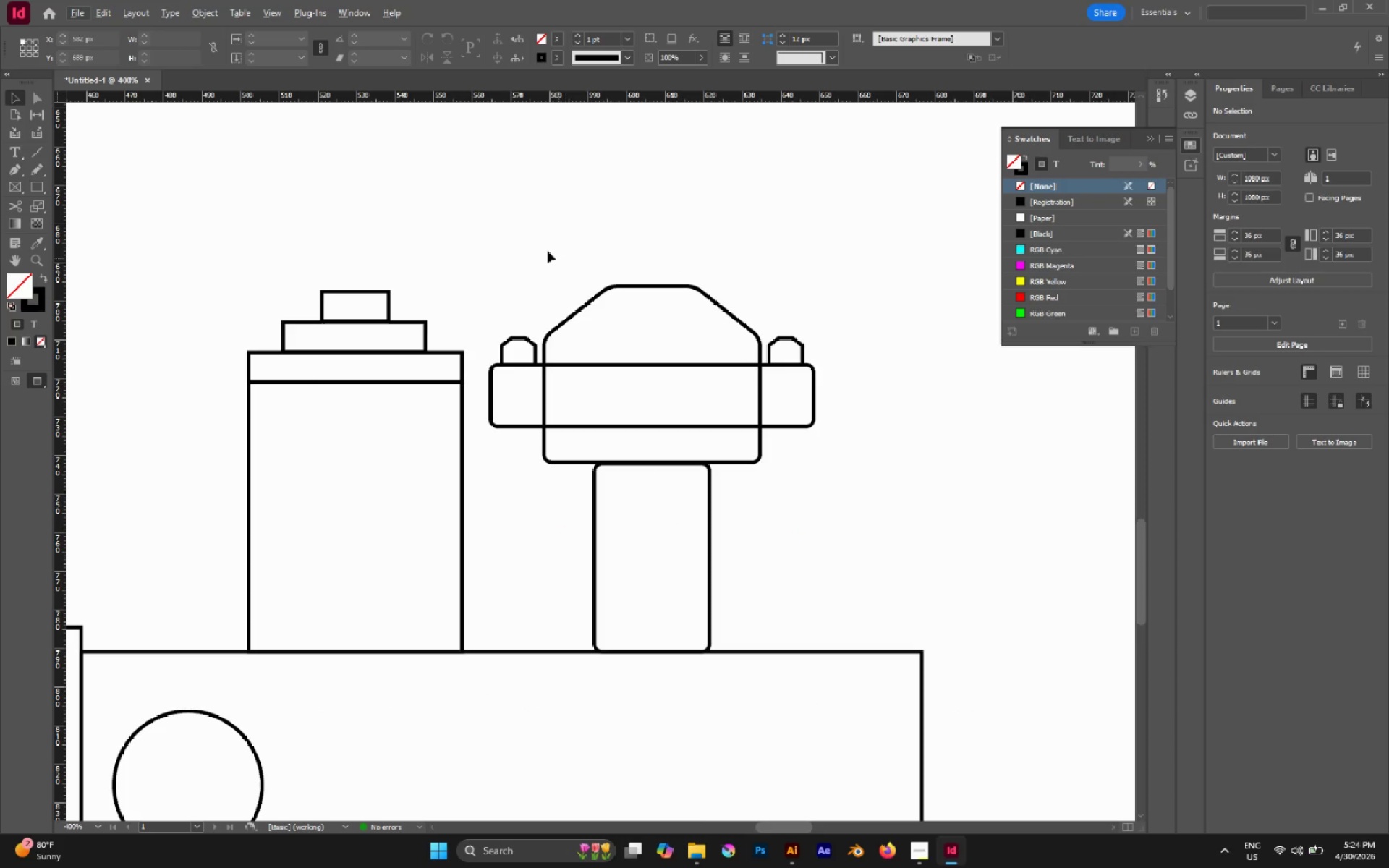 
left_click_drag(start_coordinate=[515, 237], to_coordinate=[857, 448])
 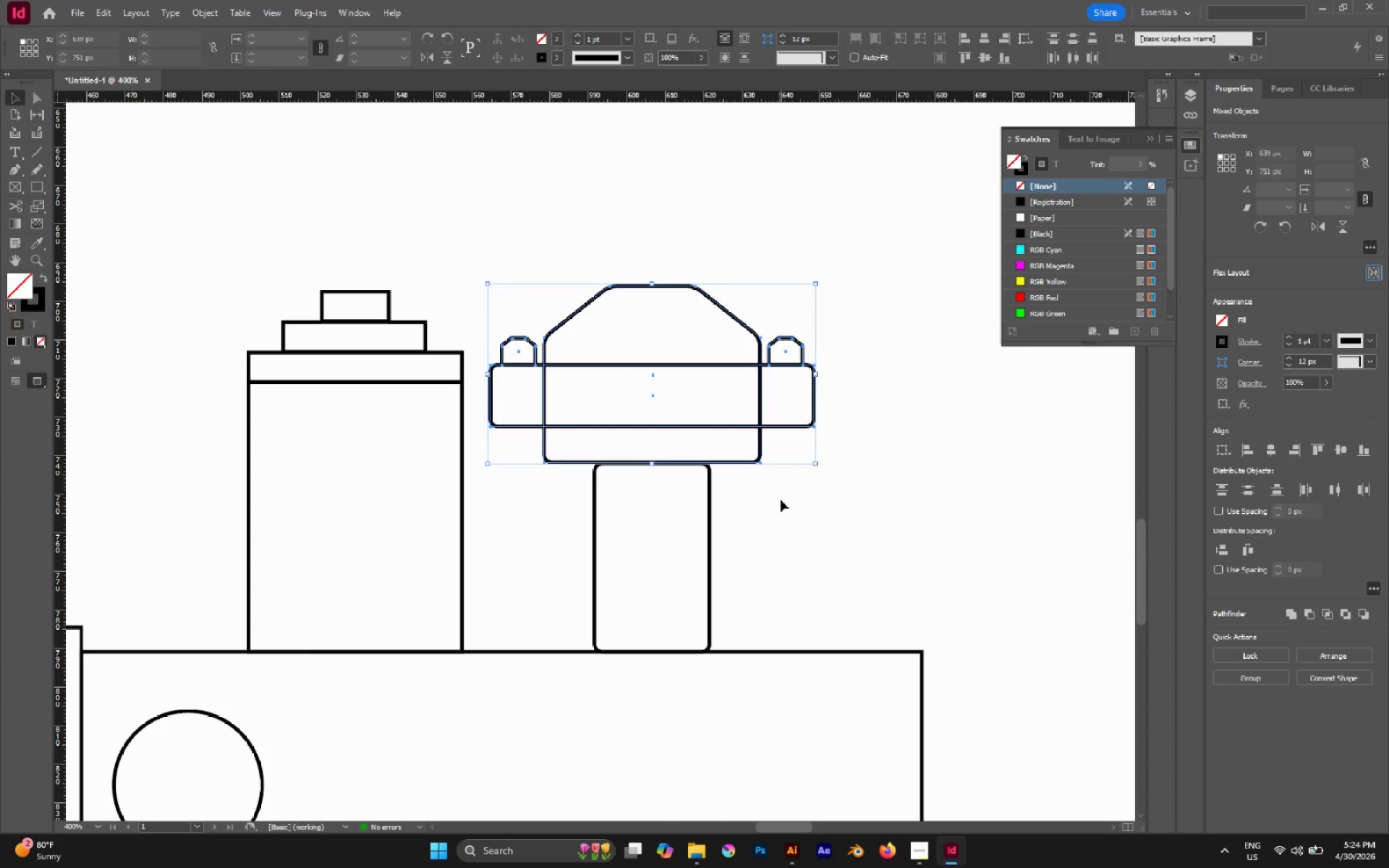 
left_click_drag(start_coordinate=[530, 287], to_coordinate=[927, 529])
 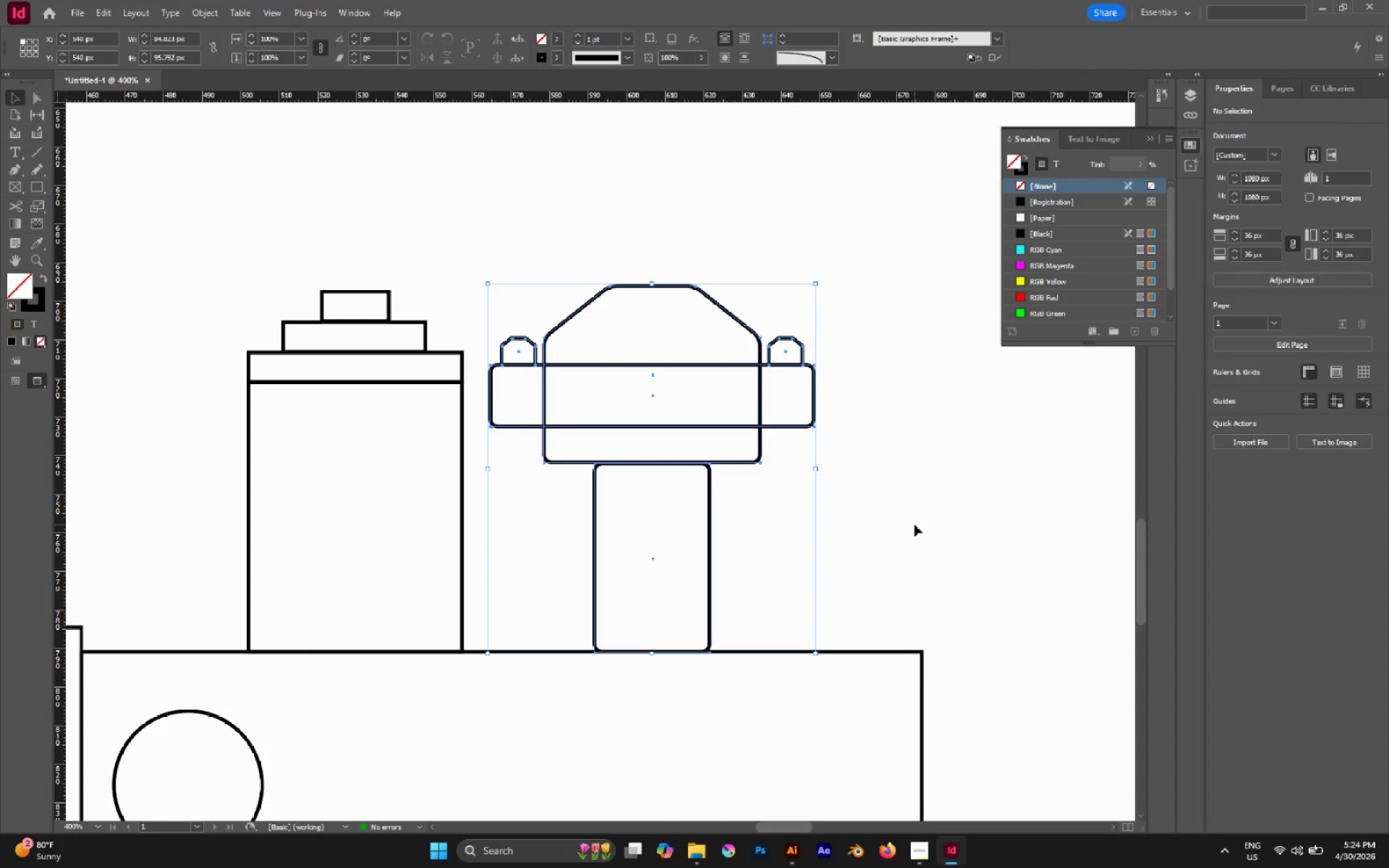 
key(Control+G)
 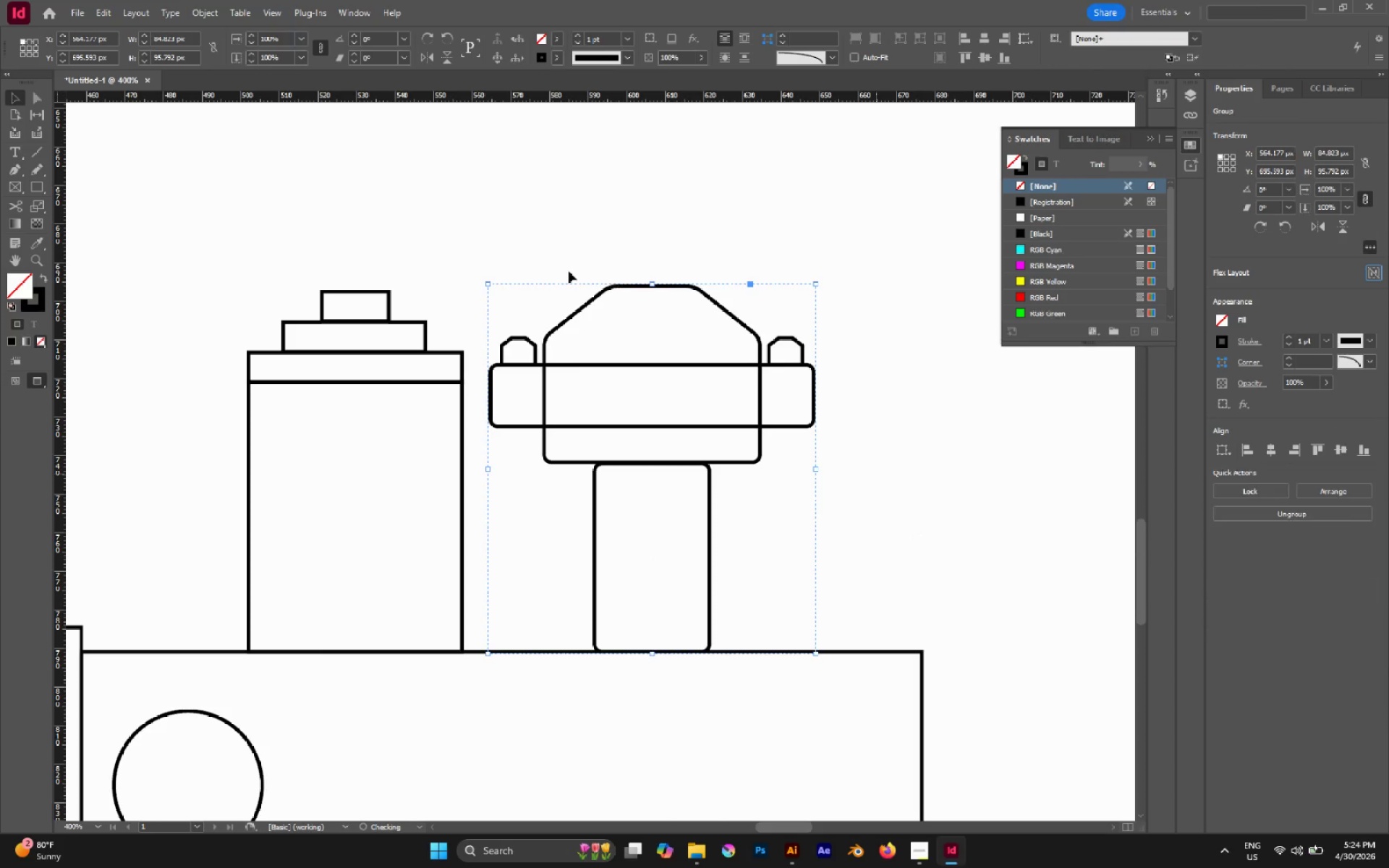 
hold_key(key=ShiftLeft, duration=1.94)
left_click_drag(start_coordinate=[653, 285], to_coordinate=[658, 367])
 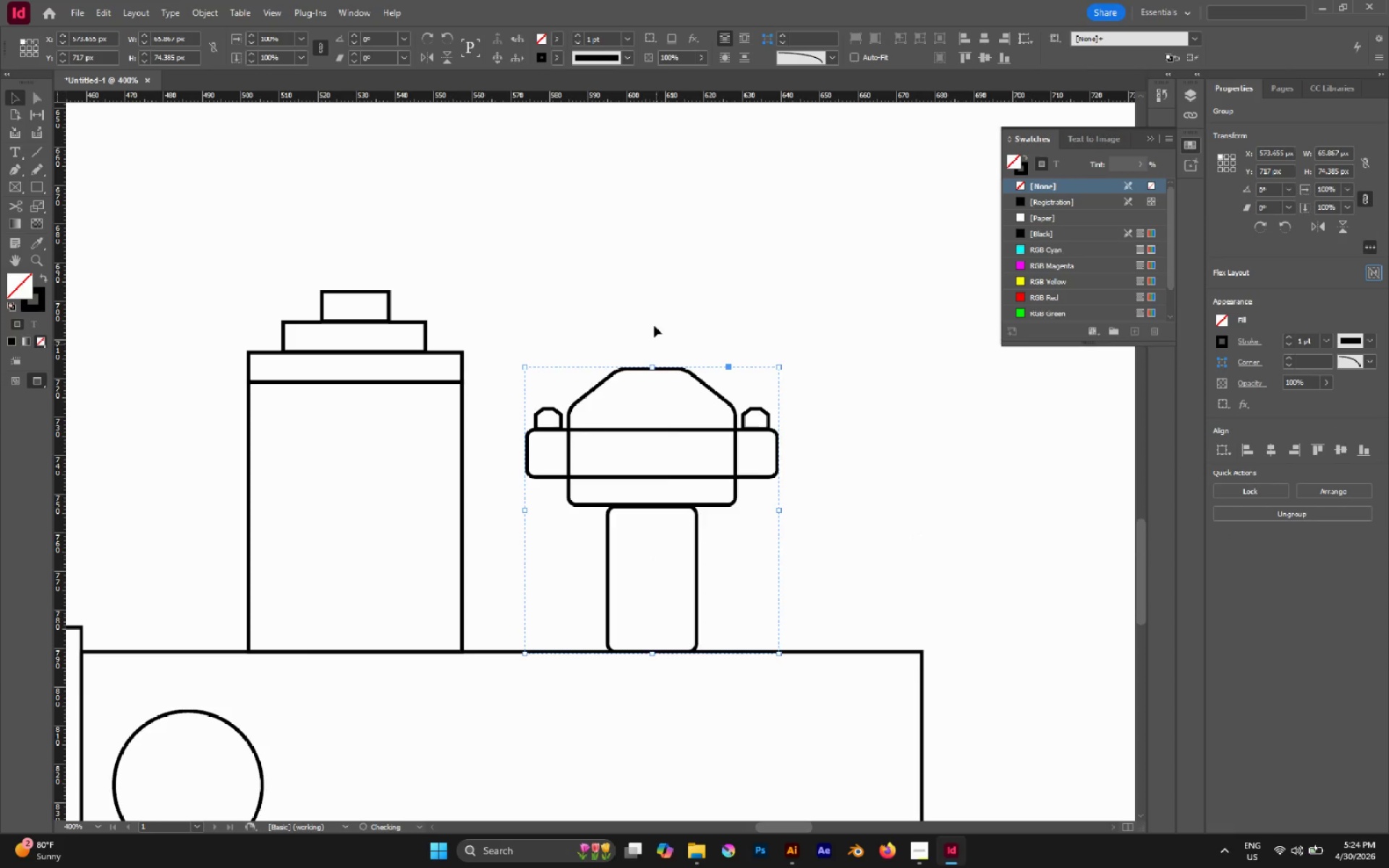 
left_click([652, 320])
 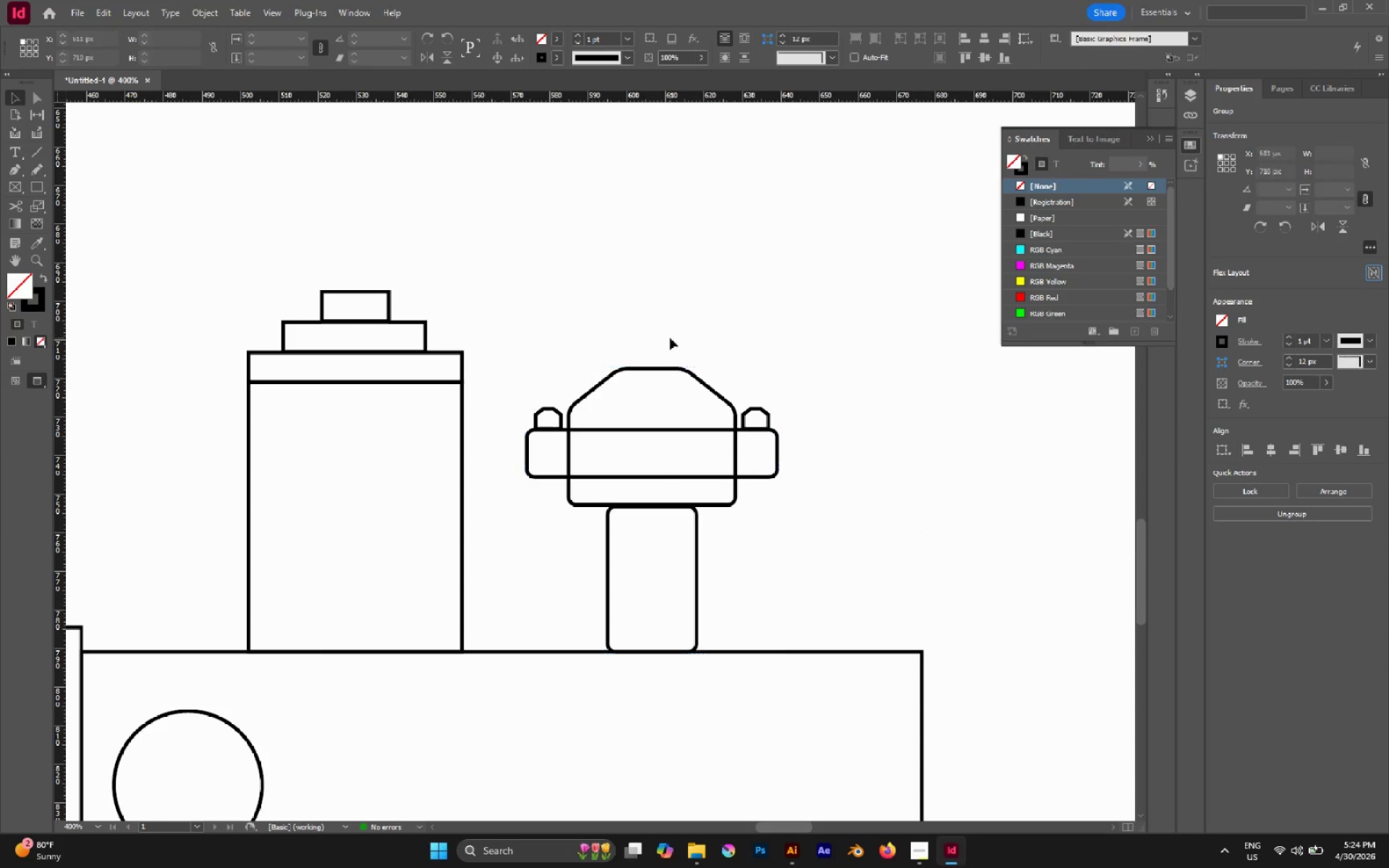 
hold_key(key=AltLeft, duration=1.55)
scroll: coordinate [715, 388], scroll_direction: down, amount: 5.0
 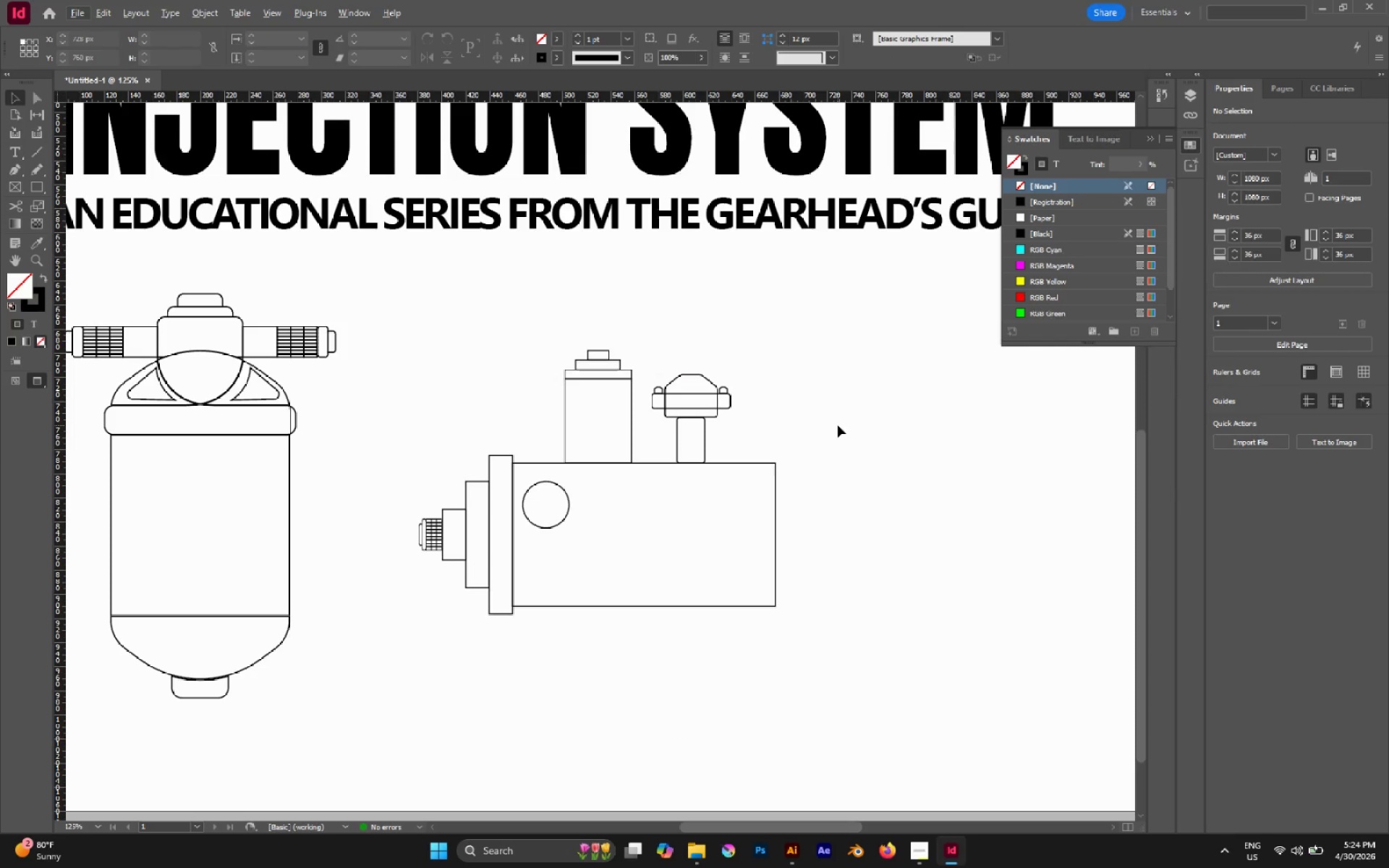 
key(Control+Z)
 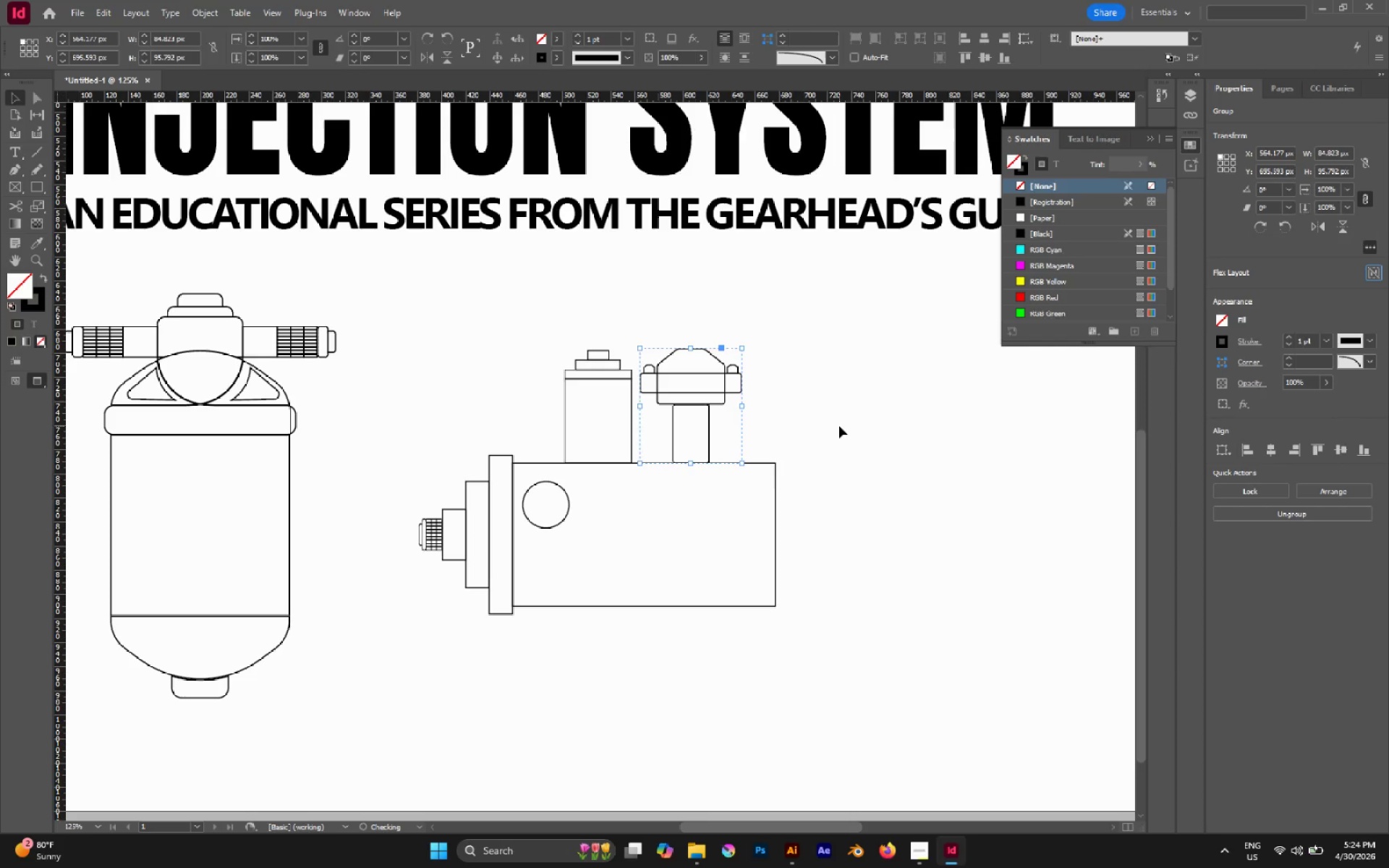 
left_click([839, 426])
 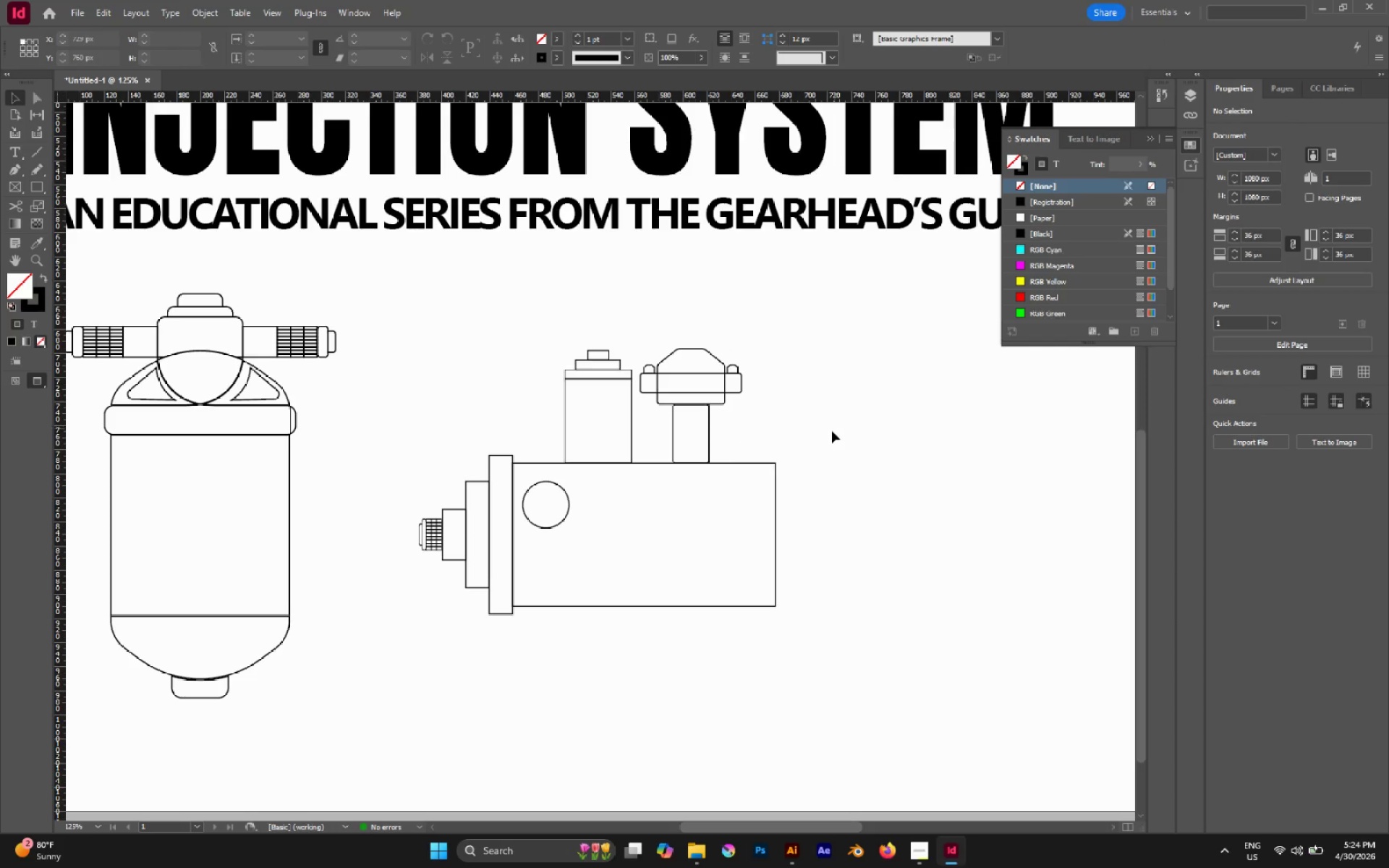 
type(AV)
 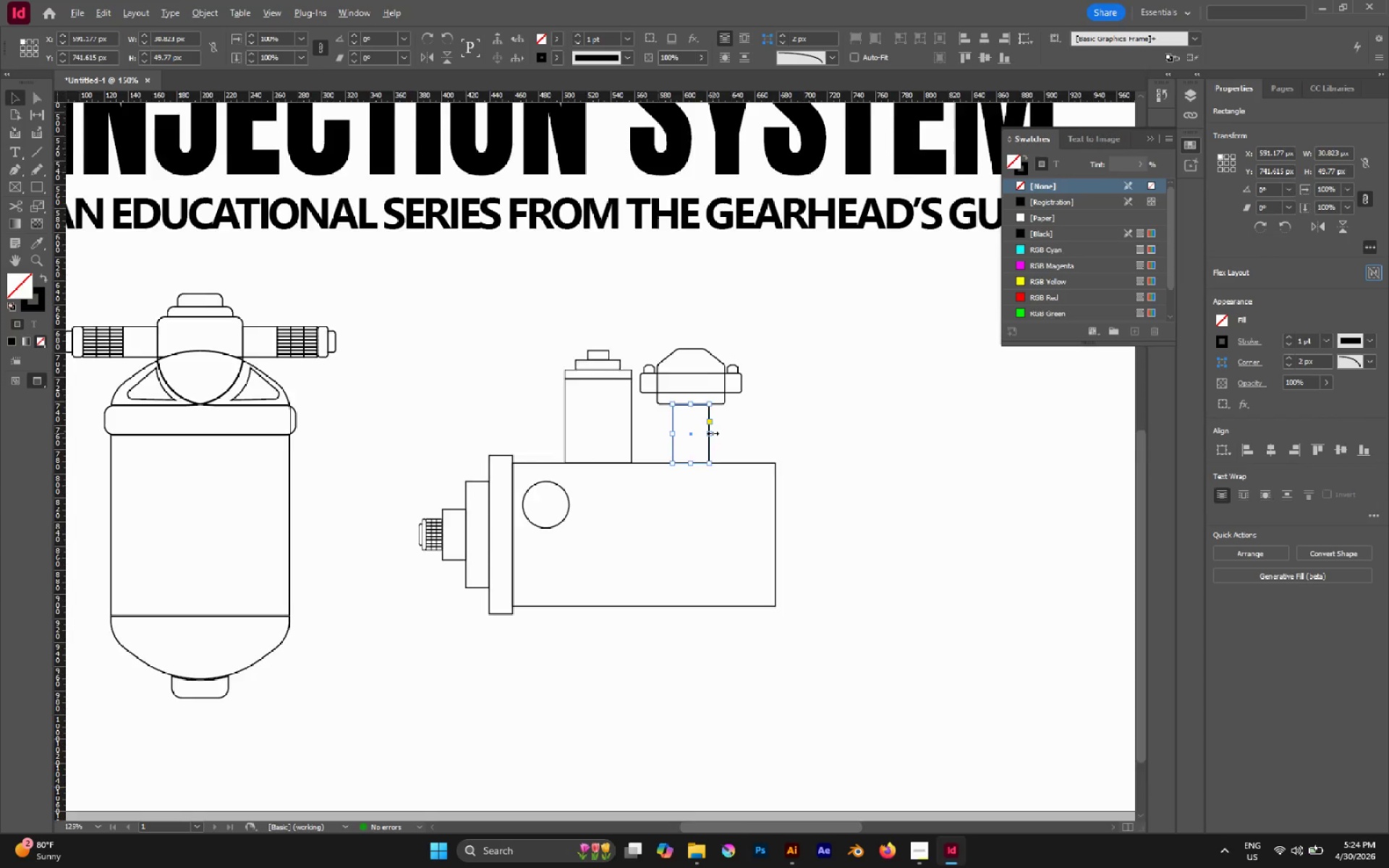 
hold_key(key=AltLeft, duration=0.7)
left_click_drag(start_coordinate=[731, 437], to_coordinate=[702, 441])
 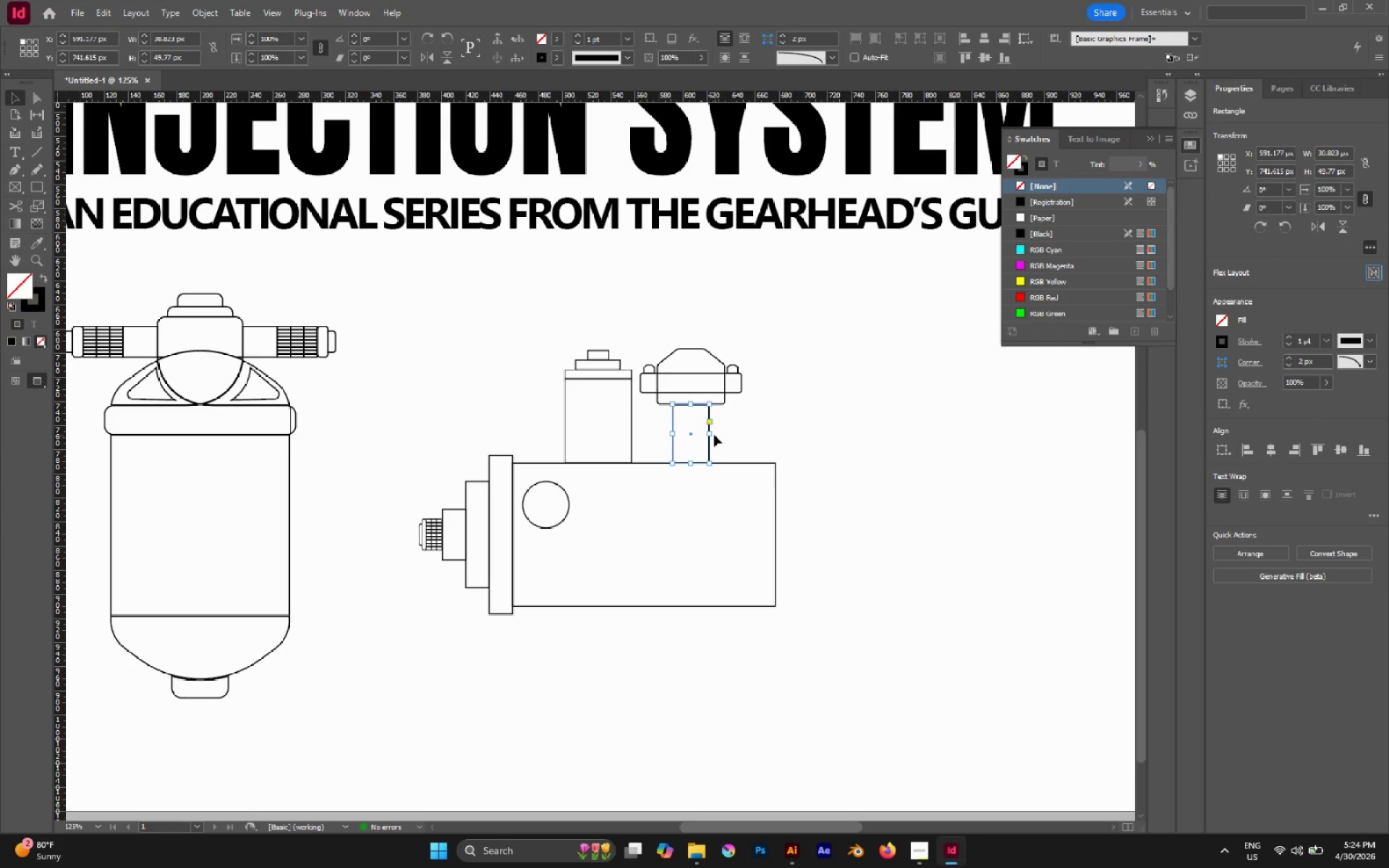 
hold_key(key=AltLeft, duration=0.67)
 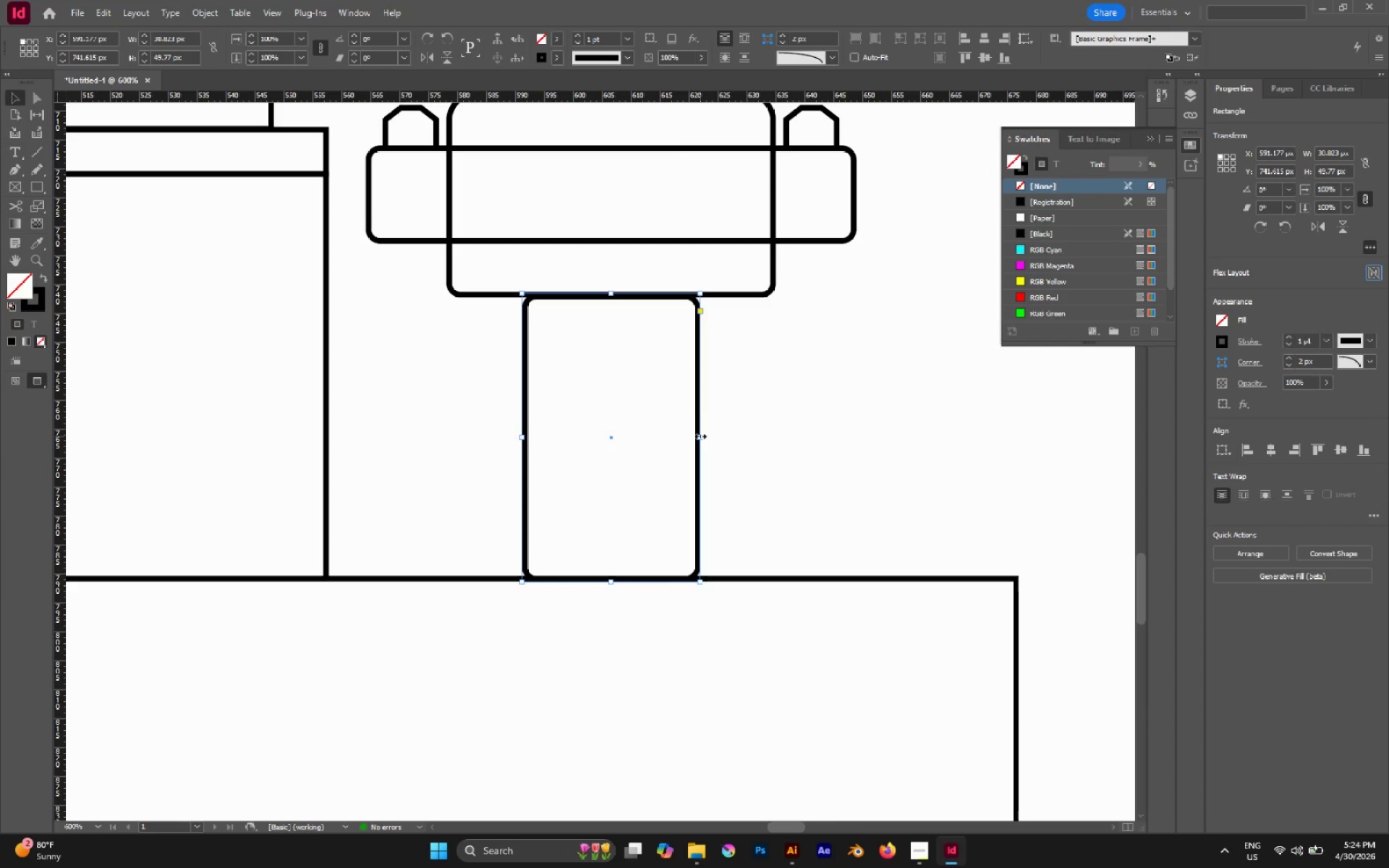 
hold_key(key=AltLeft, duration=3.28)
 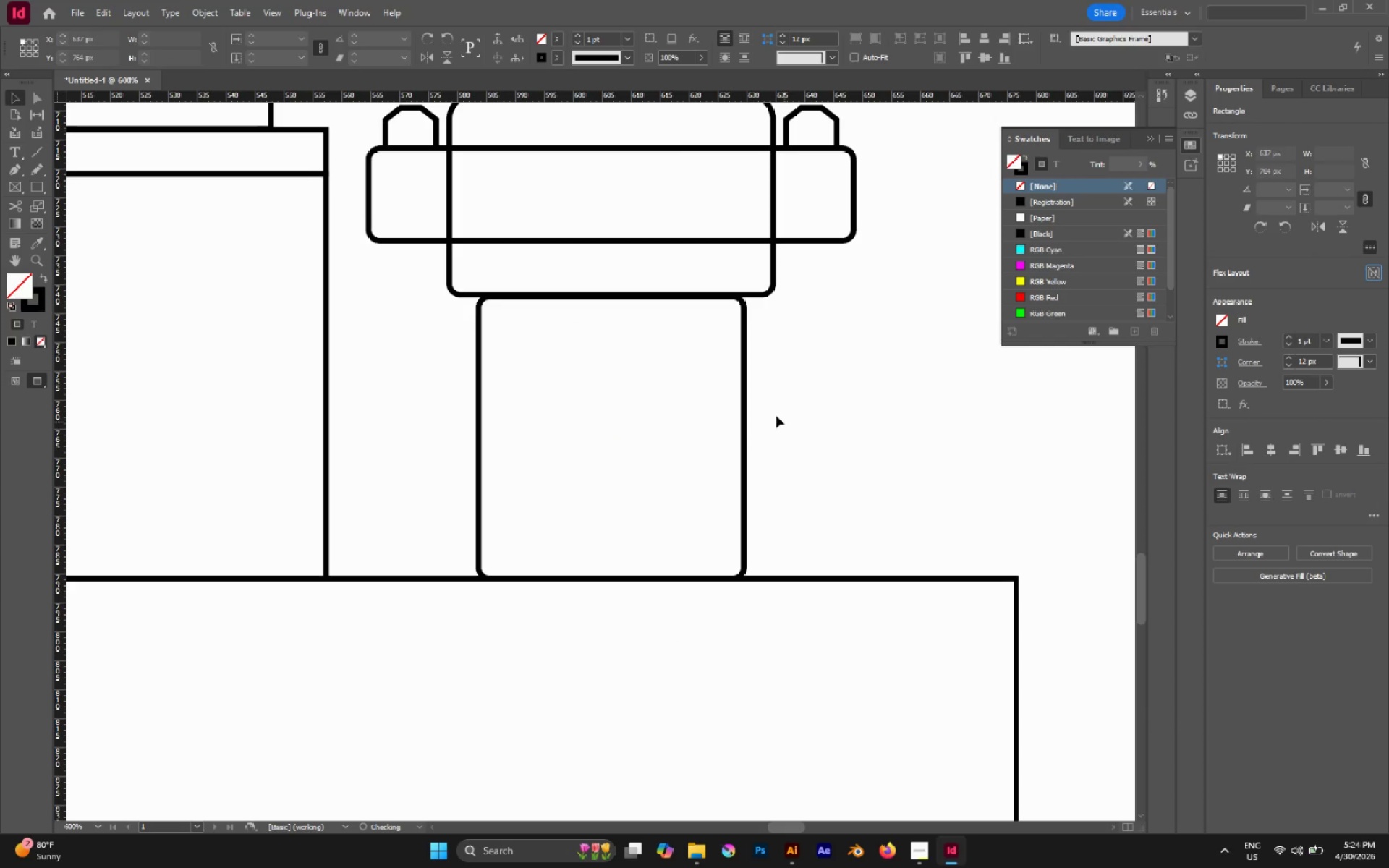 
scroll: coordinate [713, 433], scroll_direction: up, amount: 4.0
 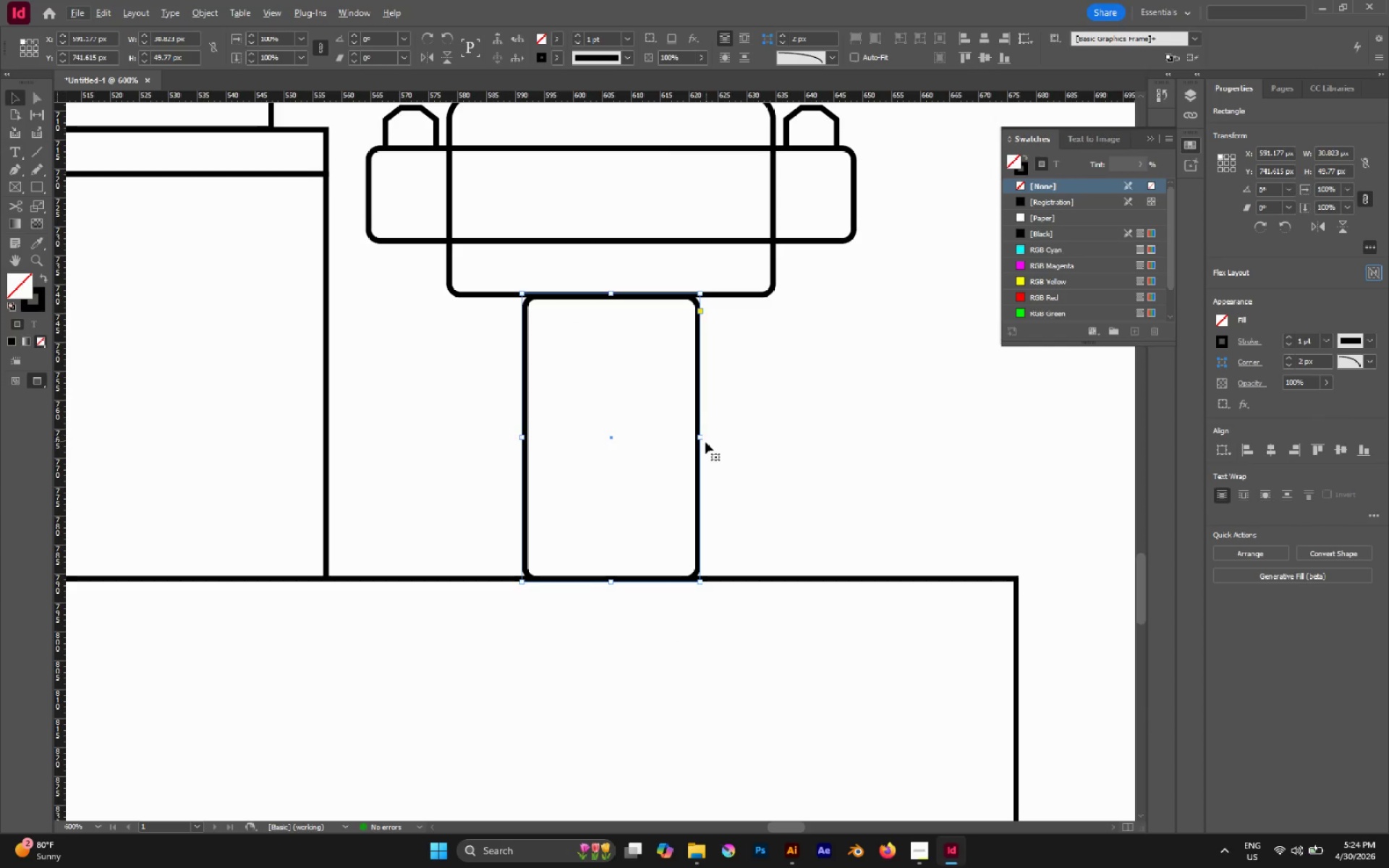 
left_click_drag(start_coordinate=[700, 436], to_coordinate=[748, 451])
 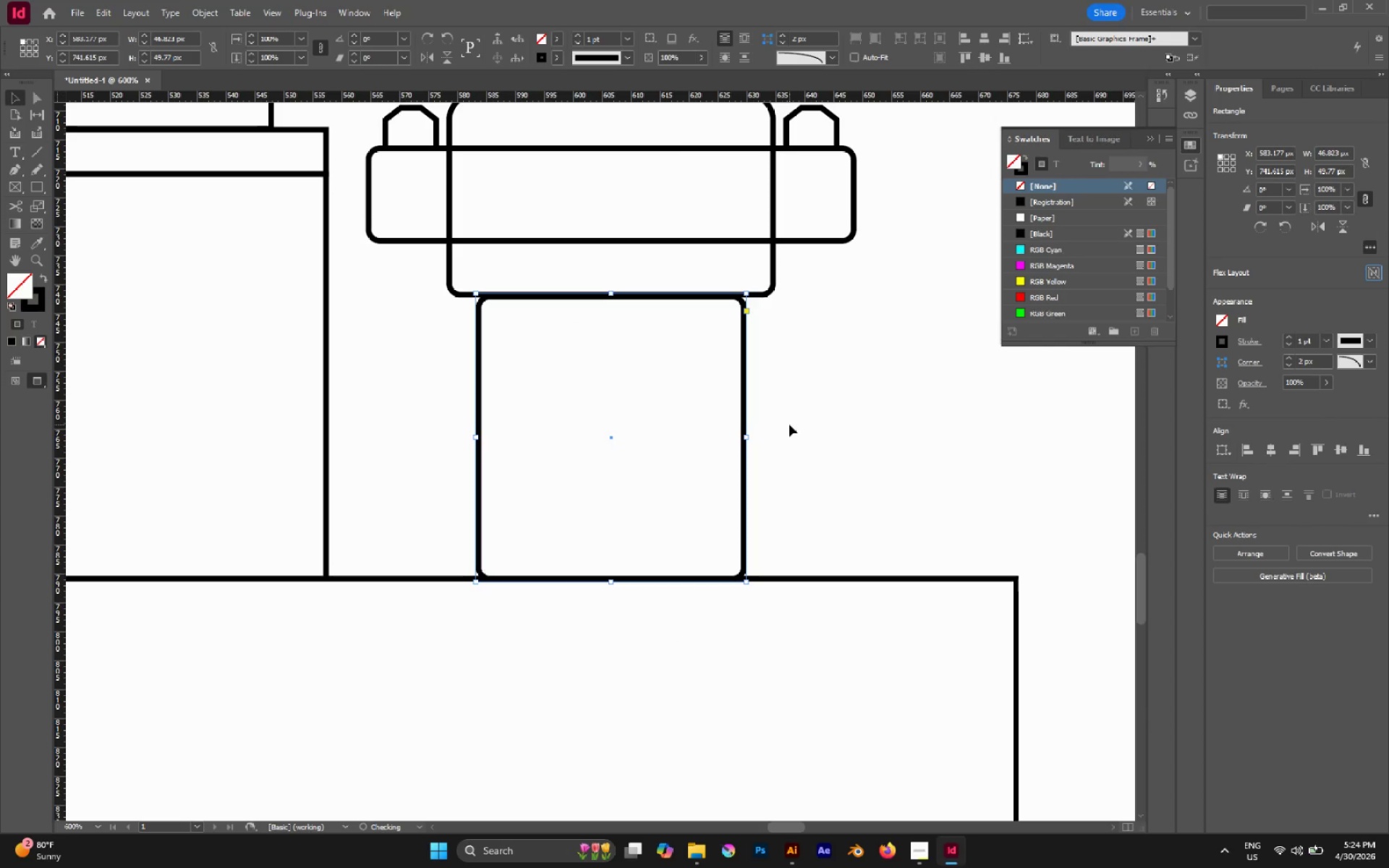 
left_click([789, 425])
 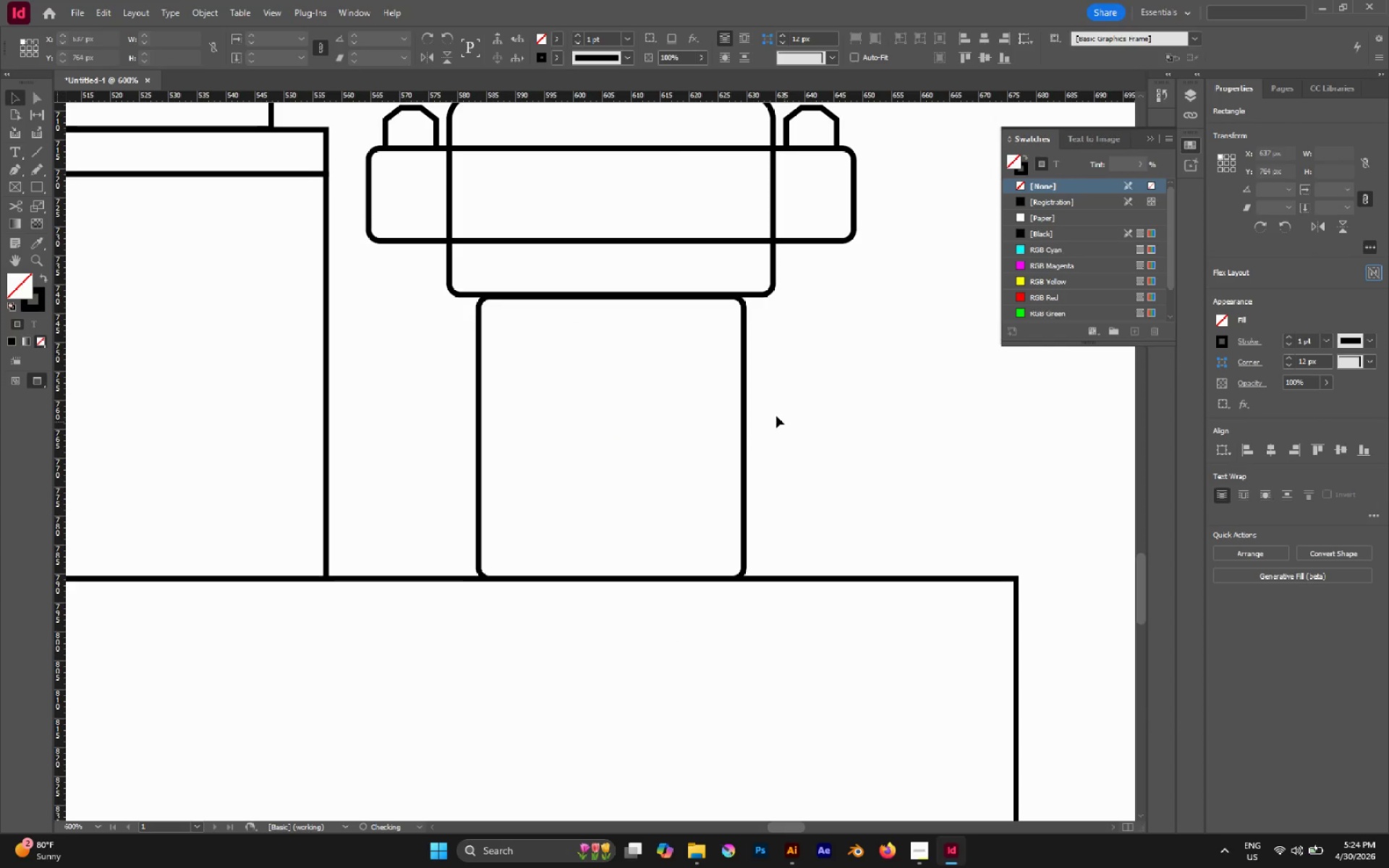 
hold_key(key=AltLeft, duration=0.55)
scroll: coordinate [774, 417], scroll_direction: down, amount: 1.0
 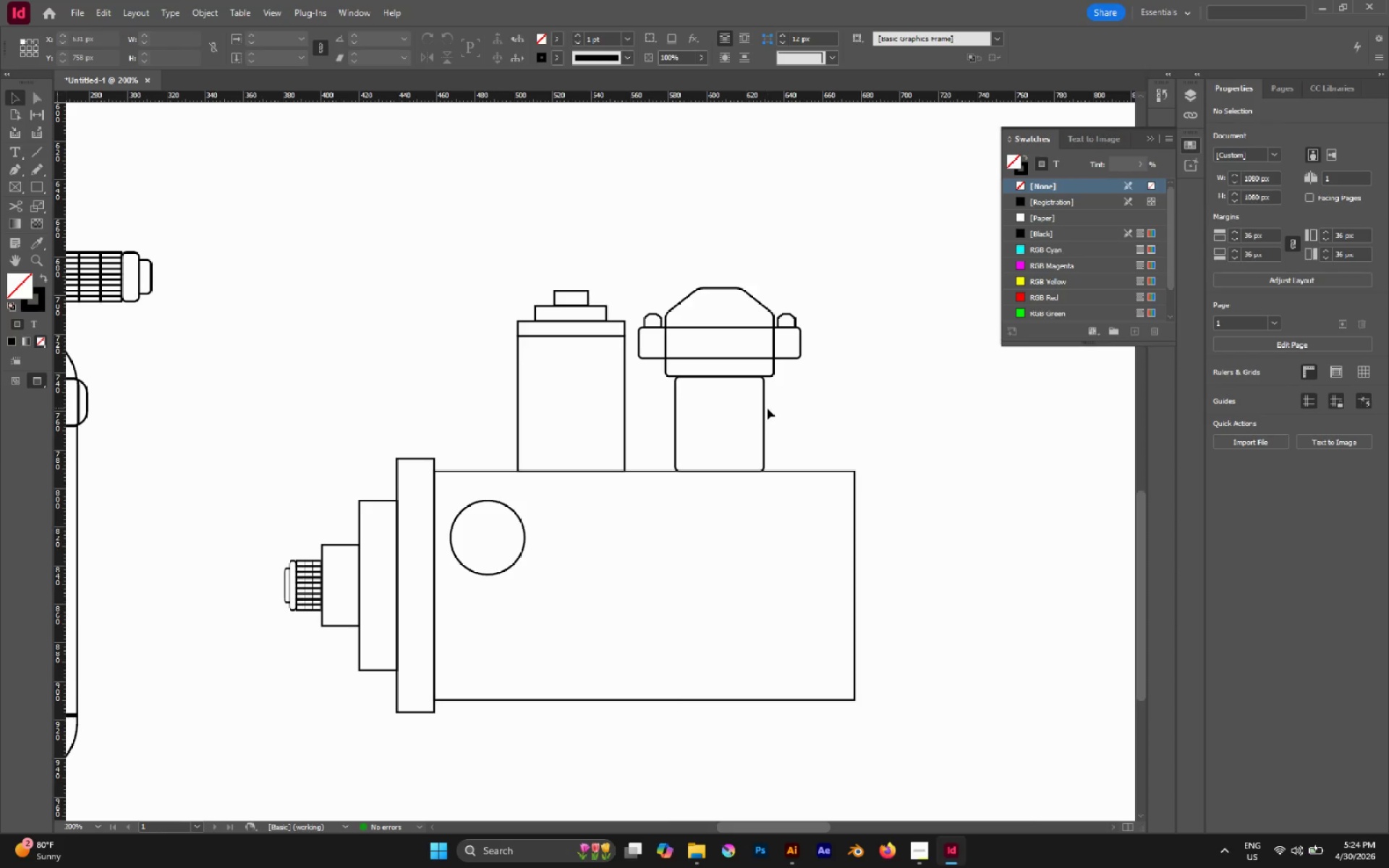 
double_click([765, 405])
 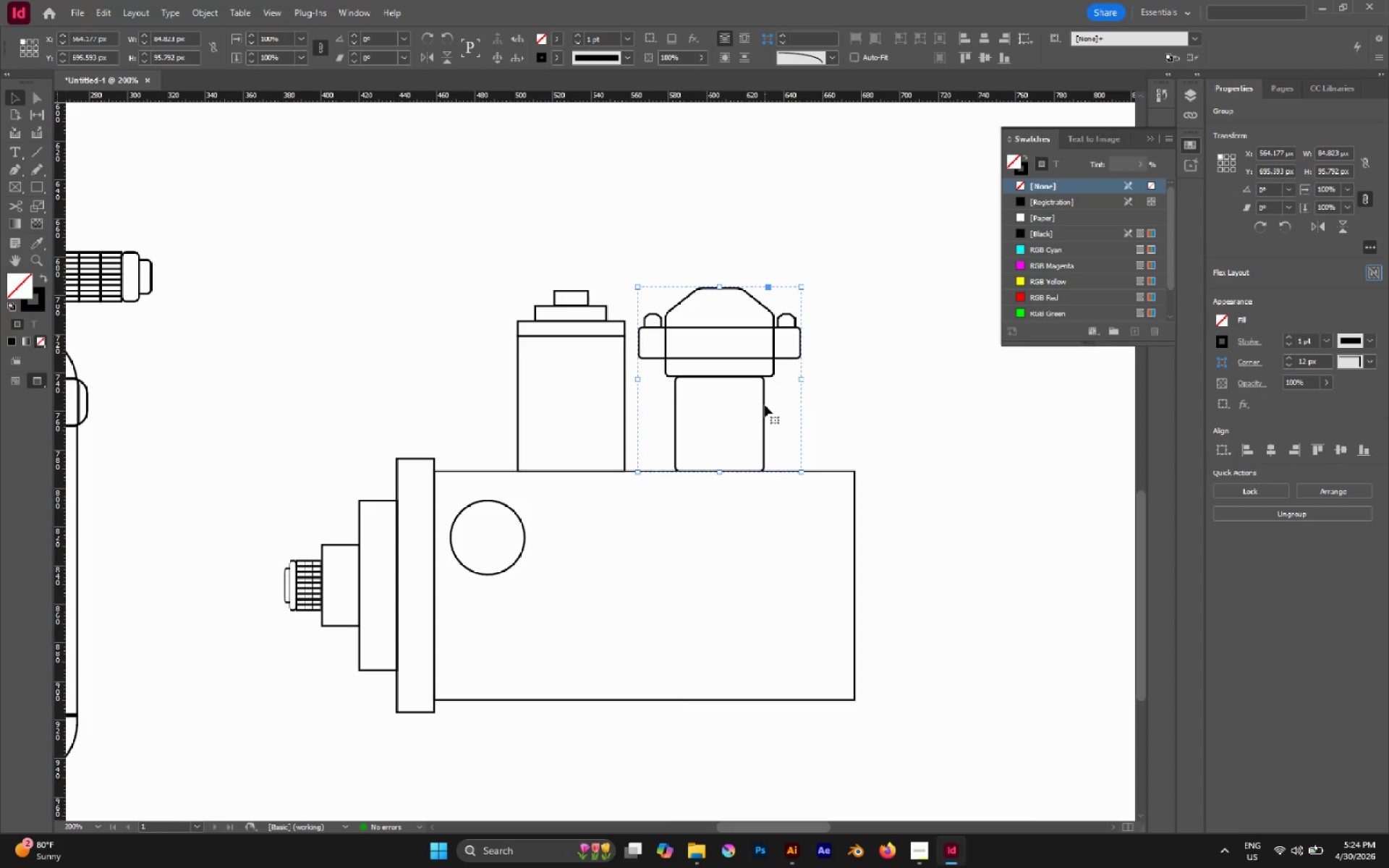 
left_click_drag(start_coordinate=[765, 405], to_coordinate=[771, 407])
 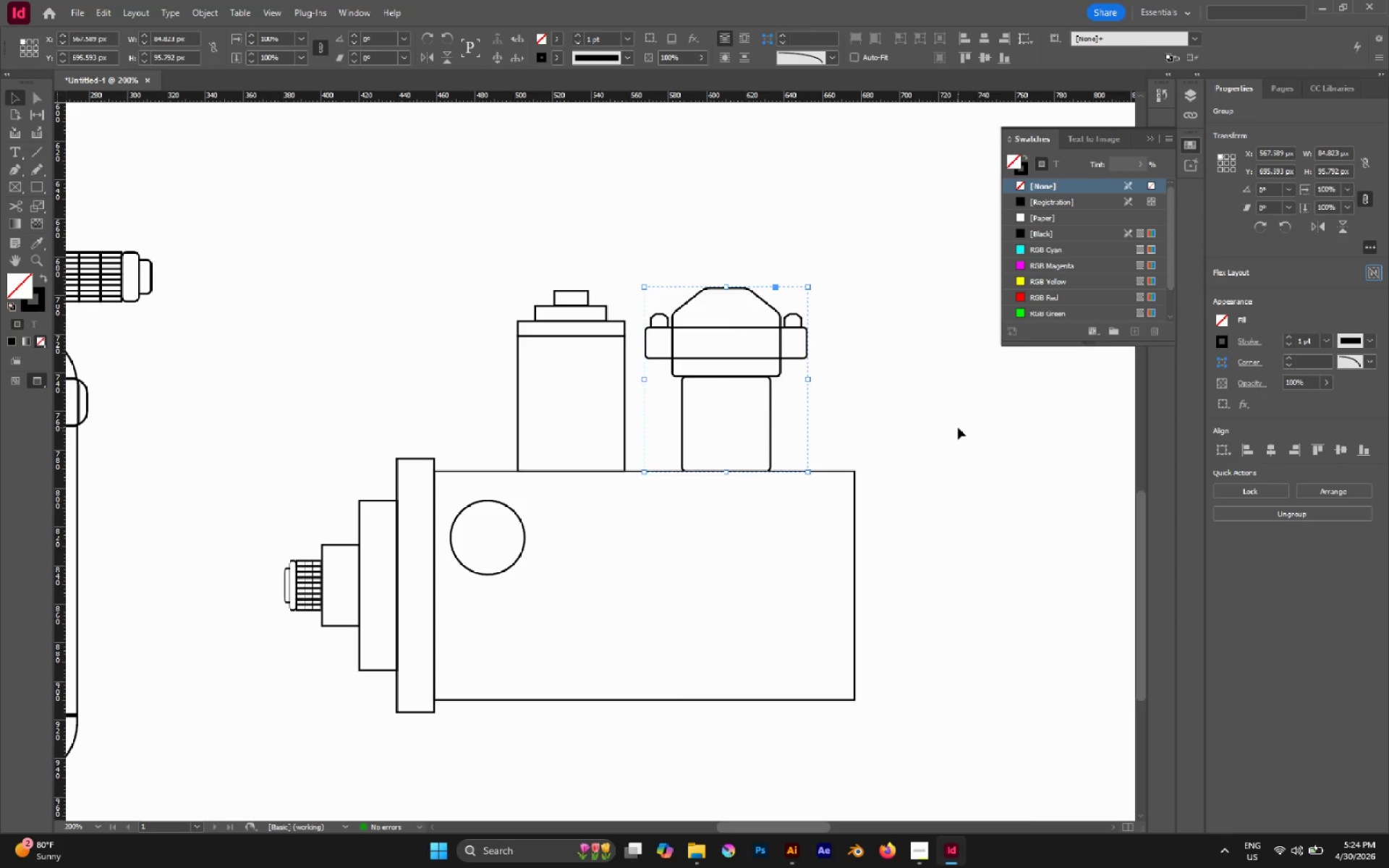 
hold_key(key=ShiftLeft, duration=1.39)
 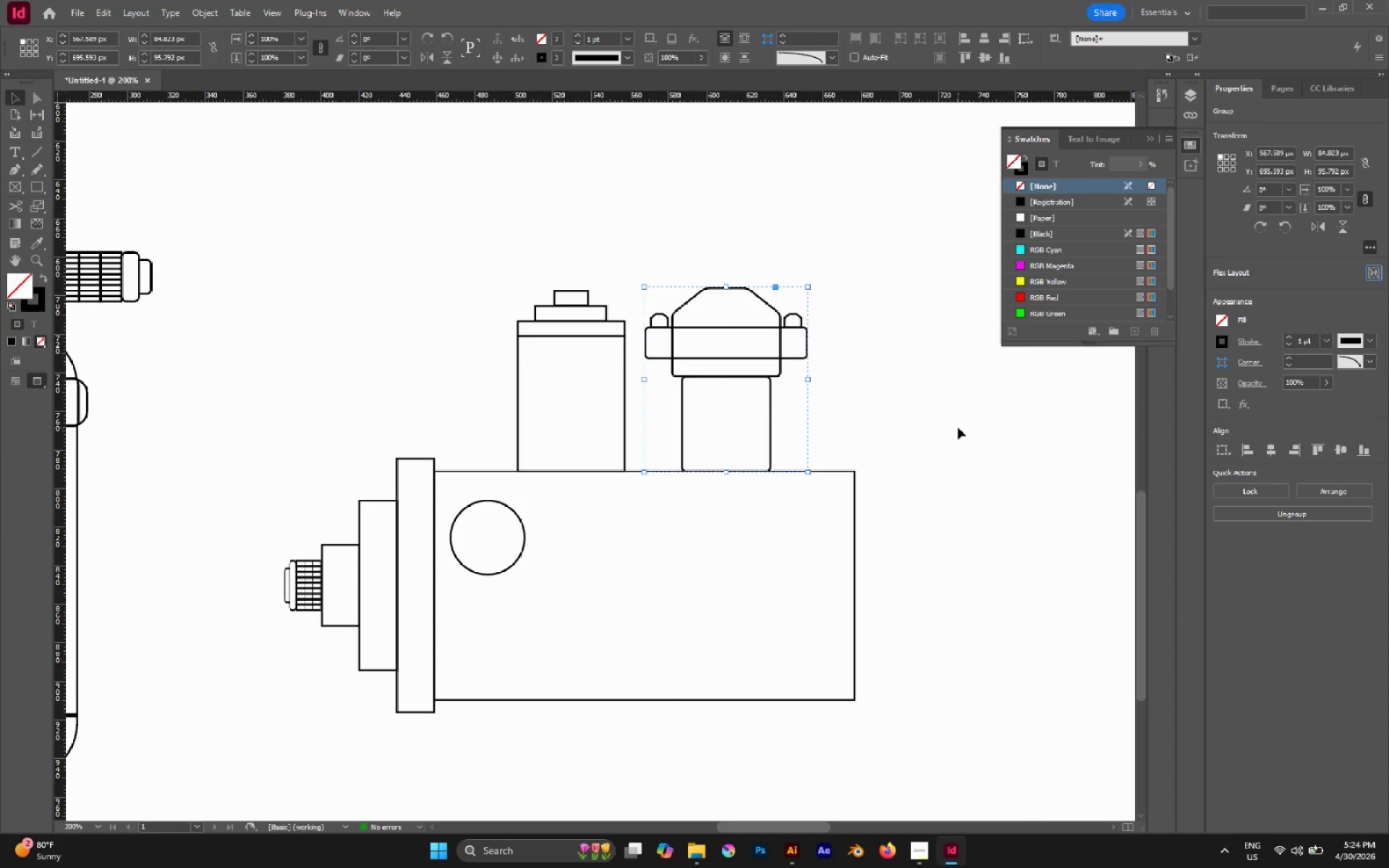 
left_click([958, 427])
 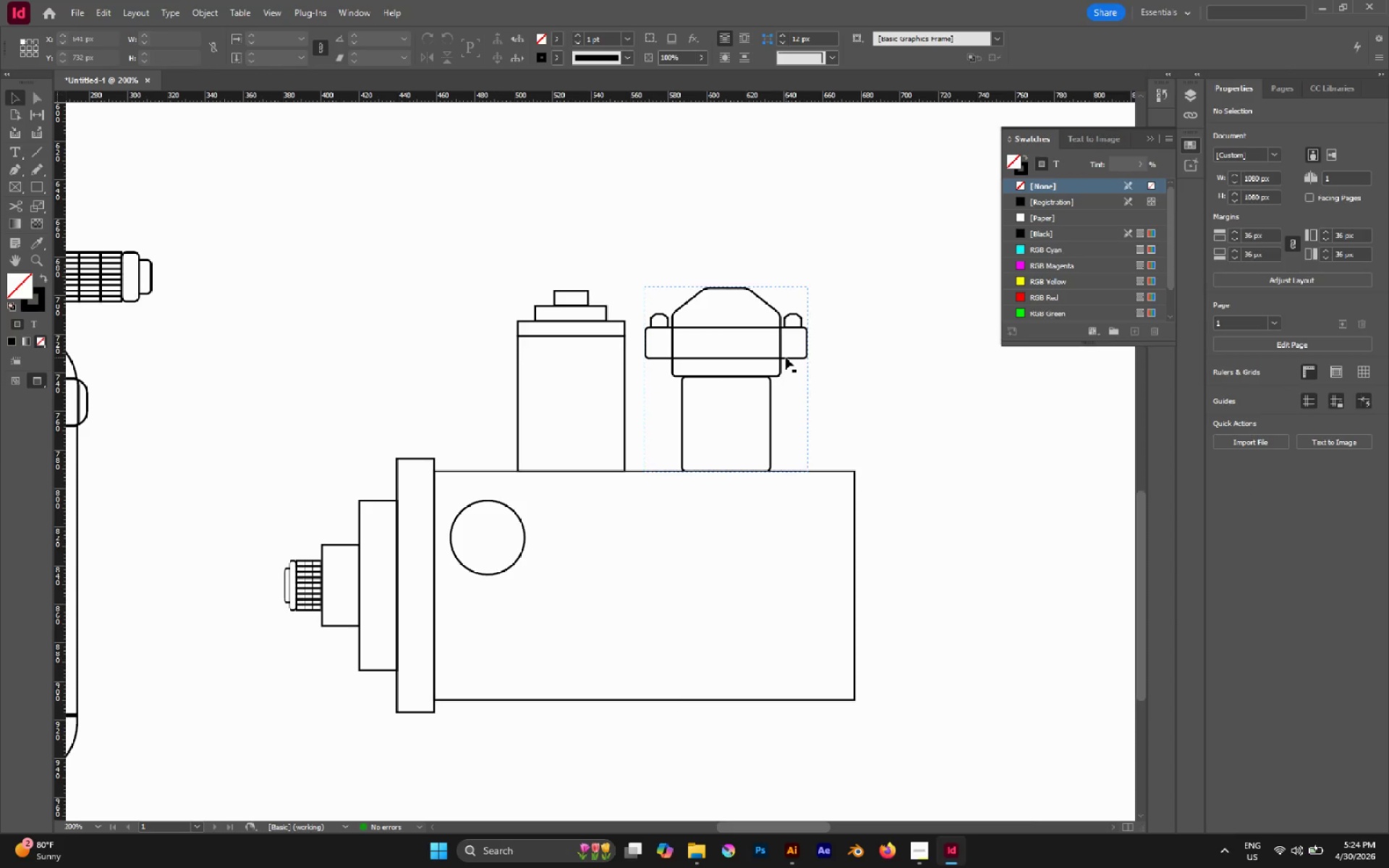 
key(A)
 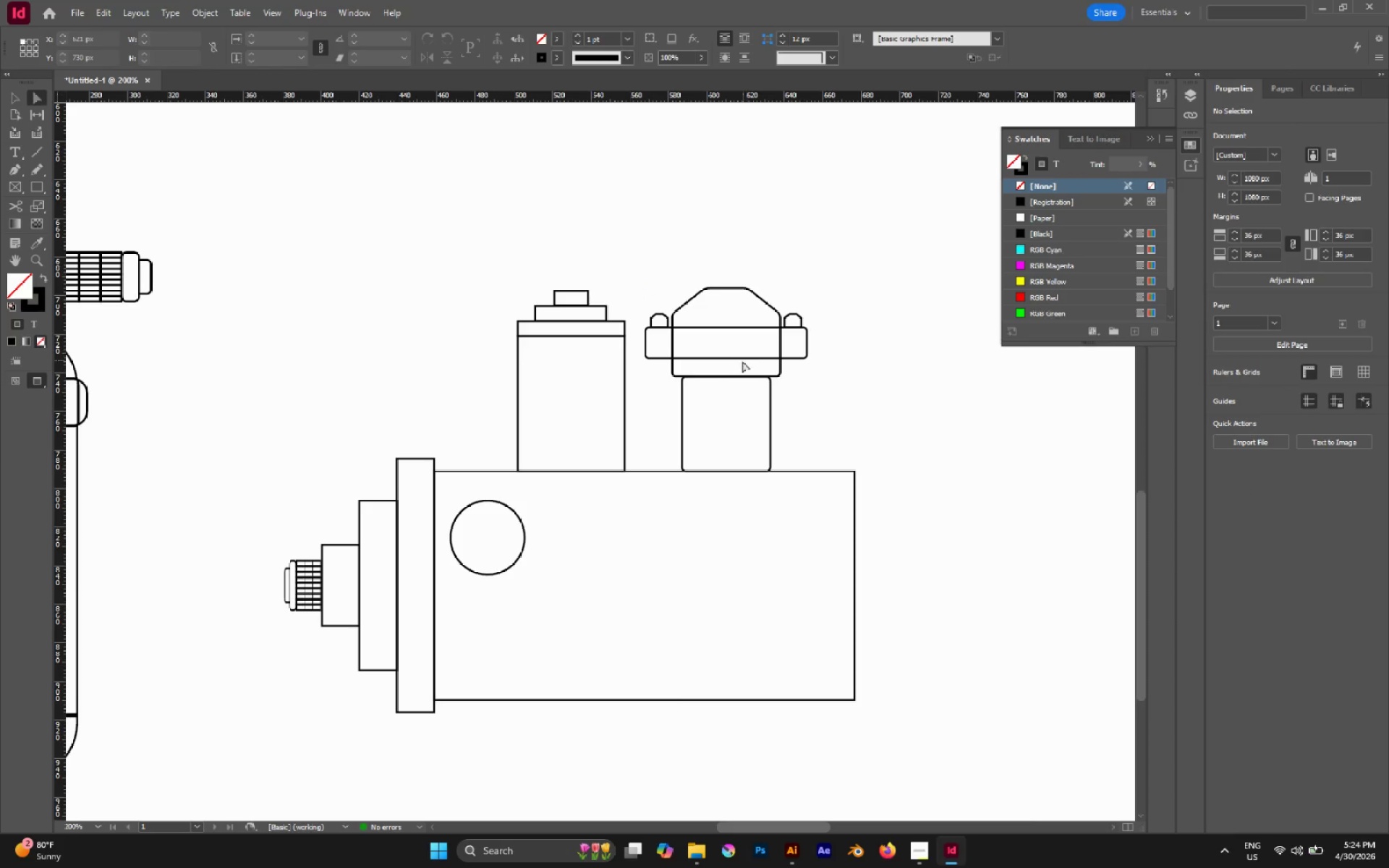 
hold_key(key=AltLeft, duration=0.81)
left_click([741, 359])
 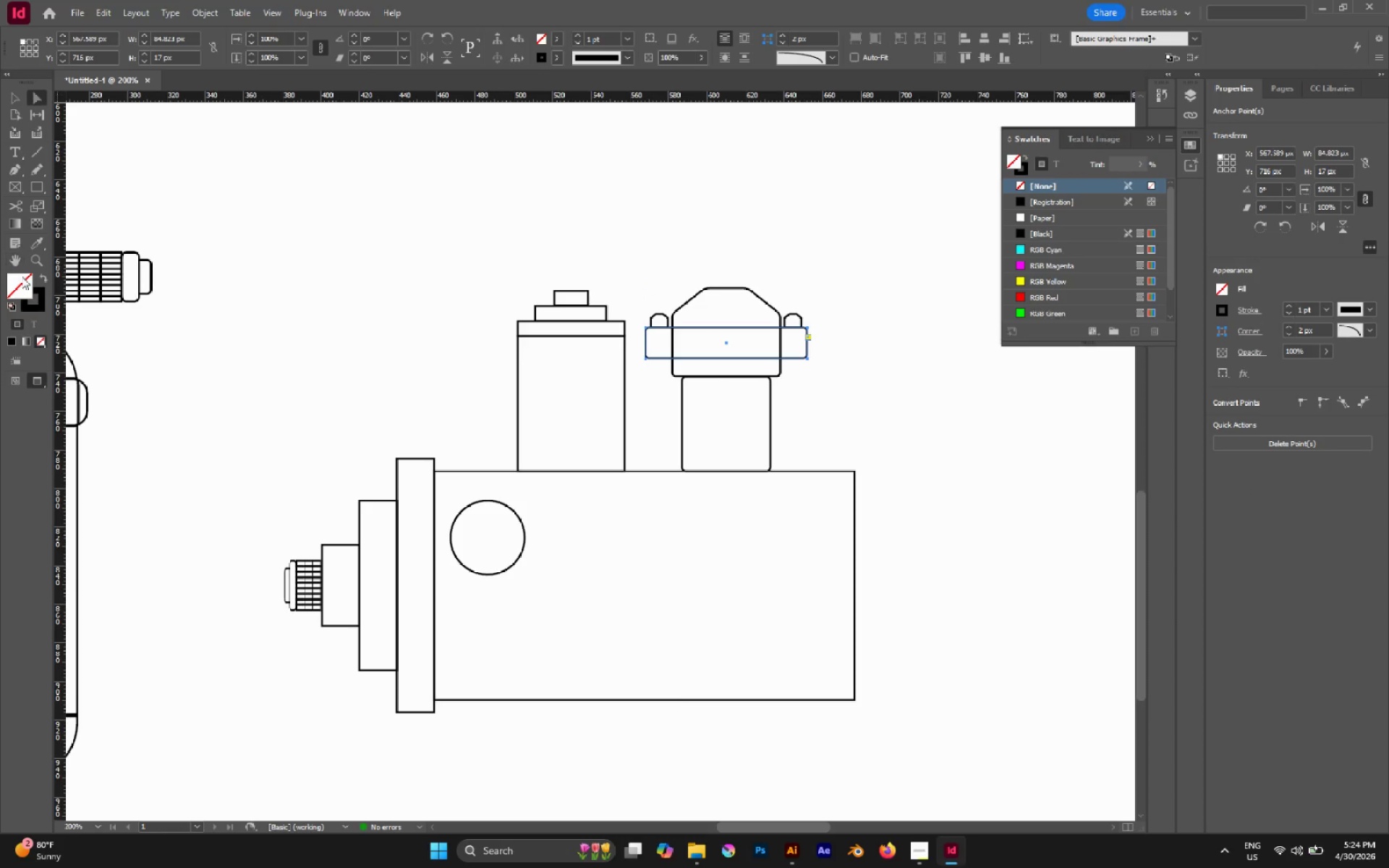 
double_click([25, 286])
 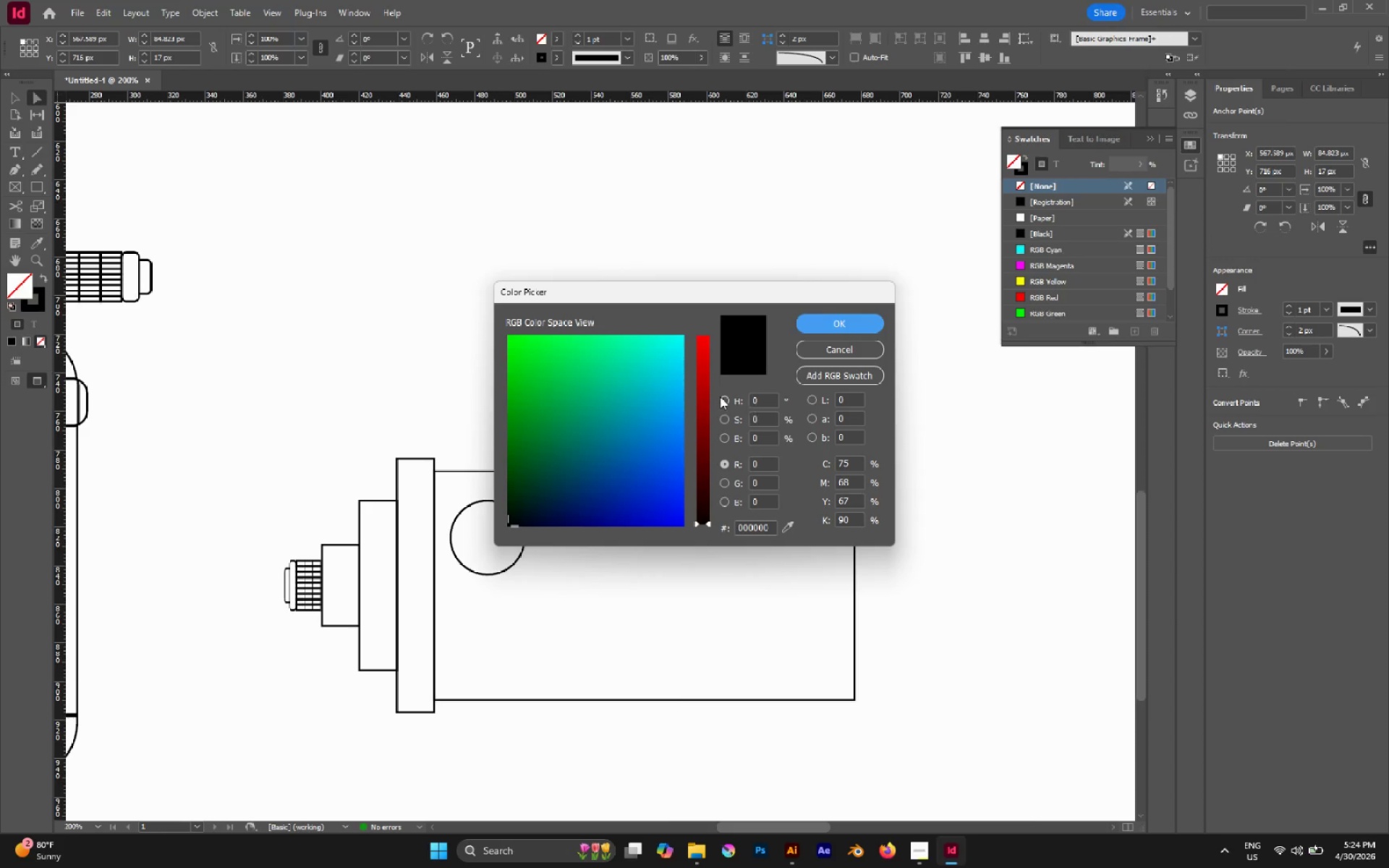 
left_click([726, 399])
 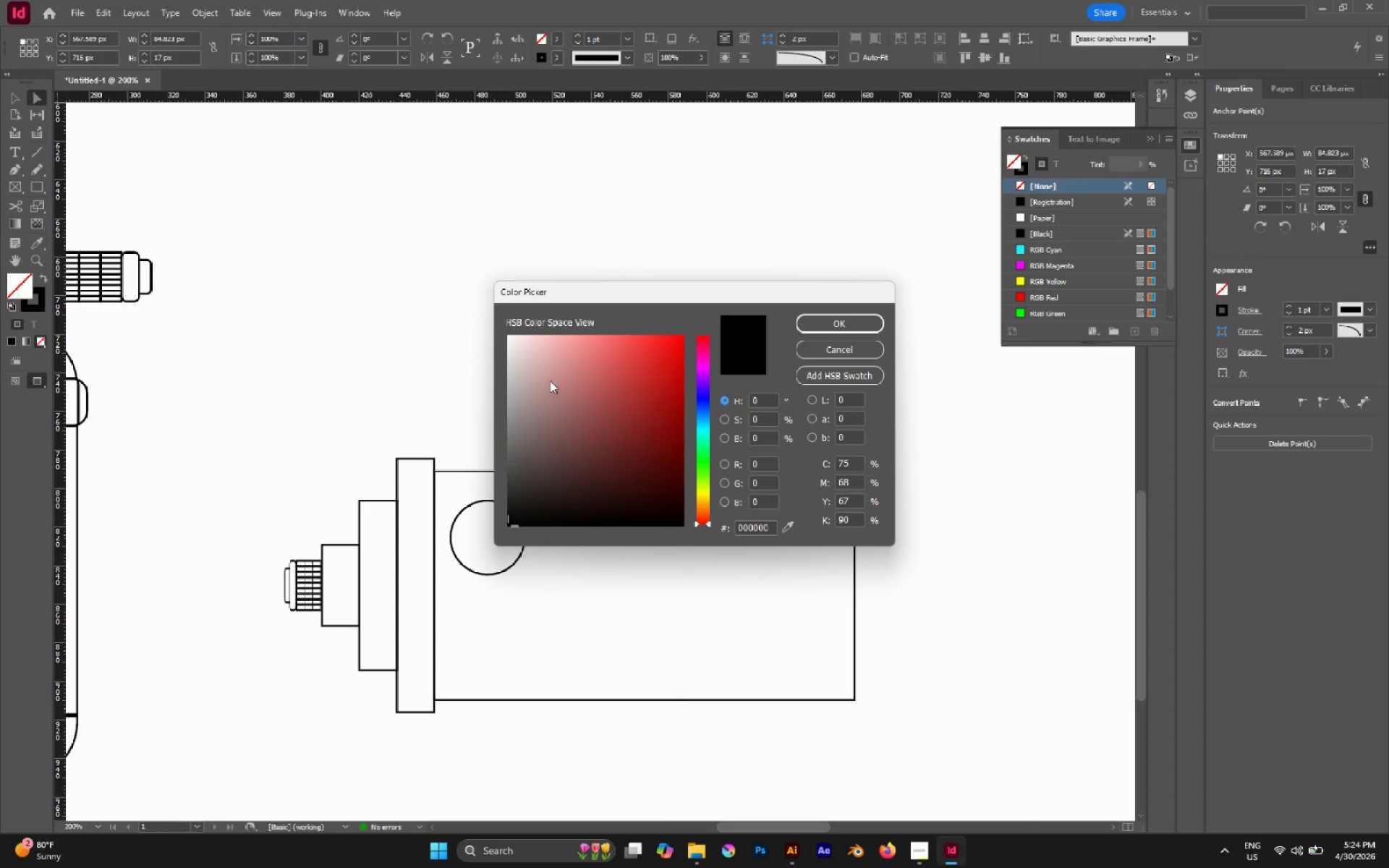 
left_click_drag(start_coordinate=[551, 381], to_coordinate=[464, 323])
 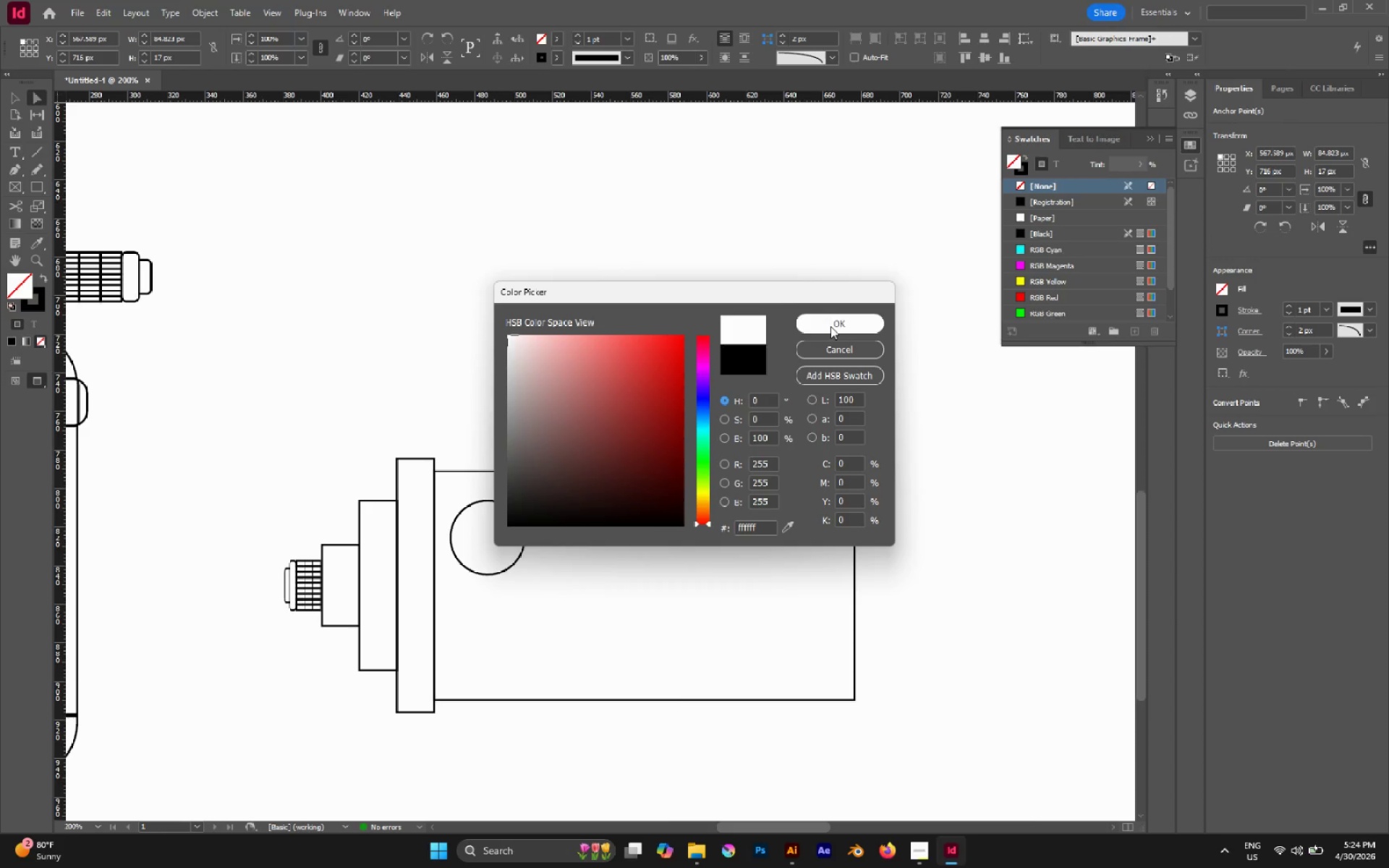 
left_click([831, 326])
 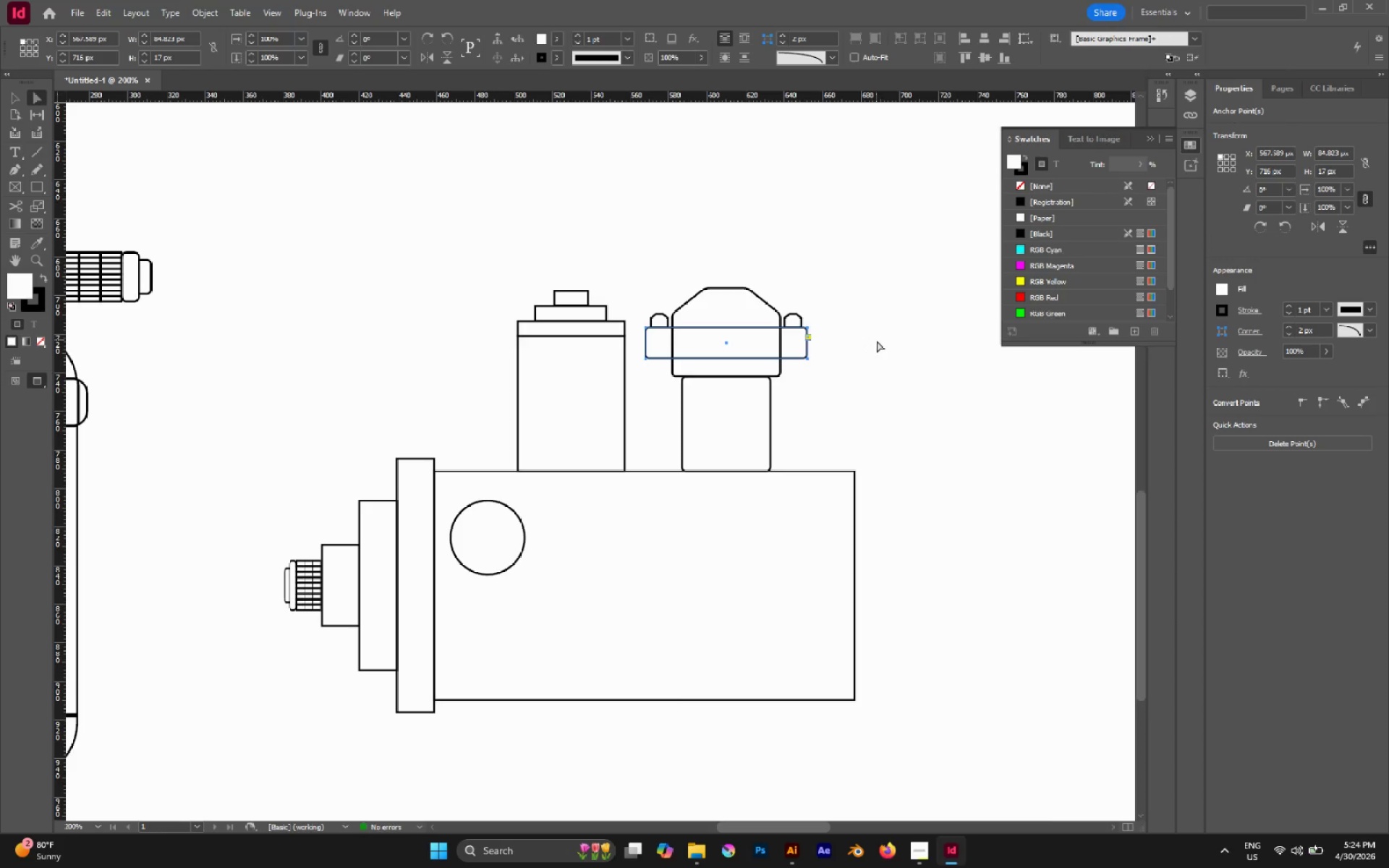 
left_click([877, 341])
 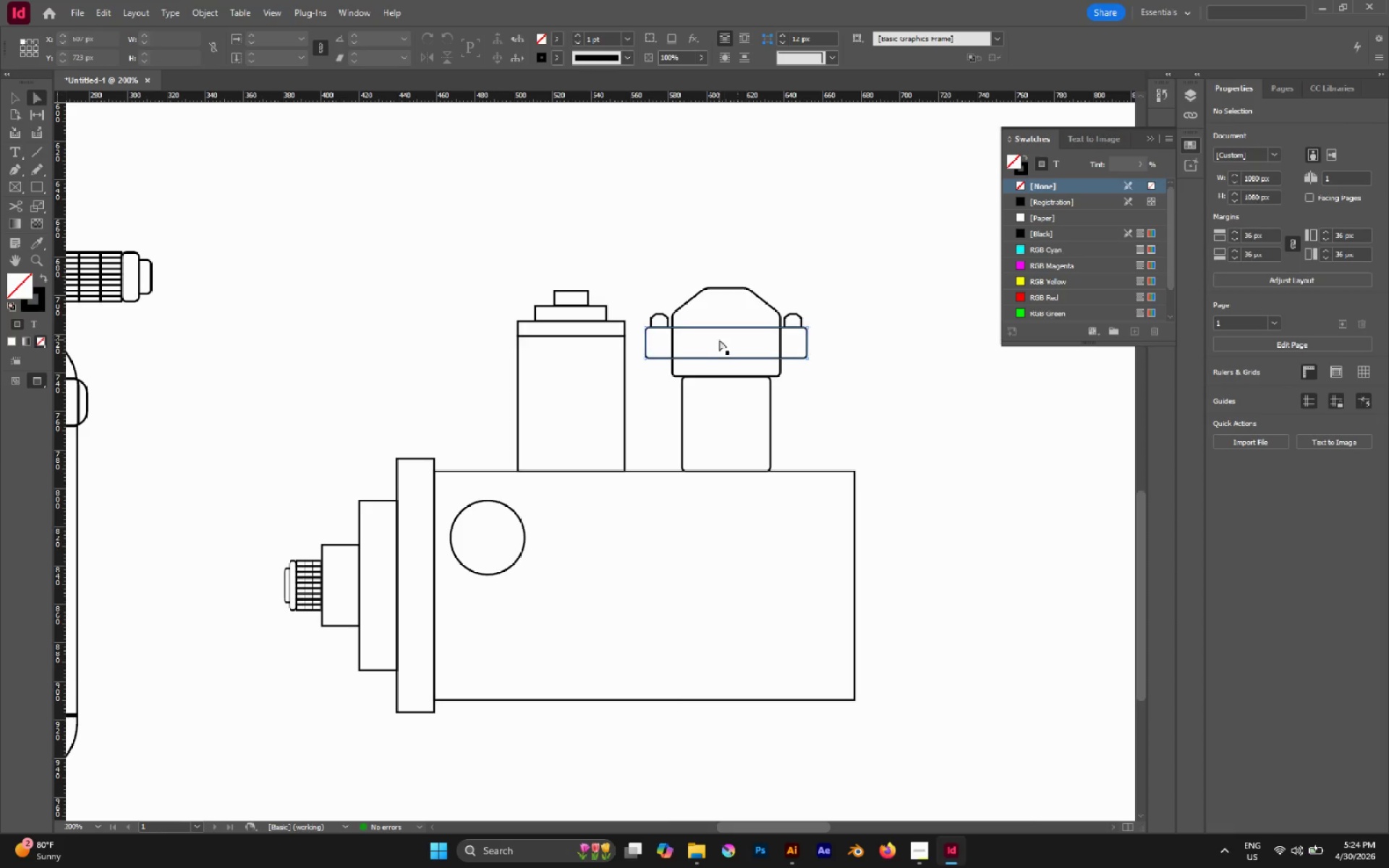 
left_click([719, 339])
 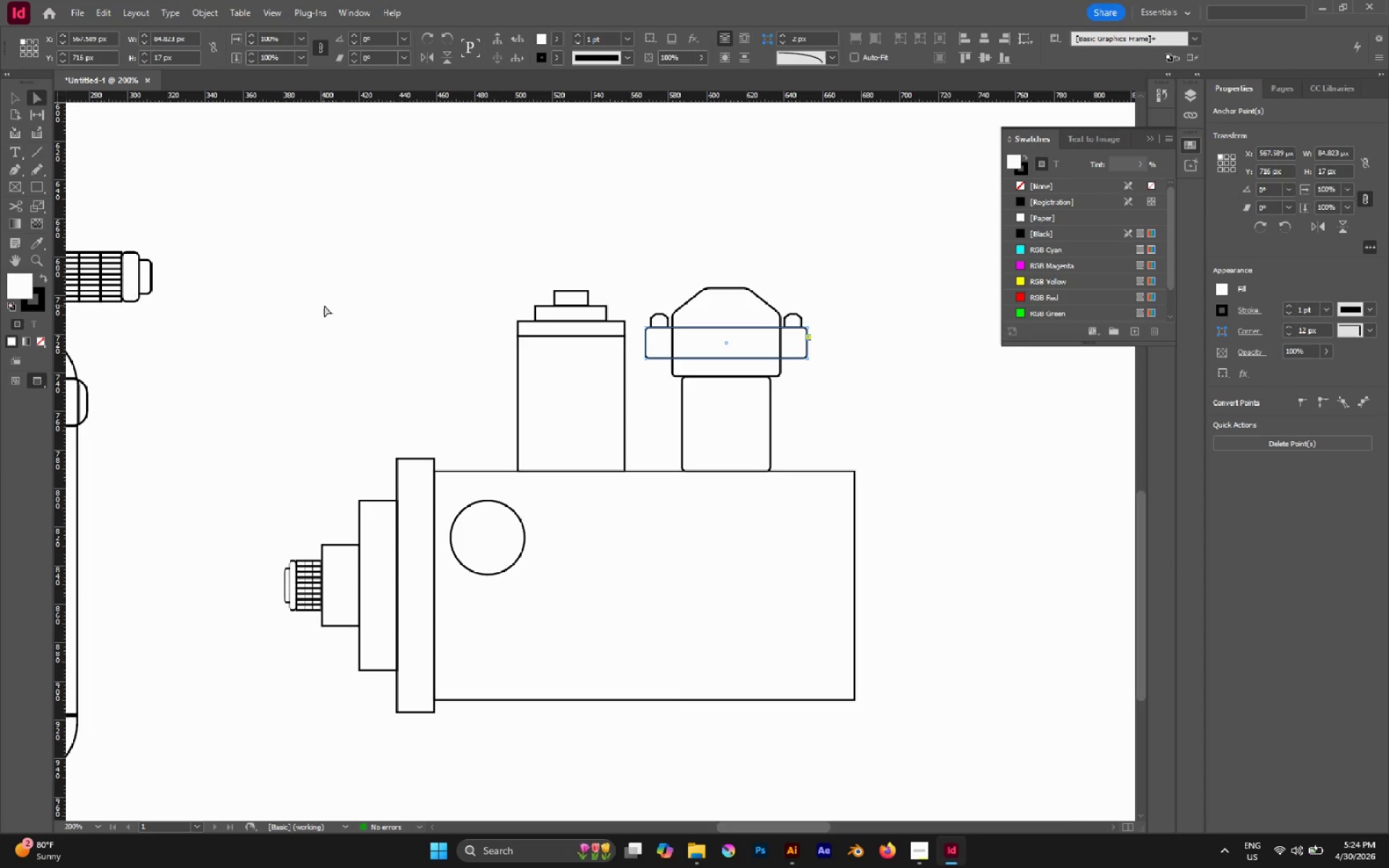 
key(Control+X)
 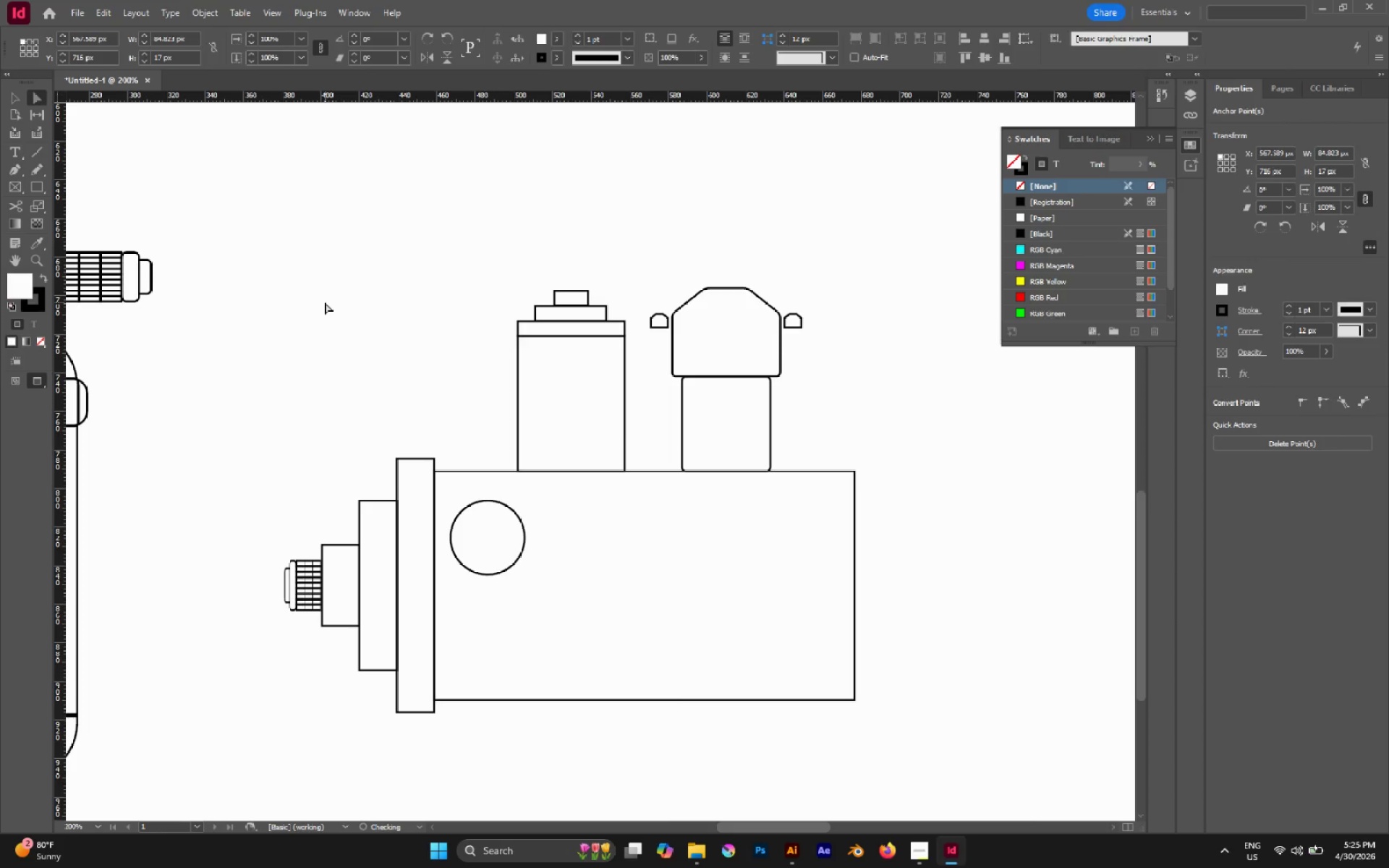 
key(Control+Shift+V)
 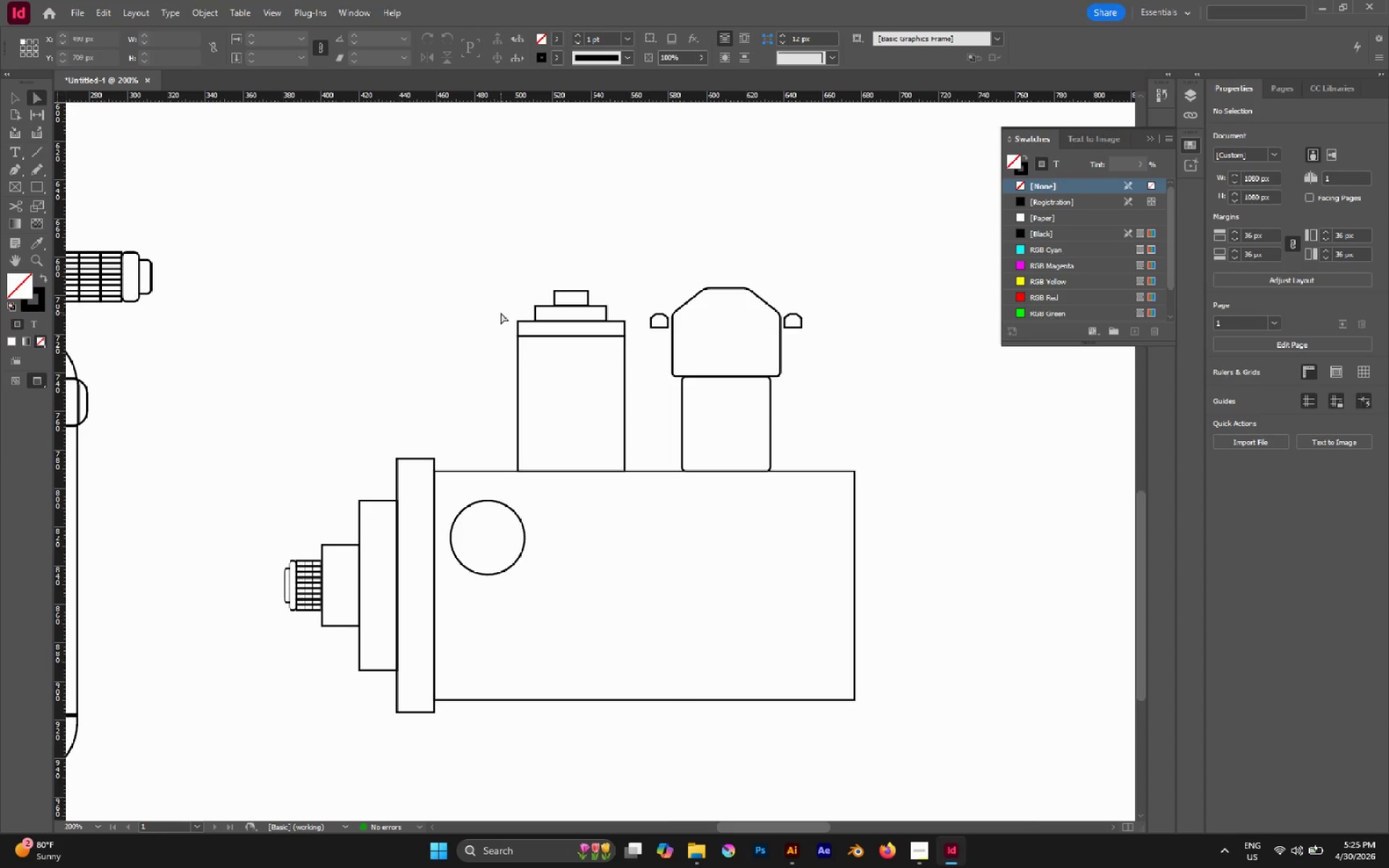 
key(Control+V)
 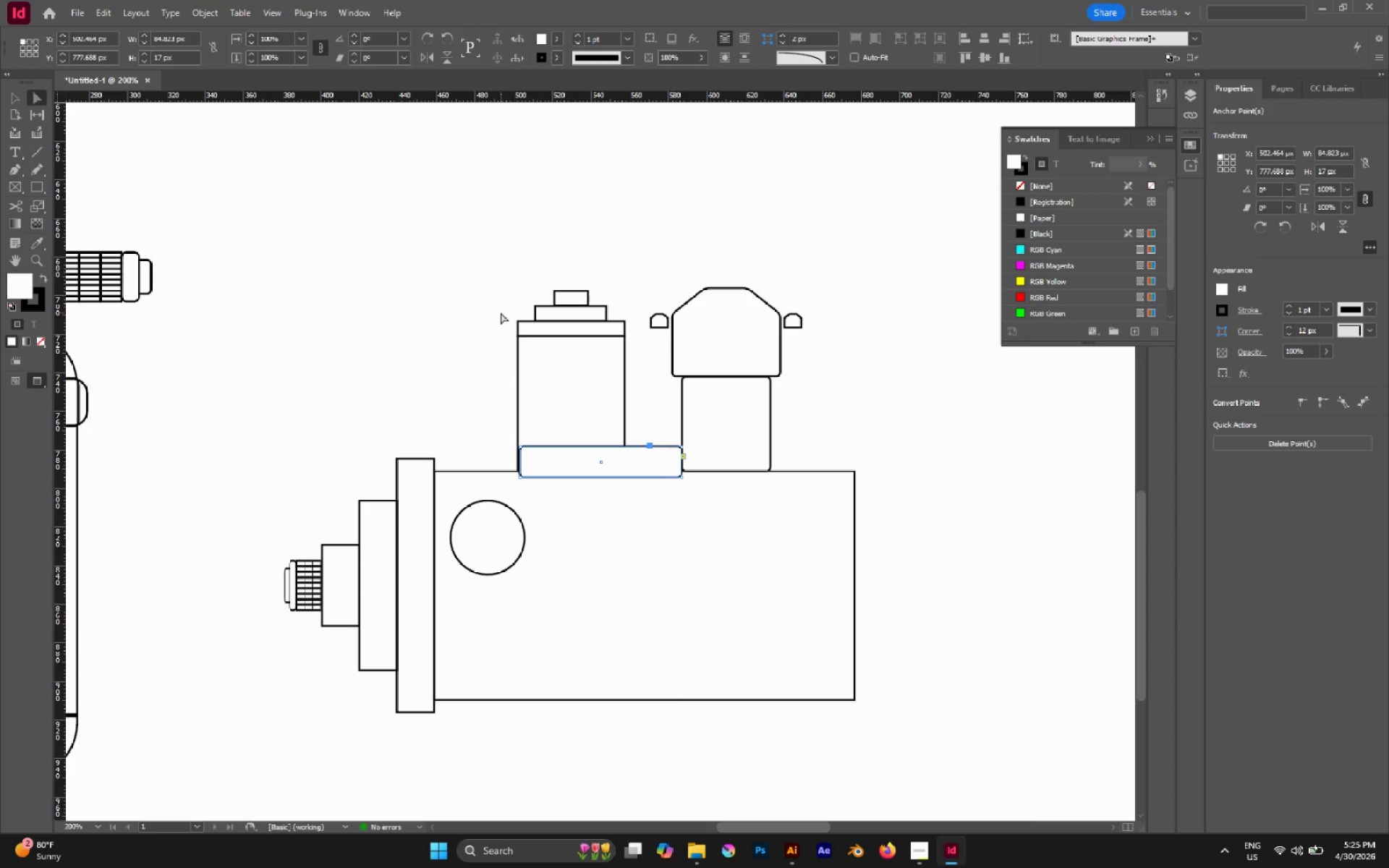 
key(Control+Z)
 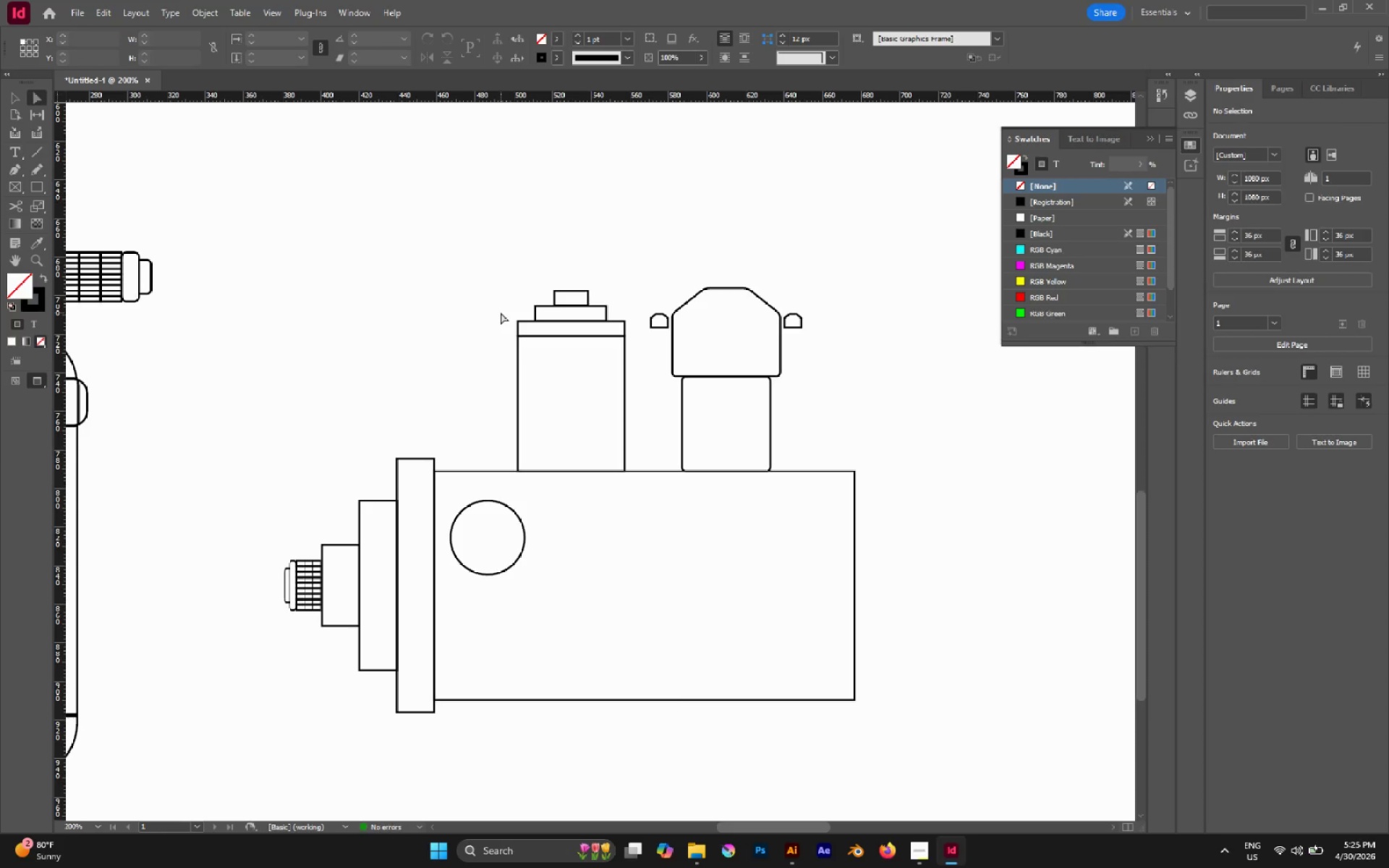 
key(Control+Shift+V)
 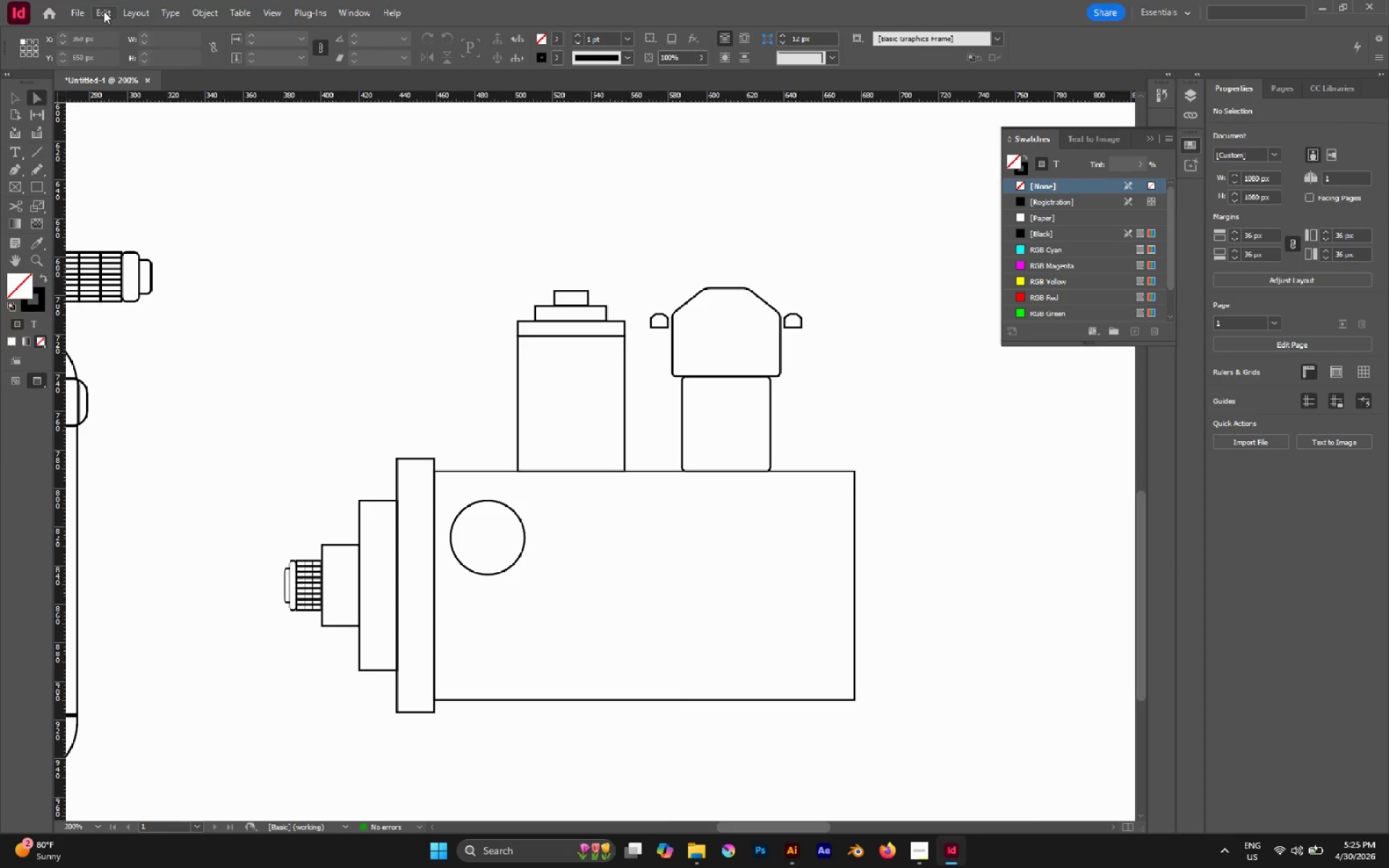 
left_click([103, 11])
 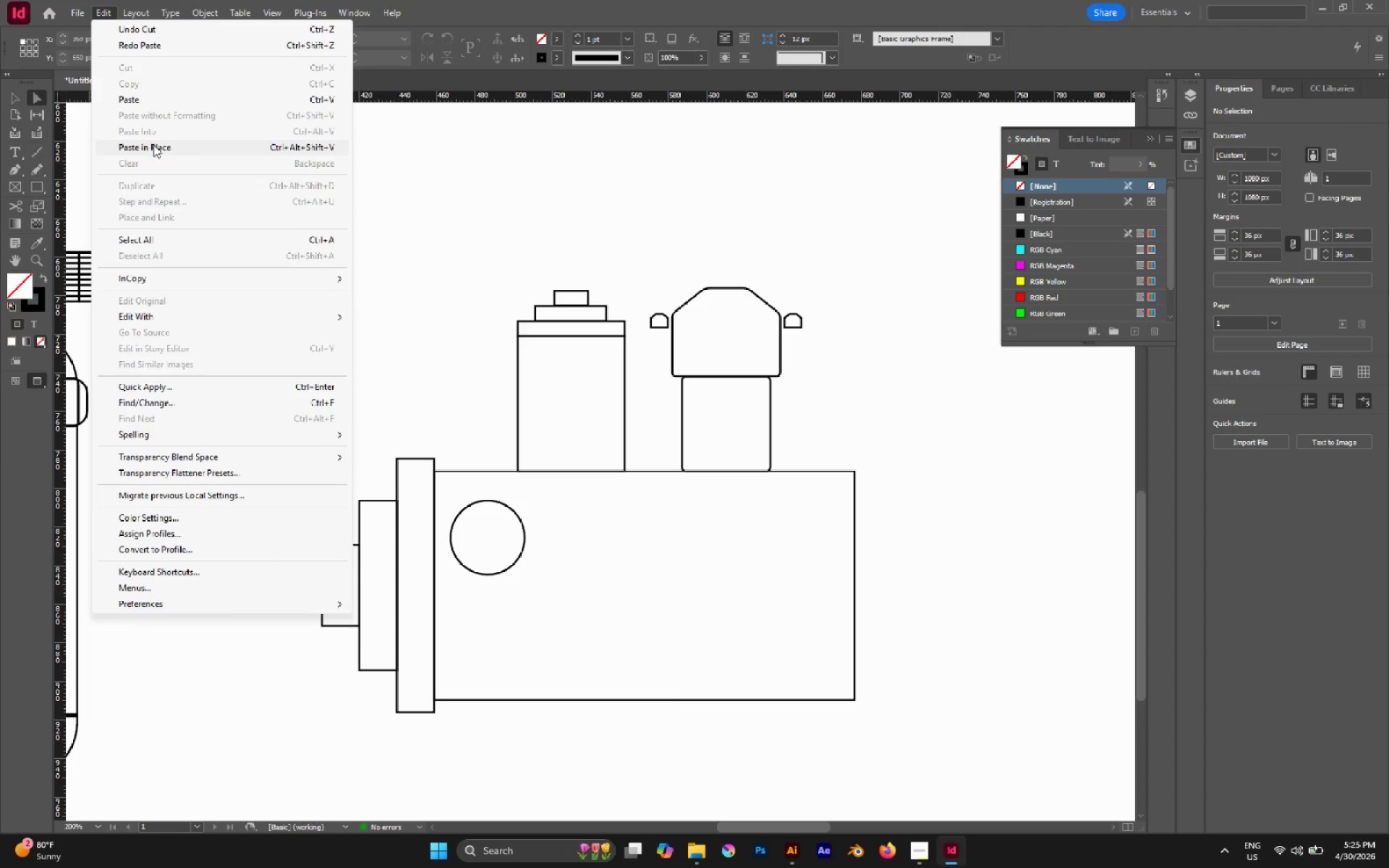 
left_click([153, 145])
 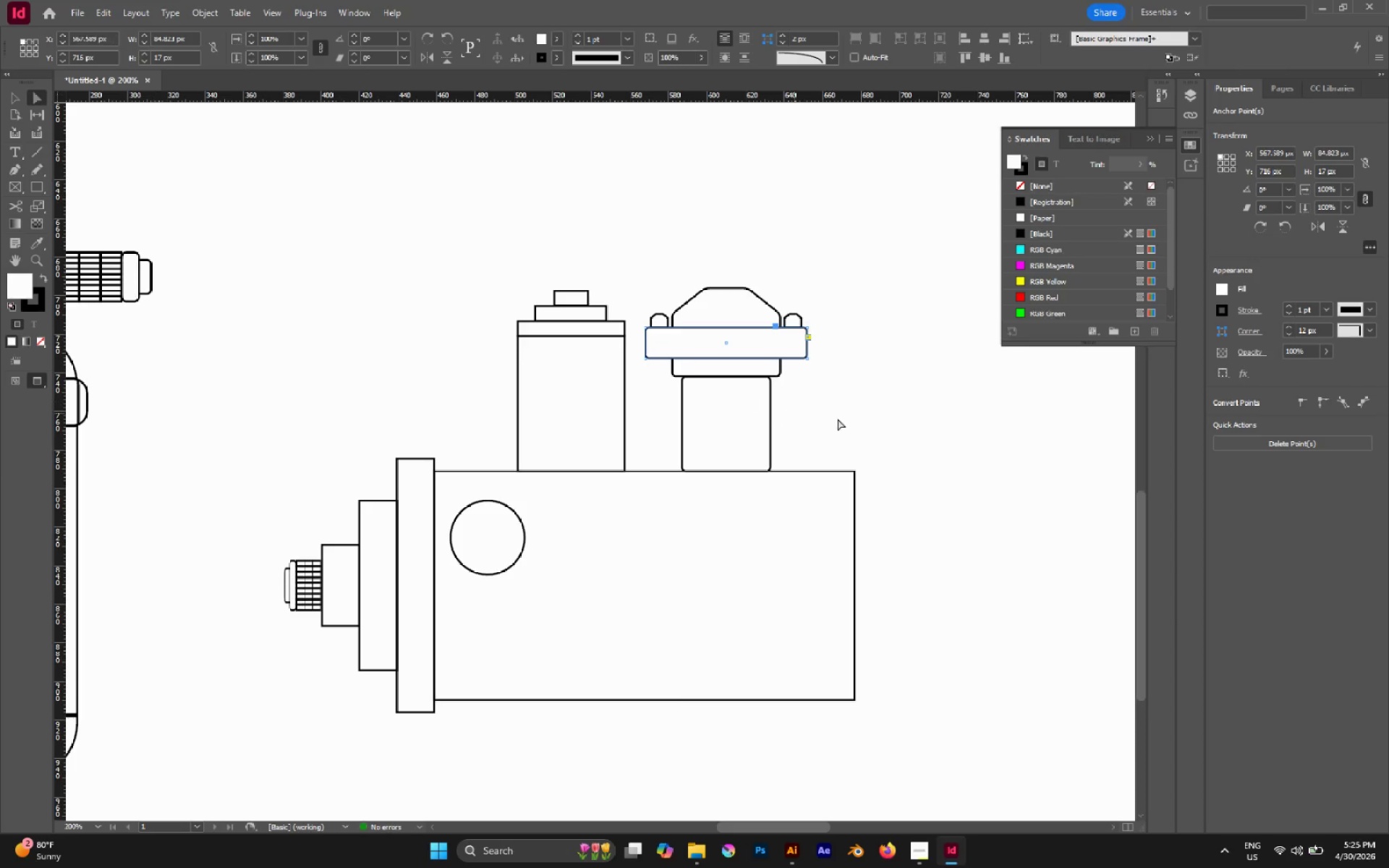 
left_click([855, 414])
 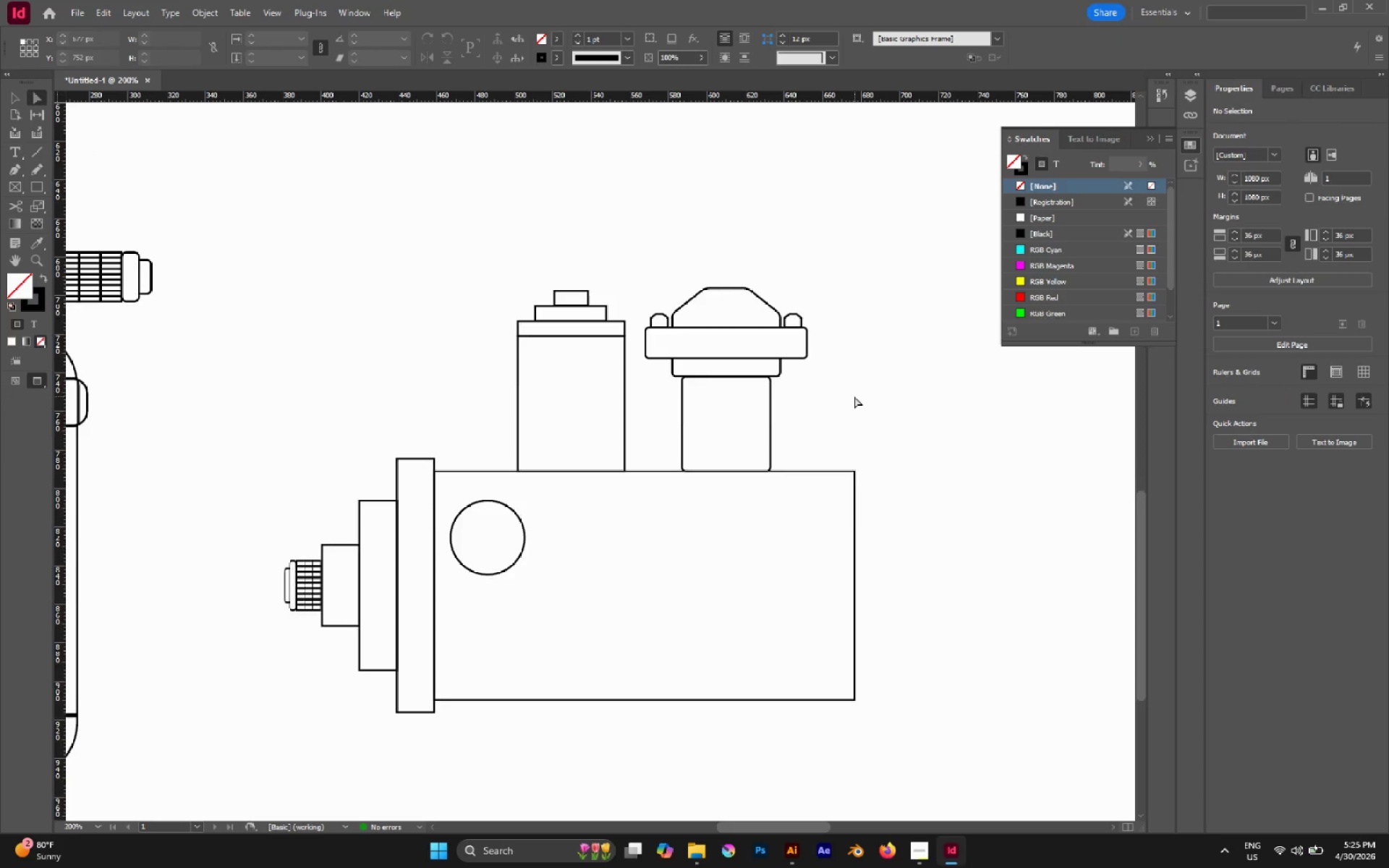 
scroll: coordinate [854, 396], scroll_direction: none, amount: 0.0
 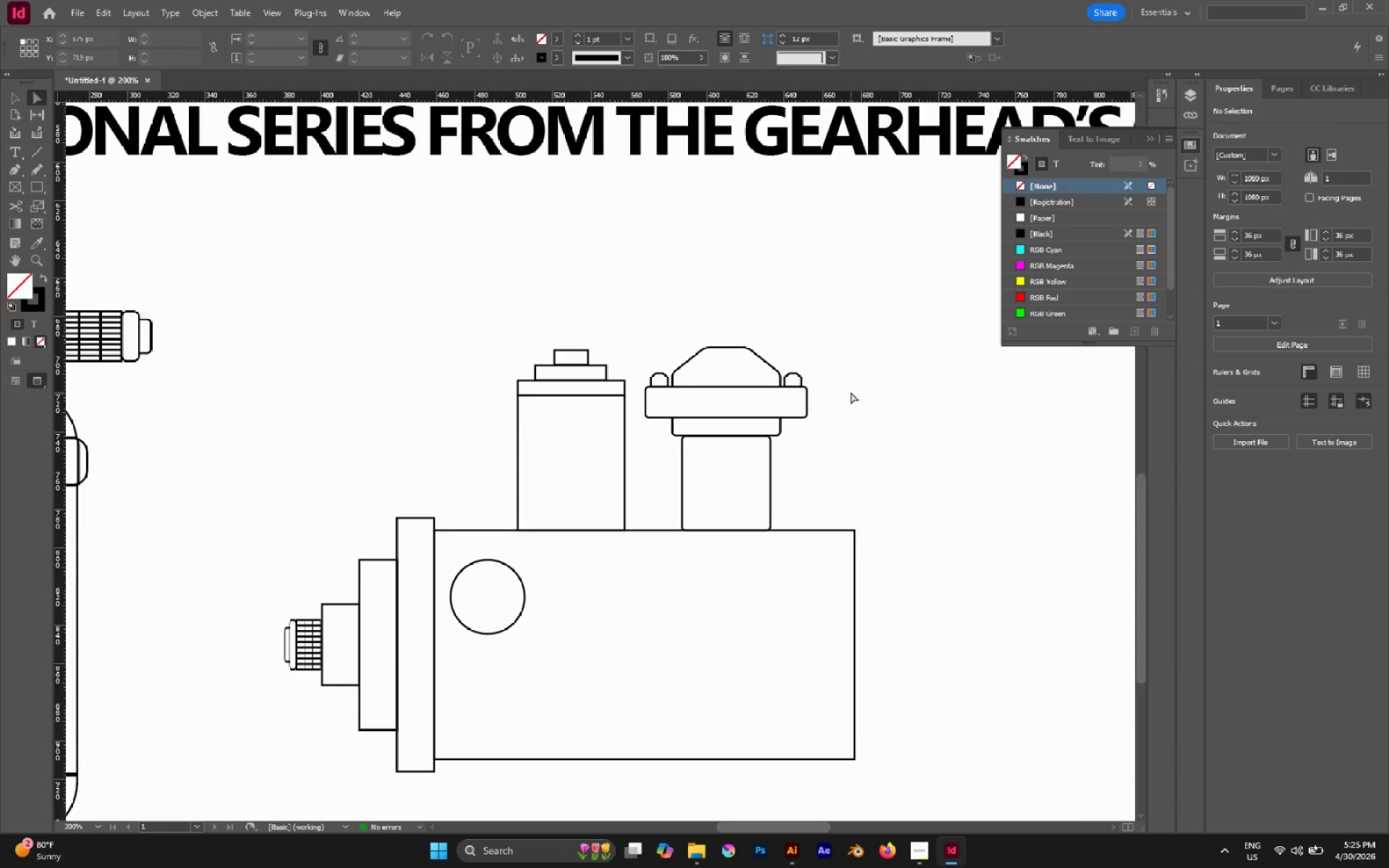 
hold_key(key=AltLeft, duration=0.97)
scroll: coordinate [741, 369], scroll_direction: down, amount: 6.0
 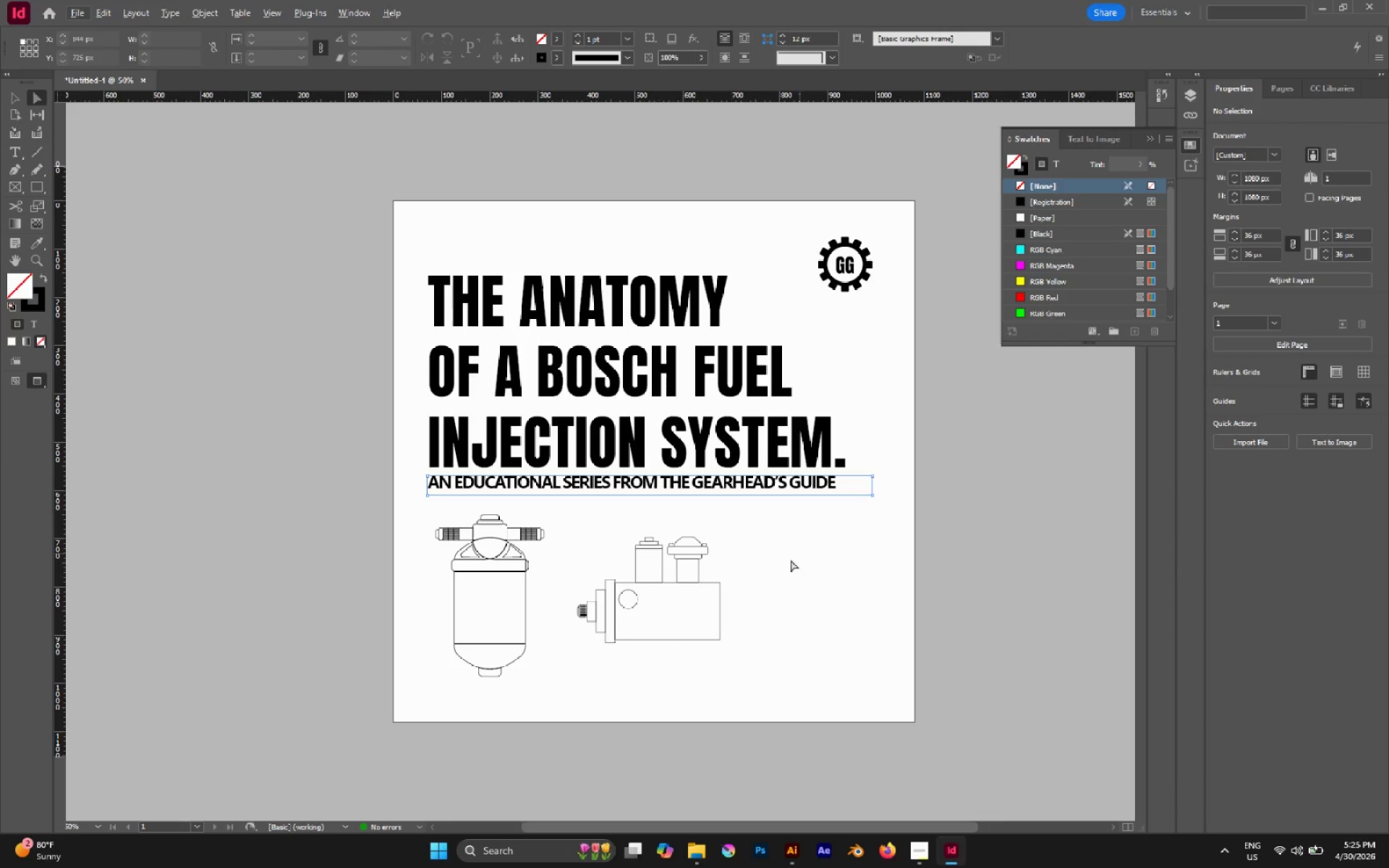 
hold_key(key=AltLeft, duration=0.83)
scroll: coordinate [712, 583], scroll_direction: none, amount: 0.0
 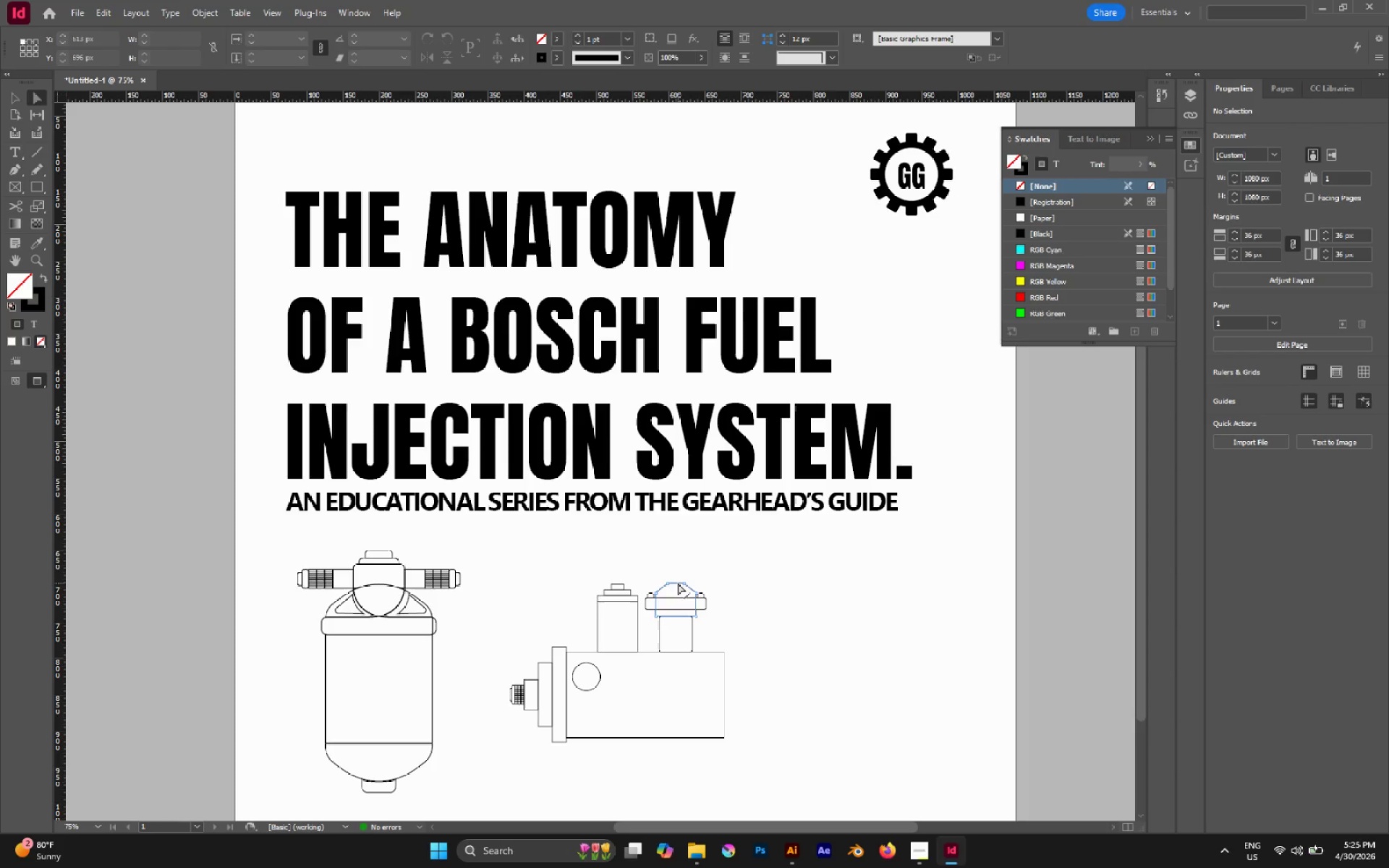 
key(V)
 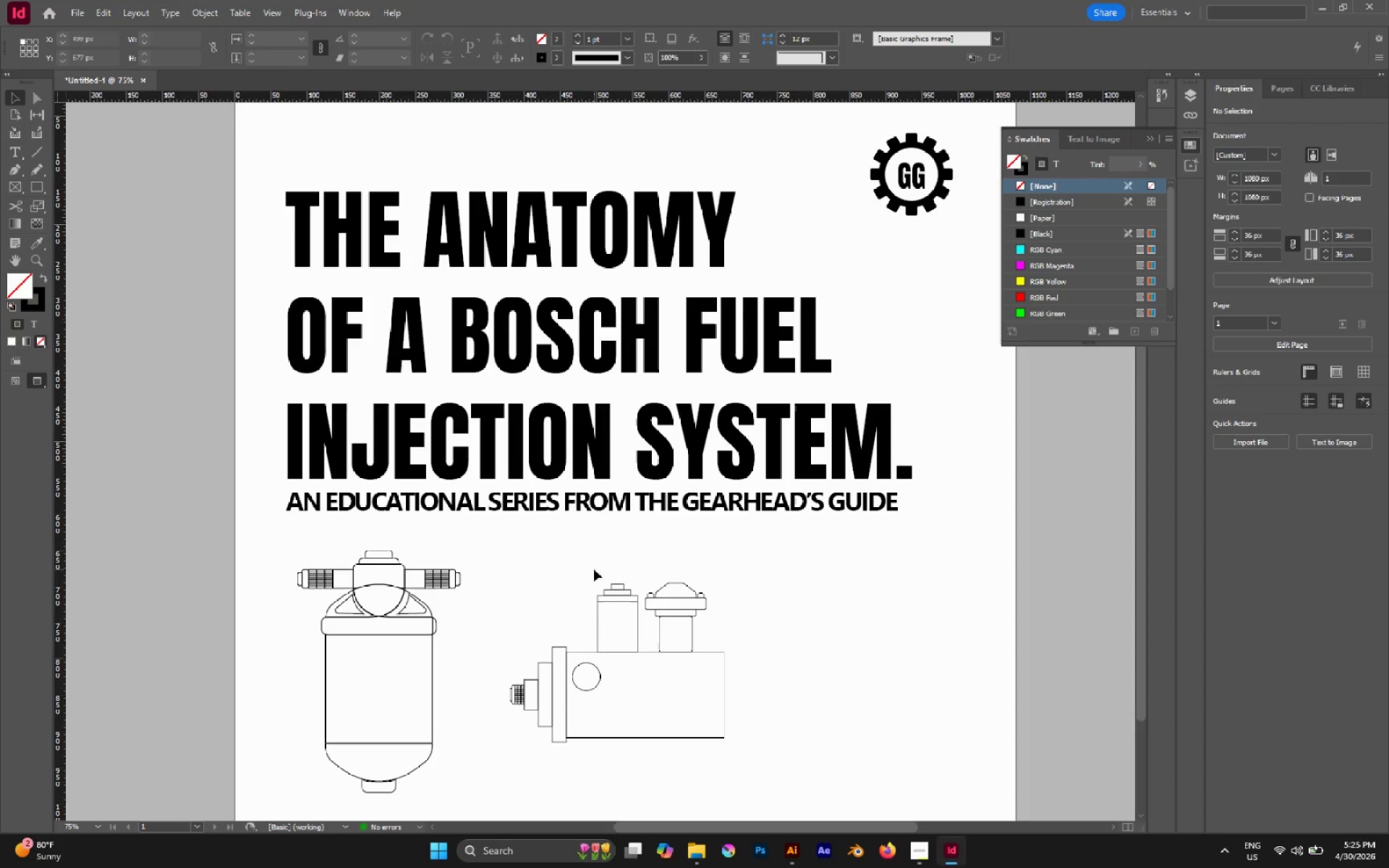 
left_click_drag(start_coordinate=[594, 569], to_coordinate=[627, 603])
 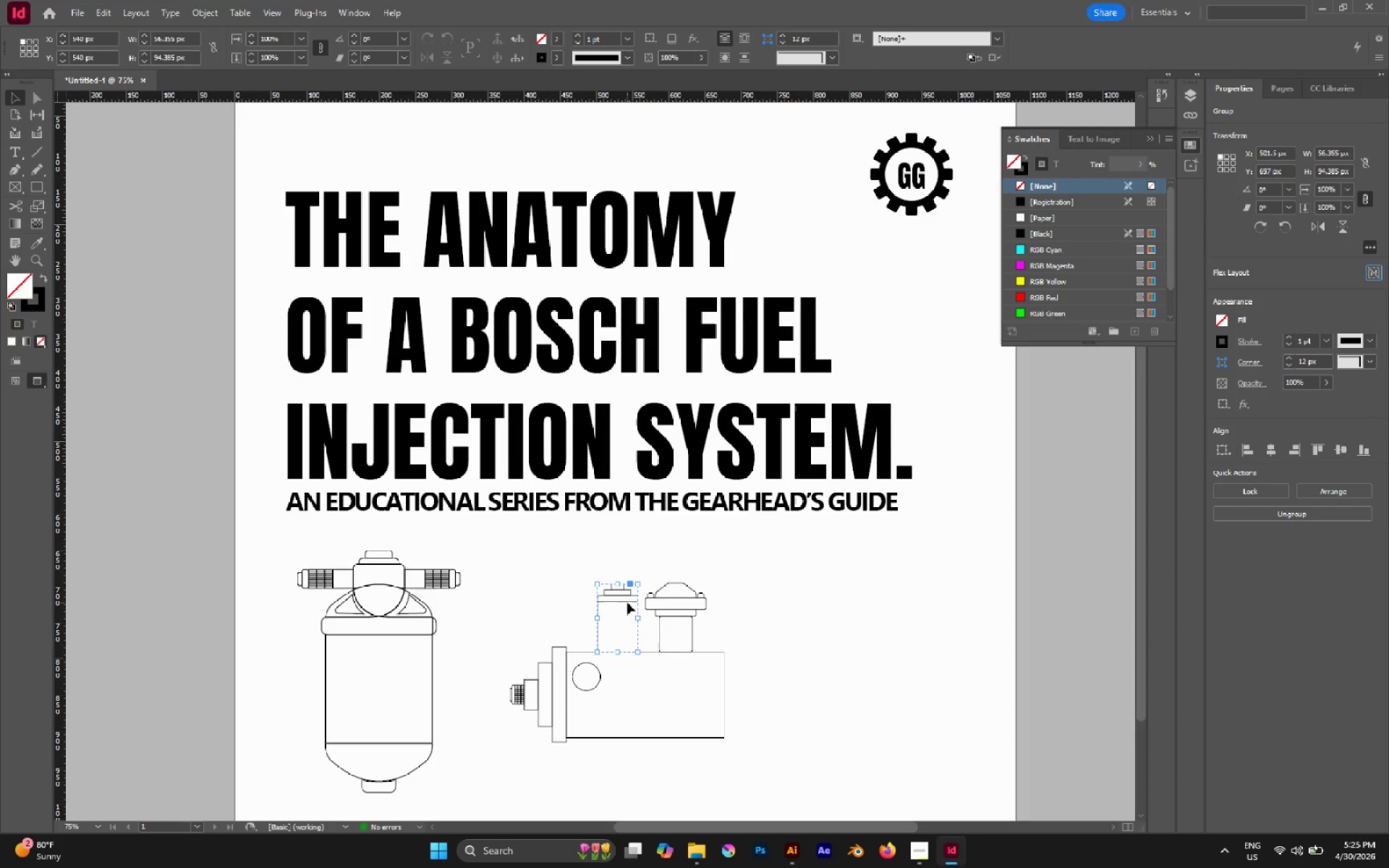 
key(Control+C)
 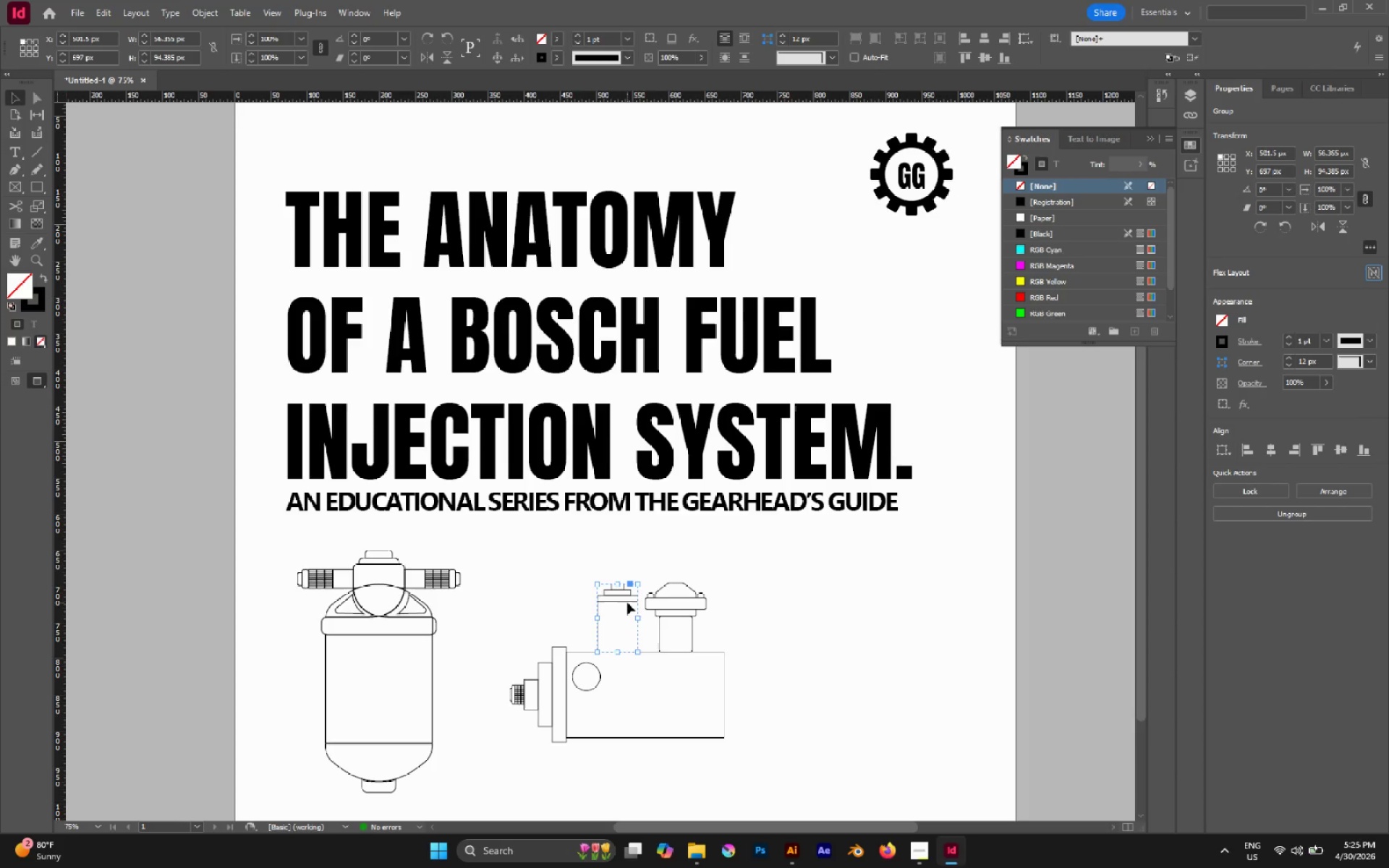 
key(Alt+Control+Shift+V)
 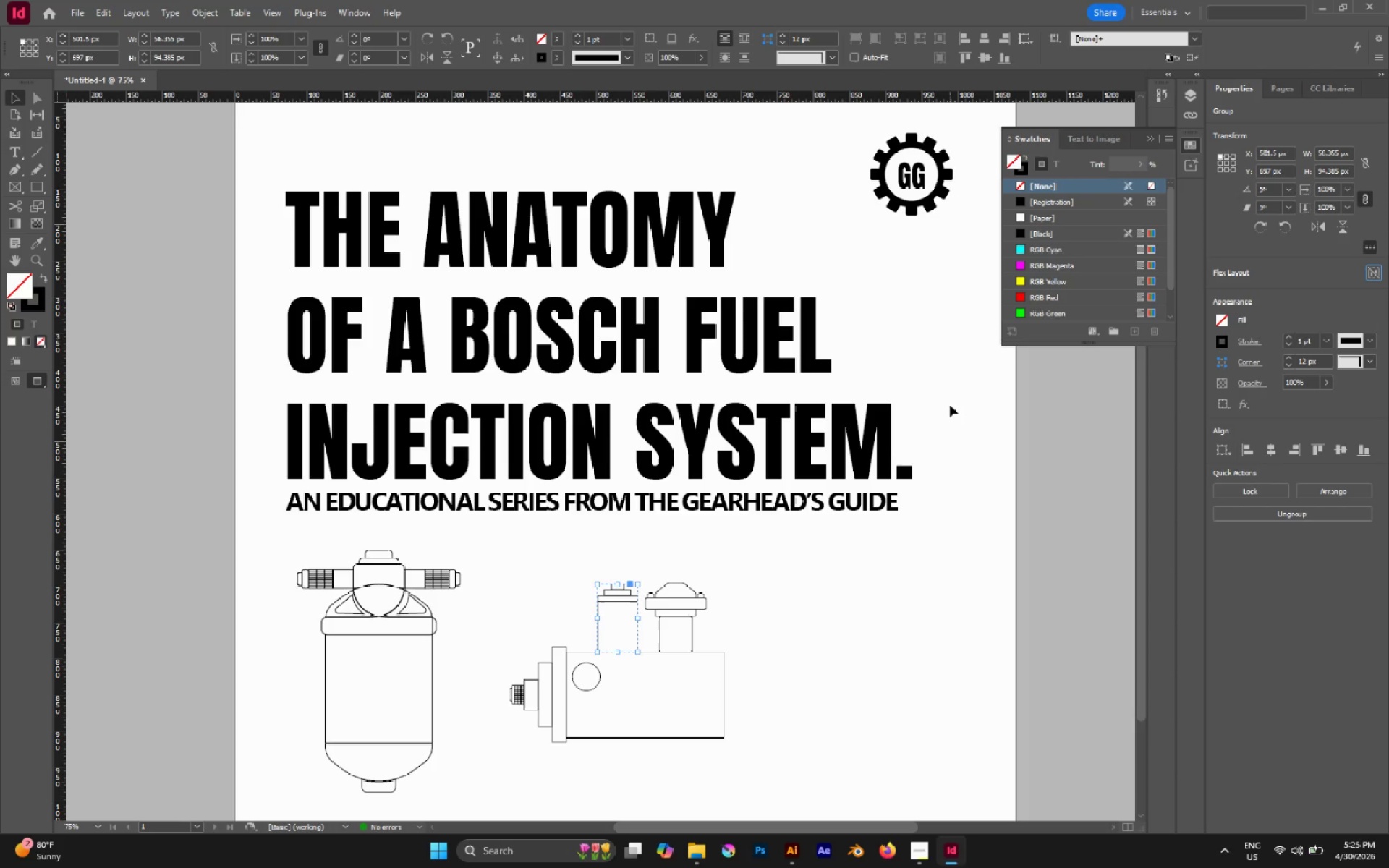 
key(Control+G)
 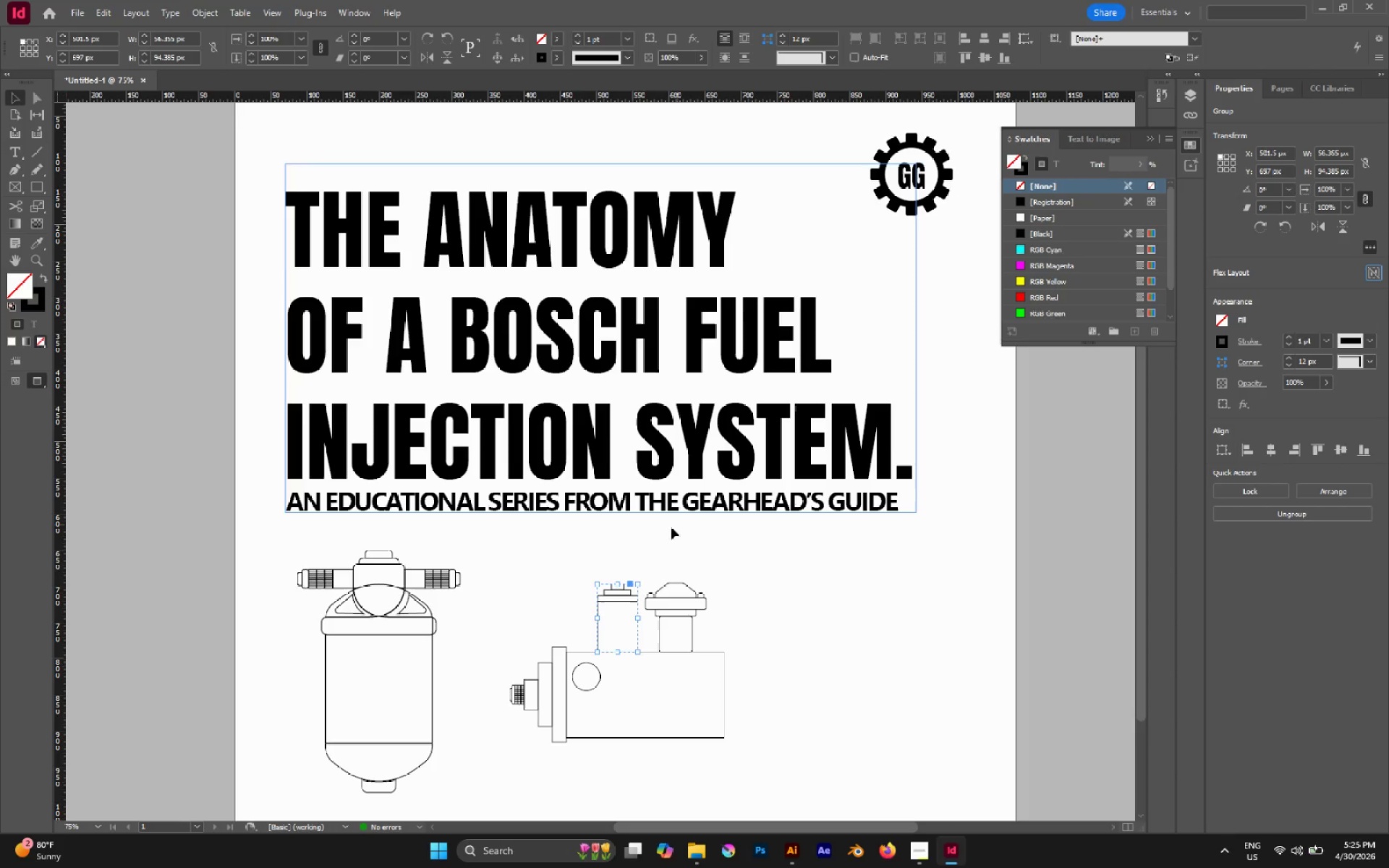 
hold_key(key=ShiftLeft, duration=2.36)
left_click_drag(start_coordinate=[615, 584], to_coordinate=[621, 618])
 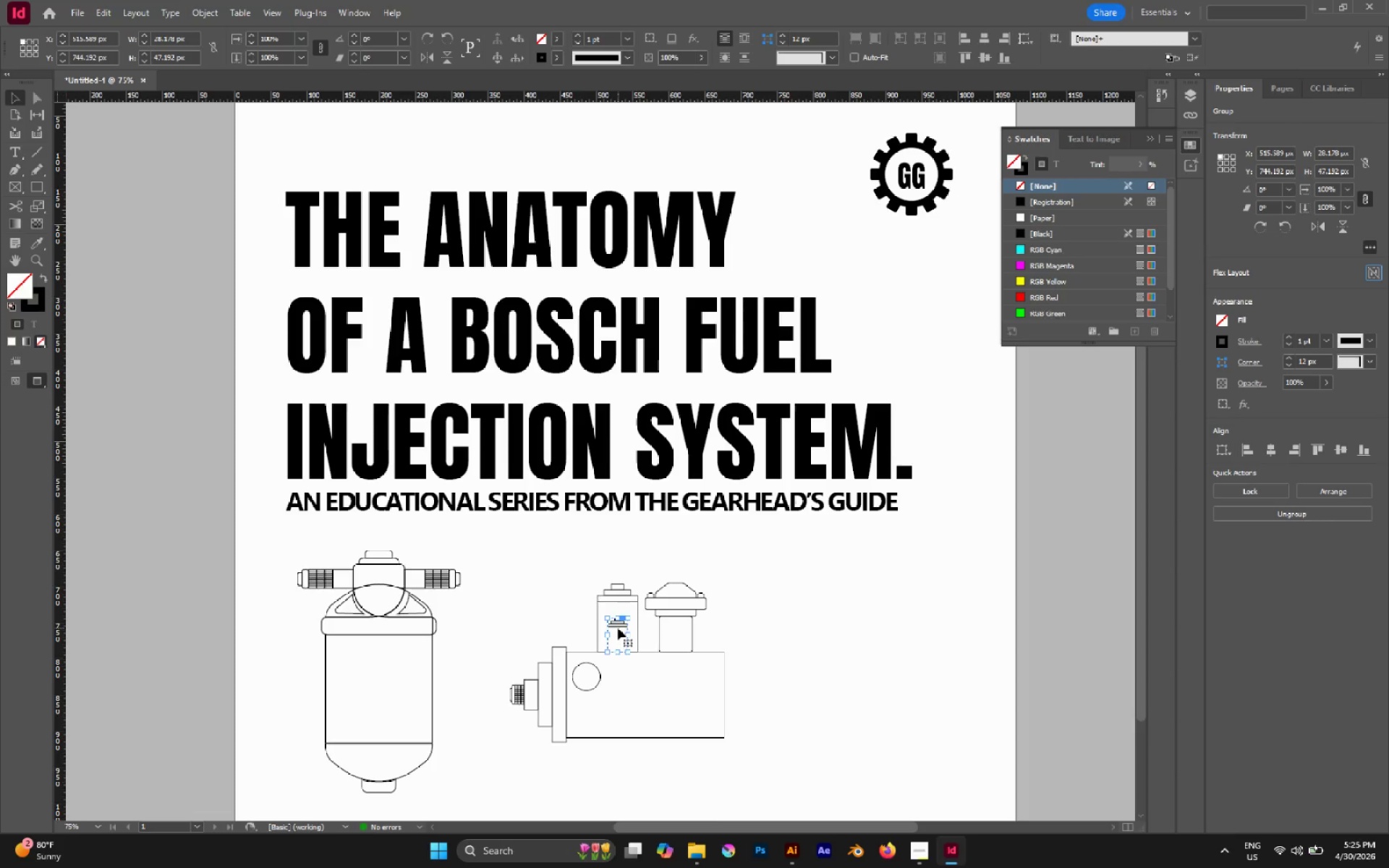 
left_click_drag(start_coordinate=[618, 626], to_coordinate=[652, 630])
 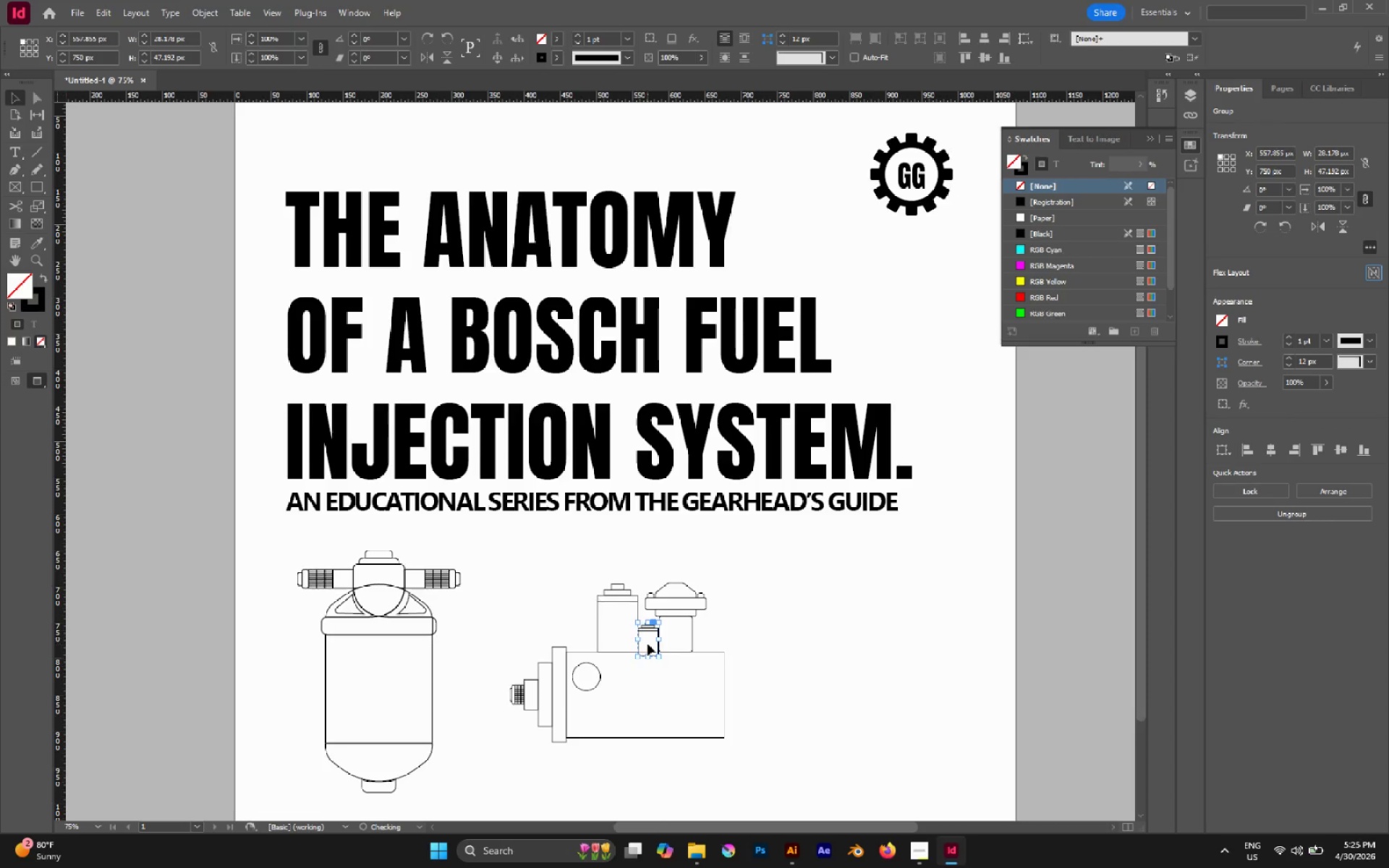 
hold_key(key=AltLeft, duration=1.05)
scroll: coordinate [647, 644], scroll_direction: up, amount: 7.0
 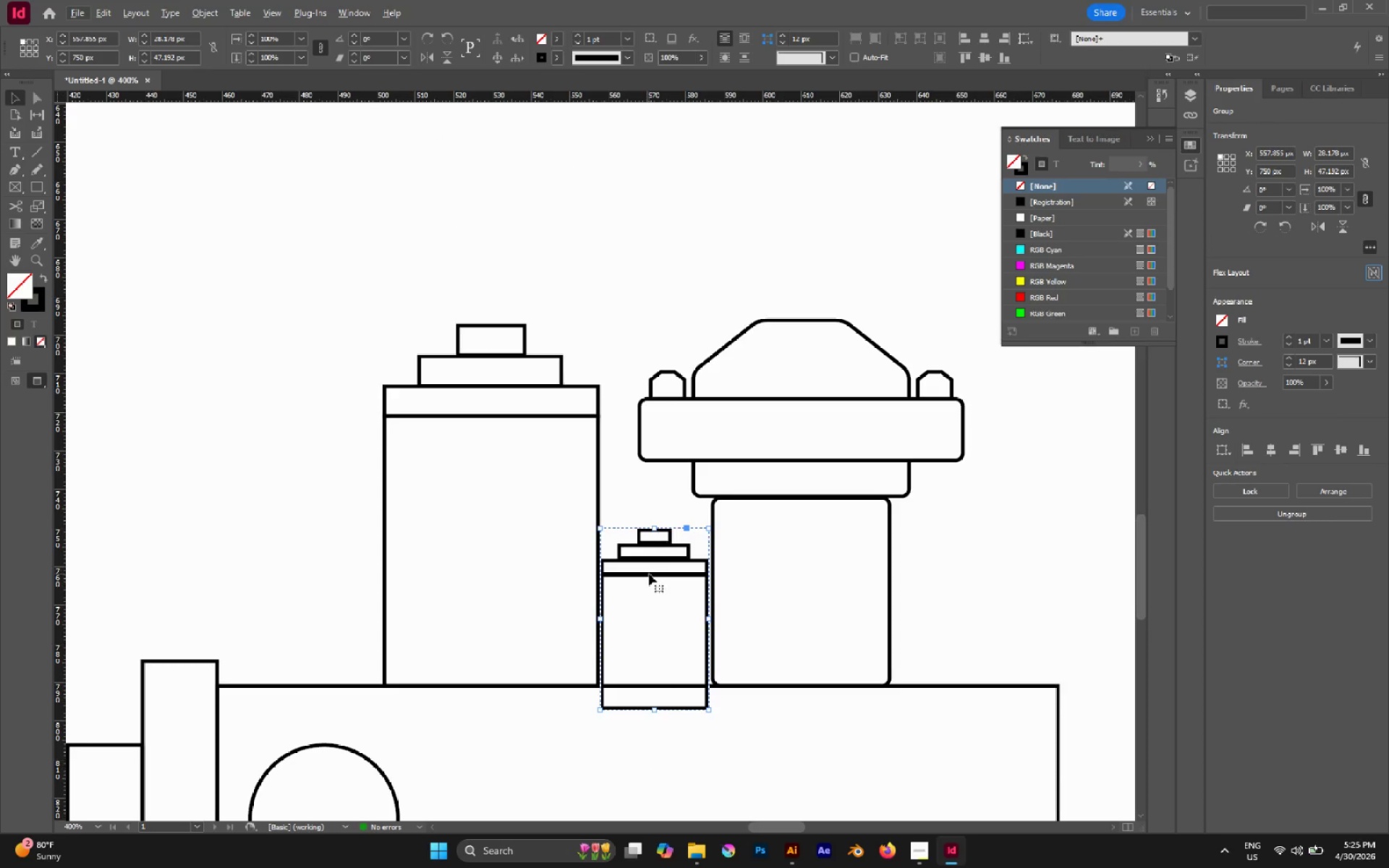 
left_click_drag(start_coordinate=[649, 574], to_coordinate=[656, 574])
 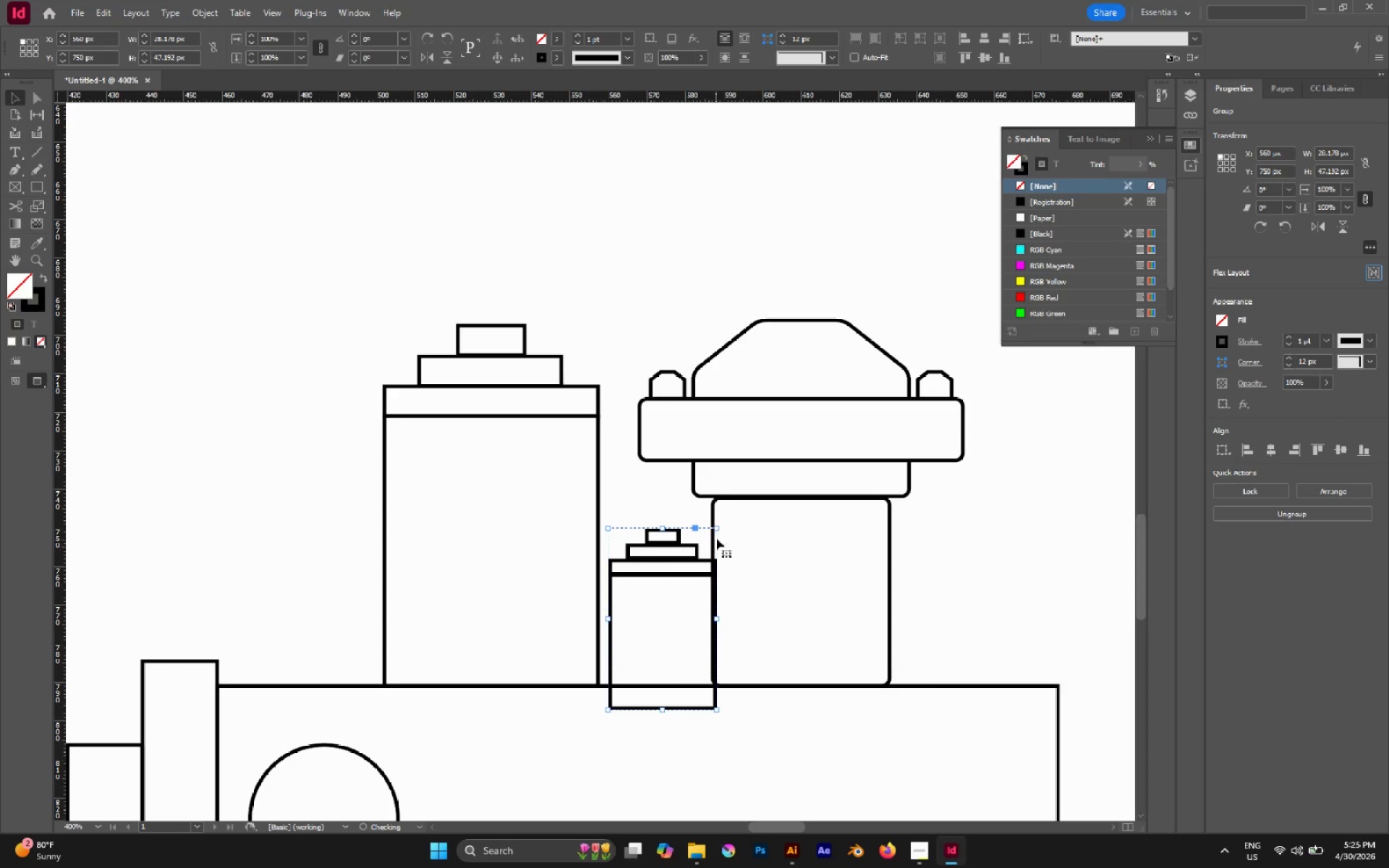 
hold_key(key=ControlLeft, duration=2.67)
hold_key(key=ShiftLeft, duration=2.44)
hold_key(key=AltLeft, duration=2.19)
left_click_drag(start_coordinate=[718, 529], to_coordinate=[702, 547])
 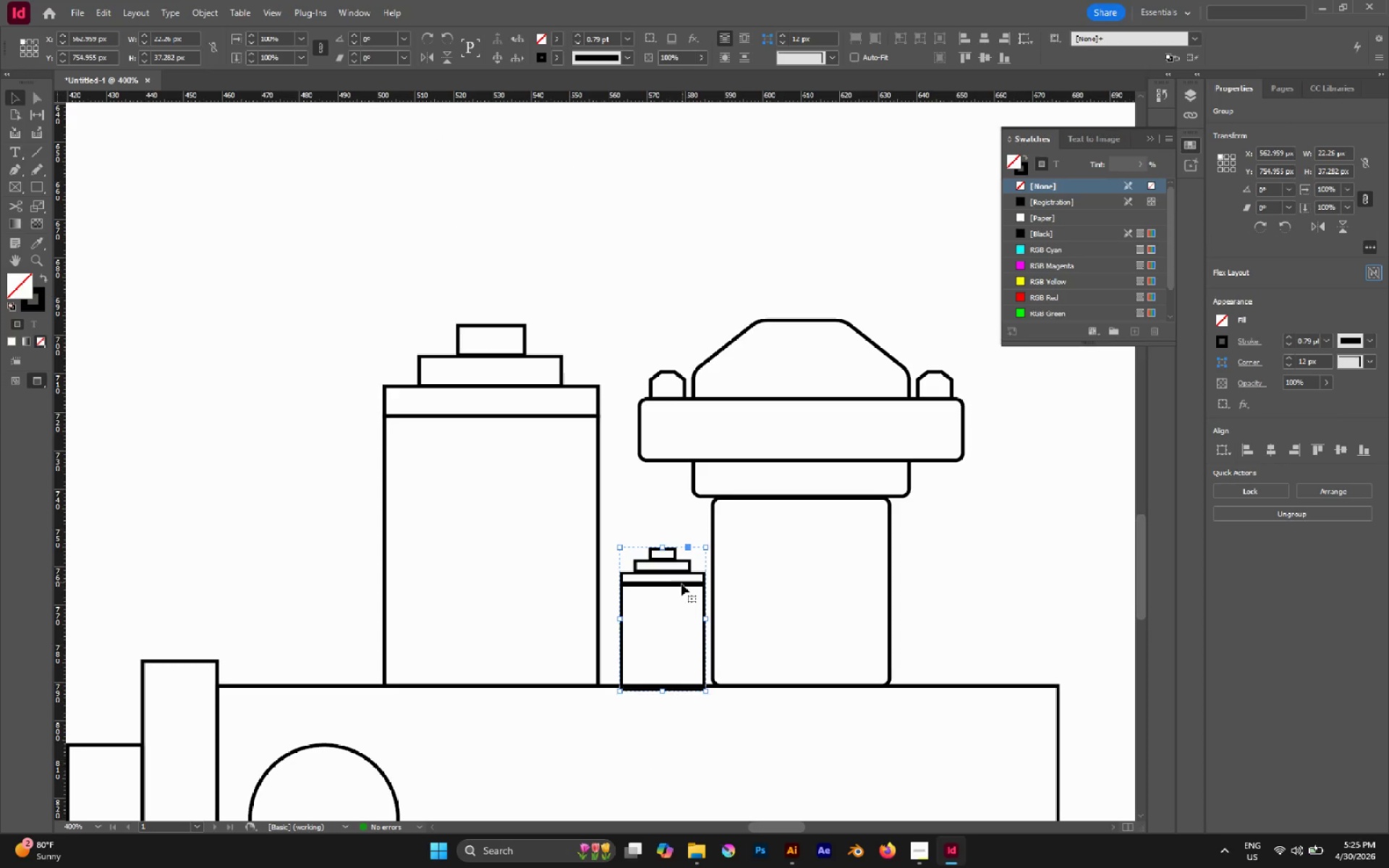 
left_click_drag(start_coordinate=[681, 584], to_coordinate=[678, 579])
 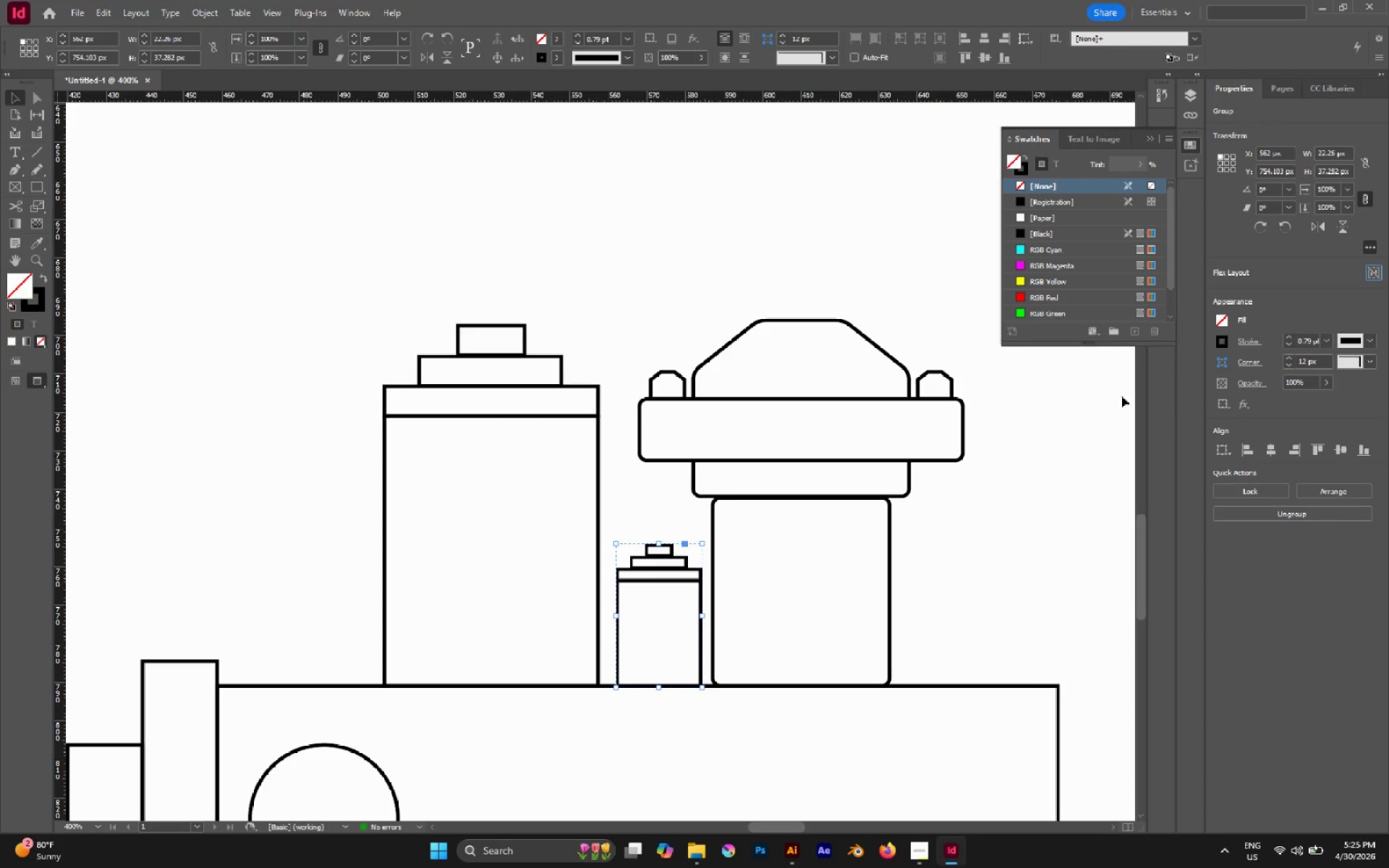 
left_click([1027, 393])
 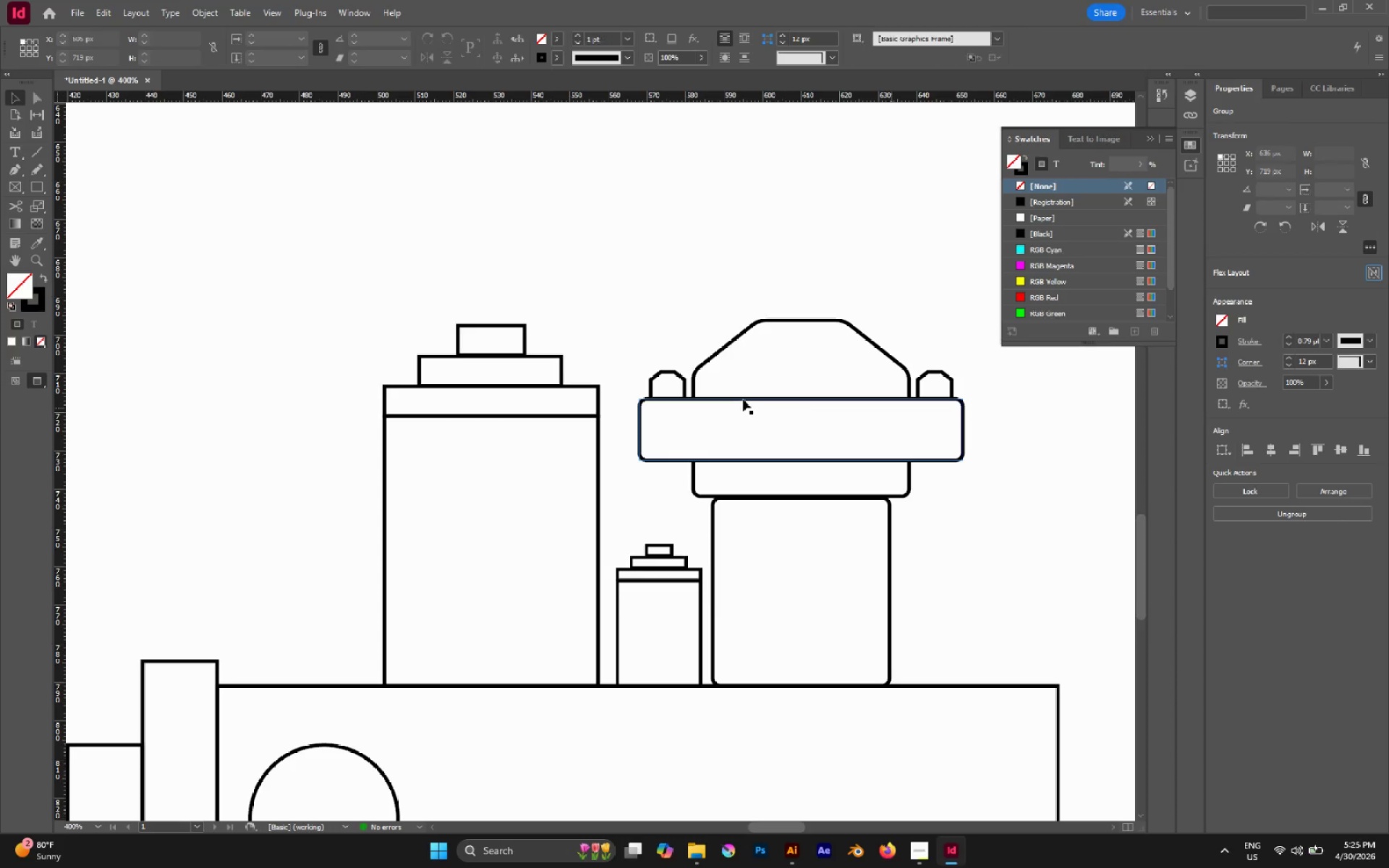 
hold_key(key=AltLeft, duration=1.0)
scroll: coordinate [743, 408], scroll_direction: down, amount: 5.0
 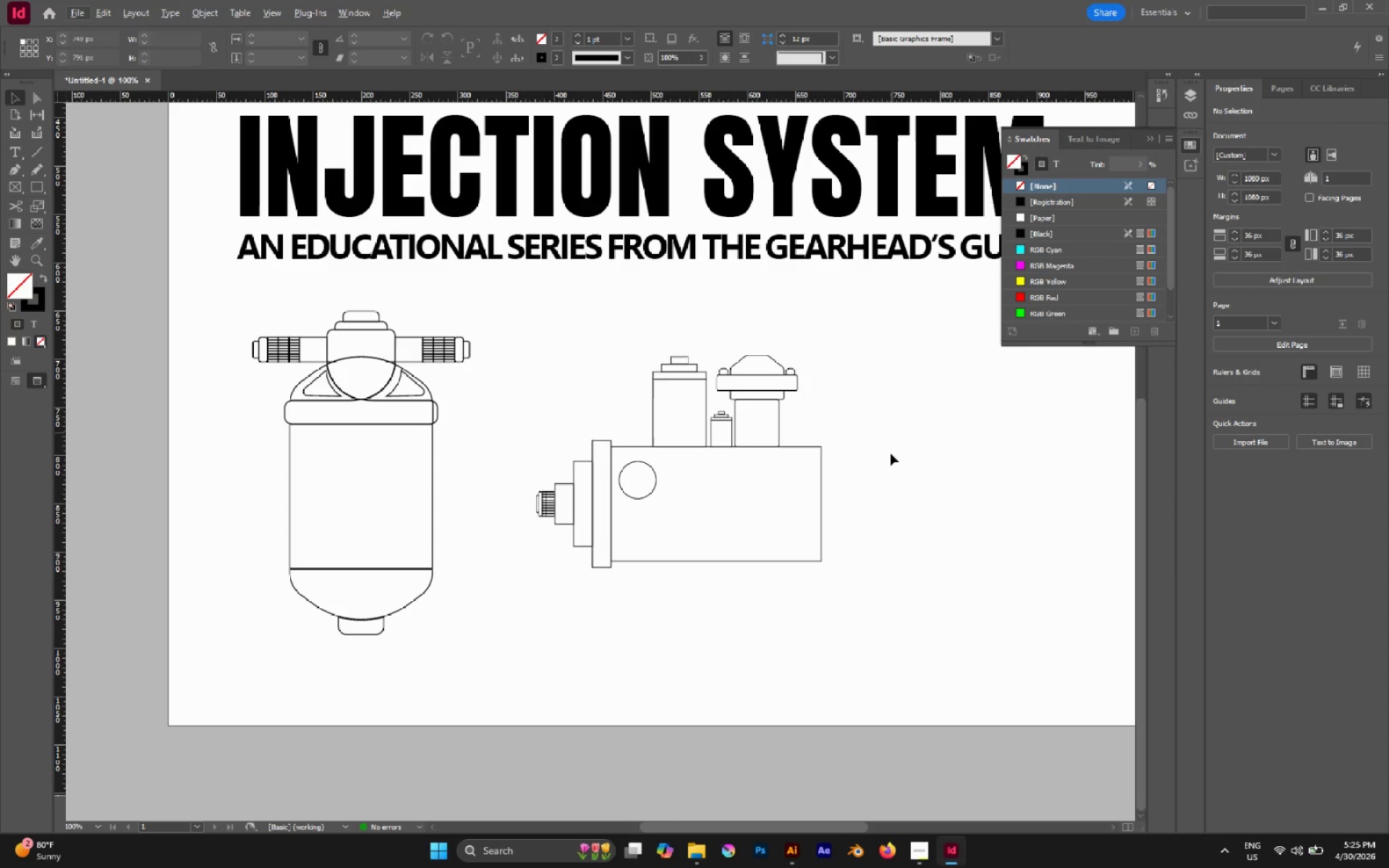 
hold_key(key=AltLeft, duration=0.41)
scroll: coordinate [825, 455], scroll_direction: down, amount: 2.0
 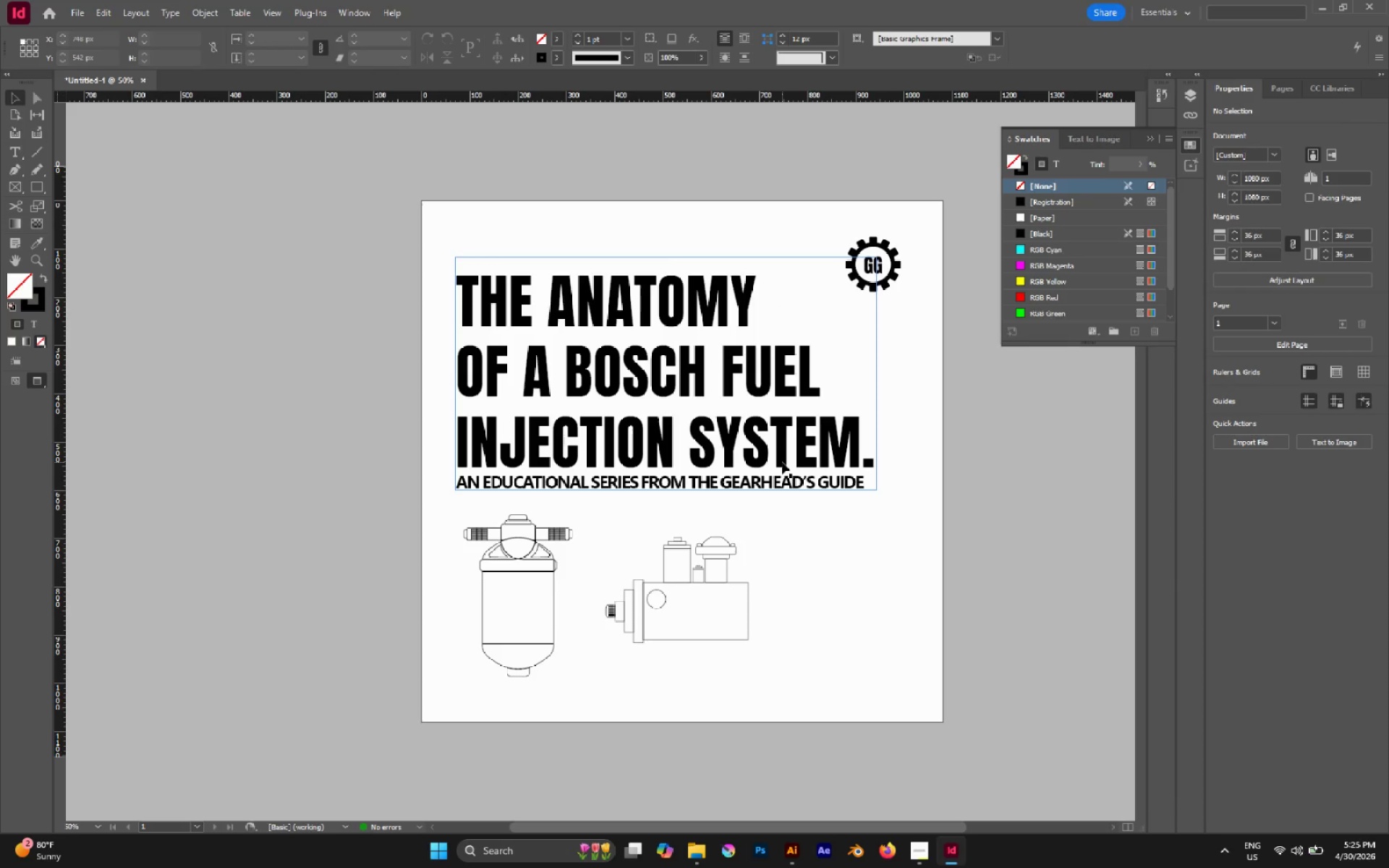 
hold_key(key=AltLeft, duration=0.5)
scroll: coordinate [693, 562], scroll_direction: up, amount: 3.0
 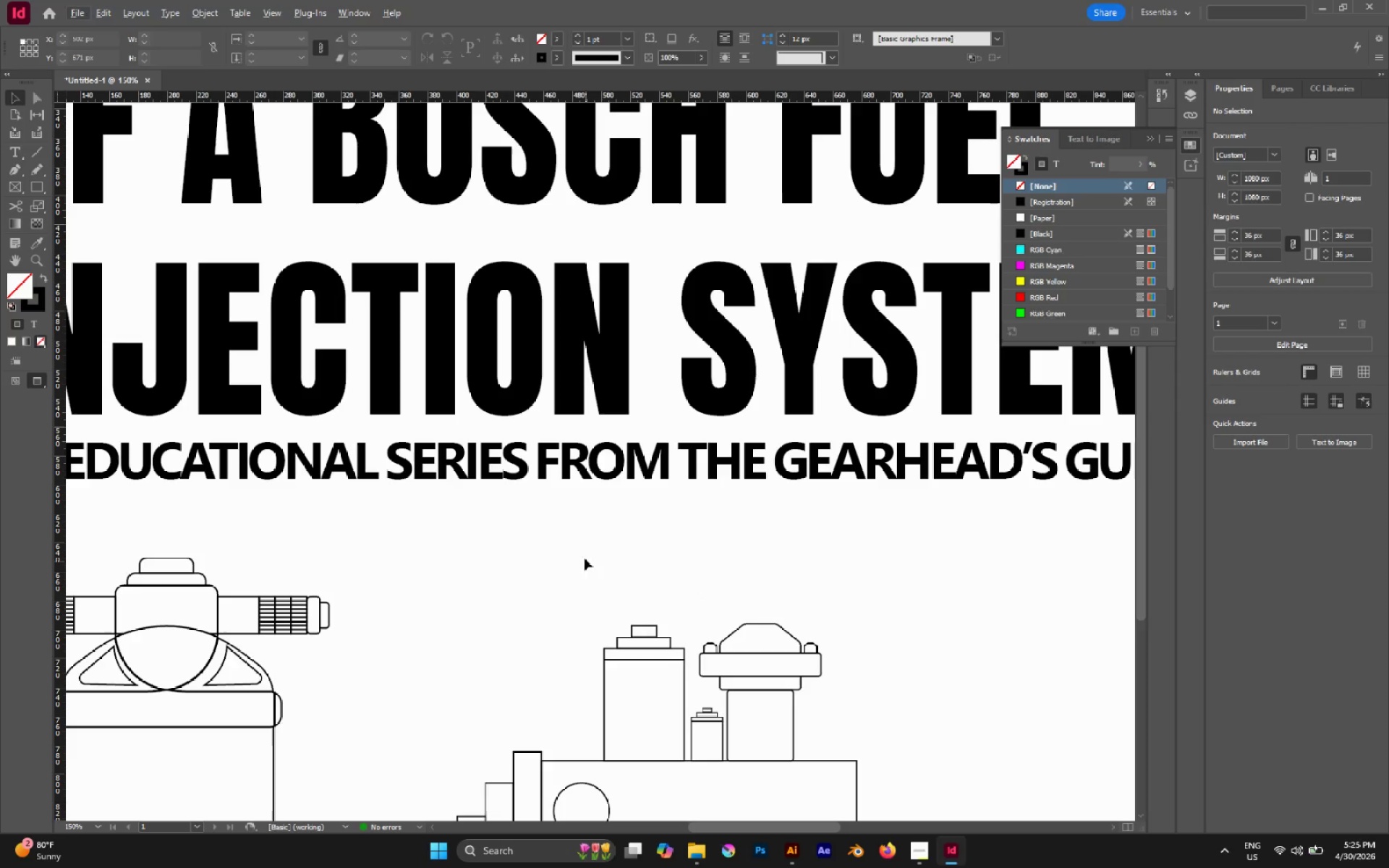 
left_click_drag(start_coordinate=[585, 558], to_coordinate=[935, 698])
 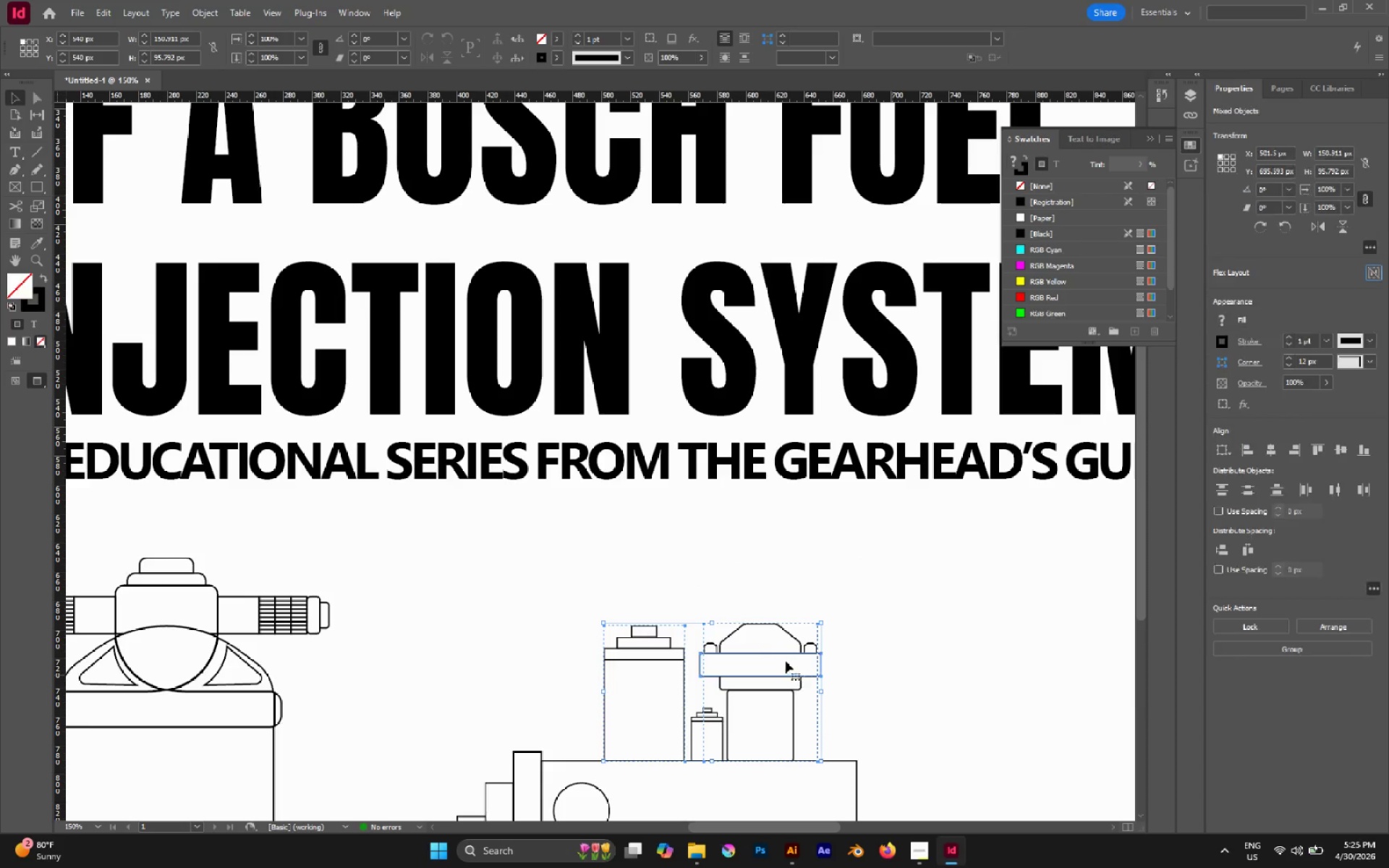 
hold_key(key=ShiftLeft, duration=2.27)
left_click_drag(start_coordinate=[713, 624], to_coordinate=[711, 652])
 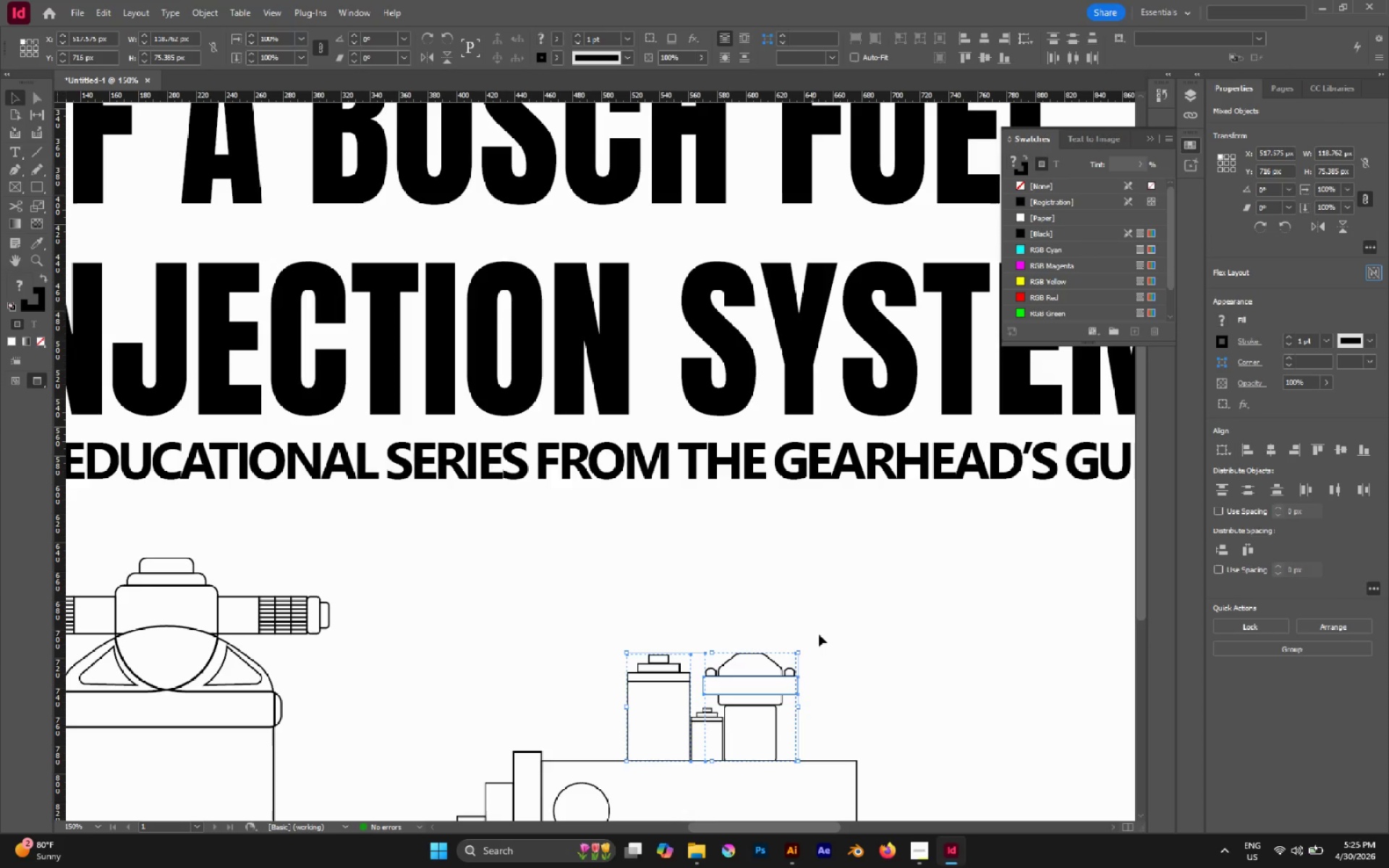 
left_click([824, 633])
 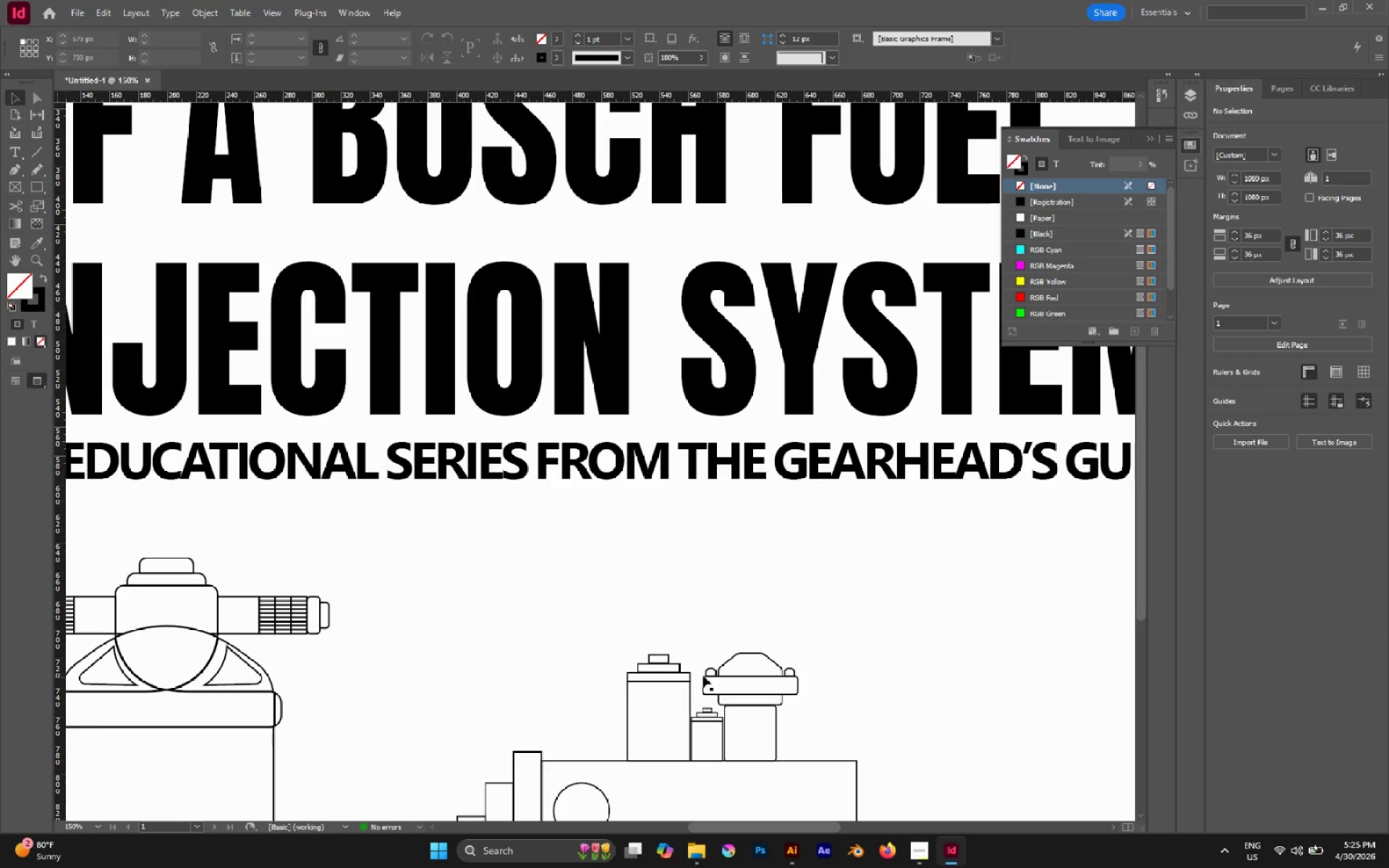 
left_click_drag(start_coordinate=[691, 676], to_coordinate=[684, 676])
 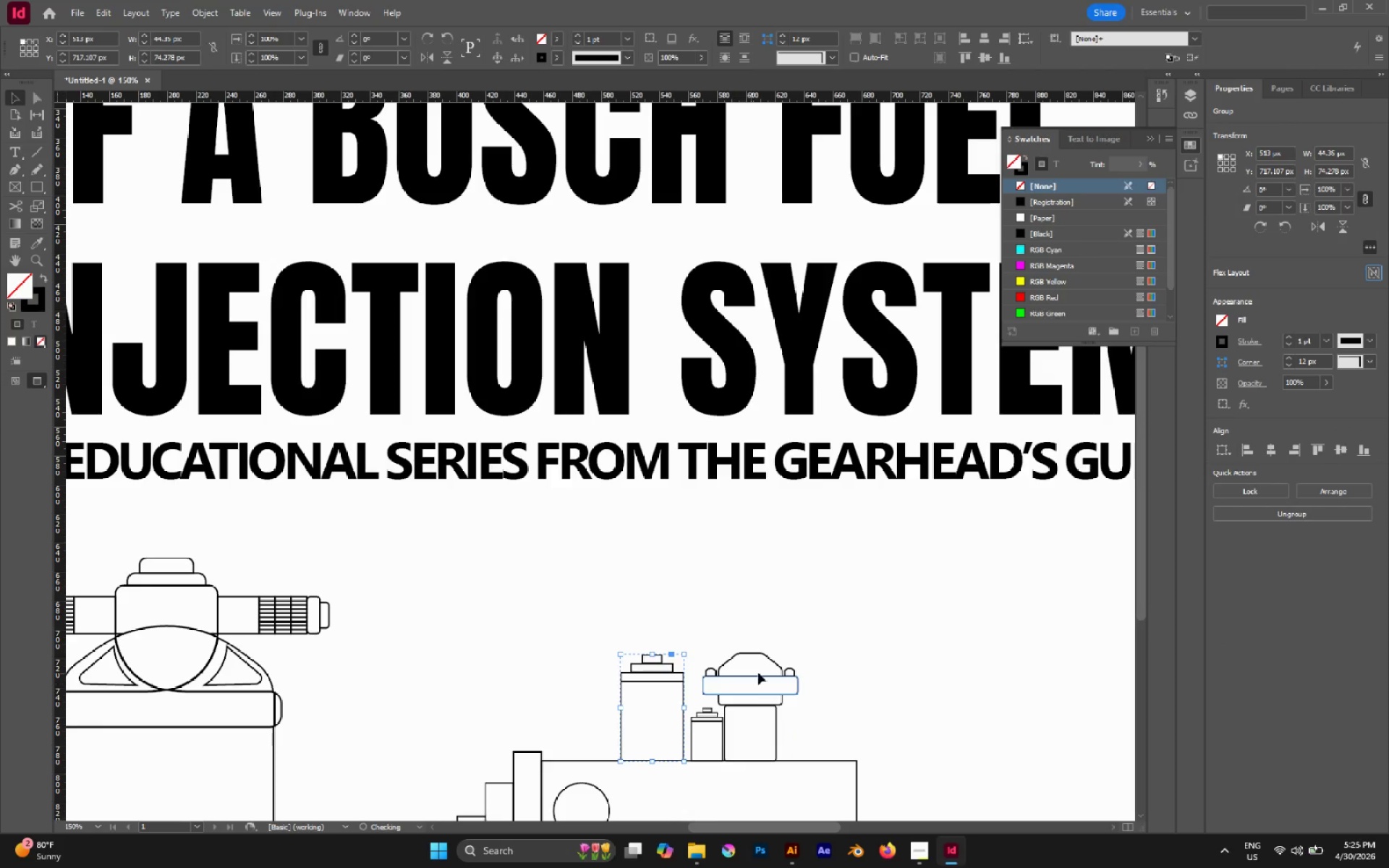 
hold_key(key=ShiftLeft, duration=0.92)
 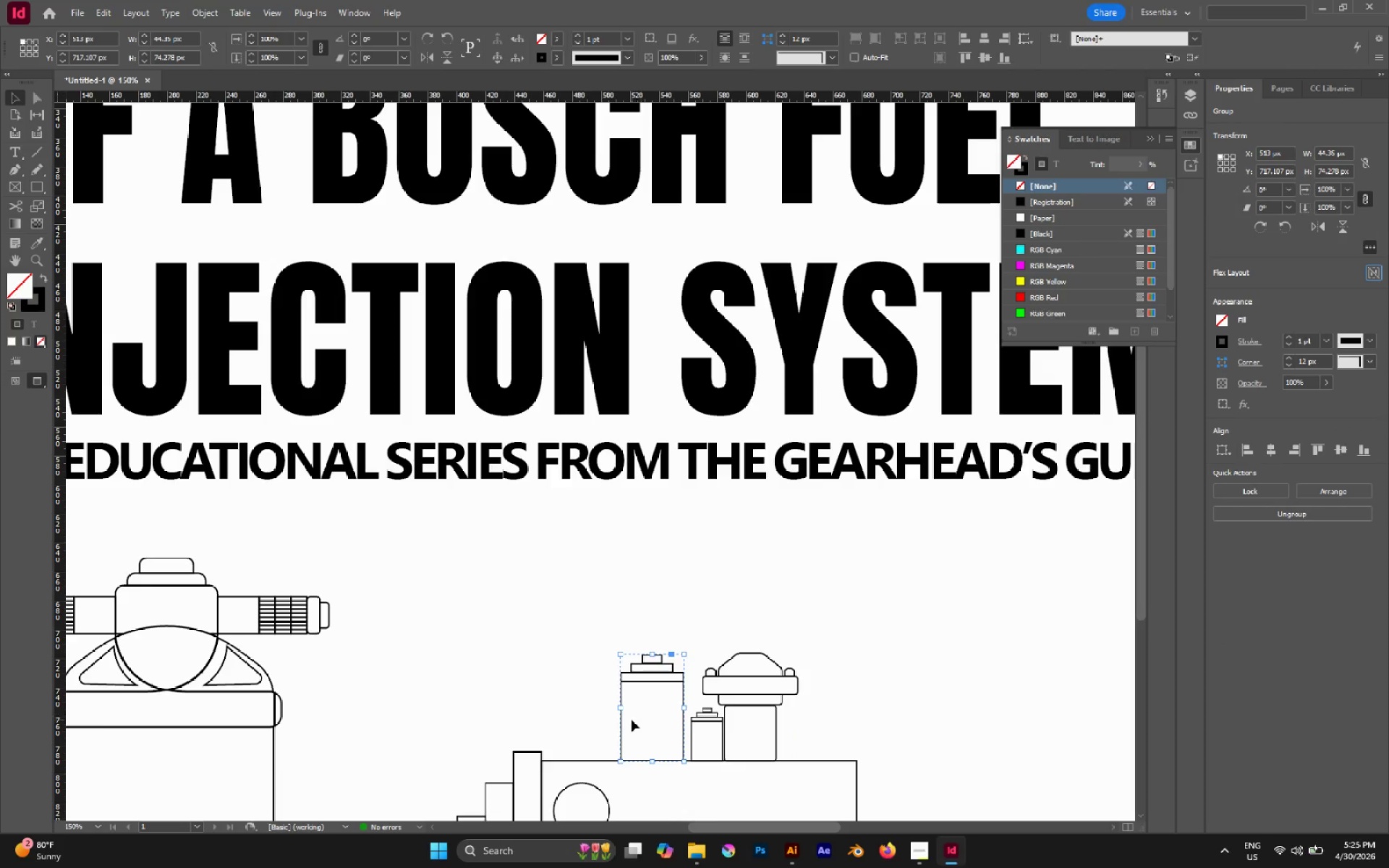 
left_click_drag(start_coordinate=[621, 711], to_coordinate=[596, 710])
 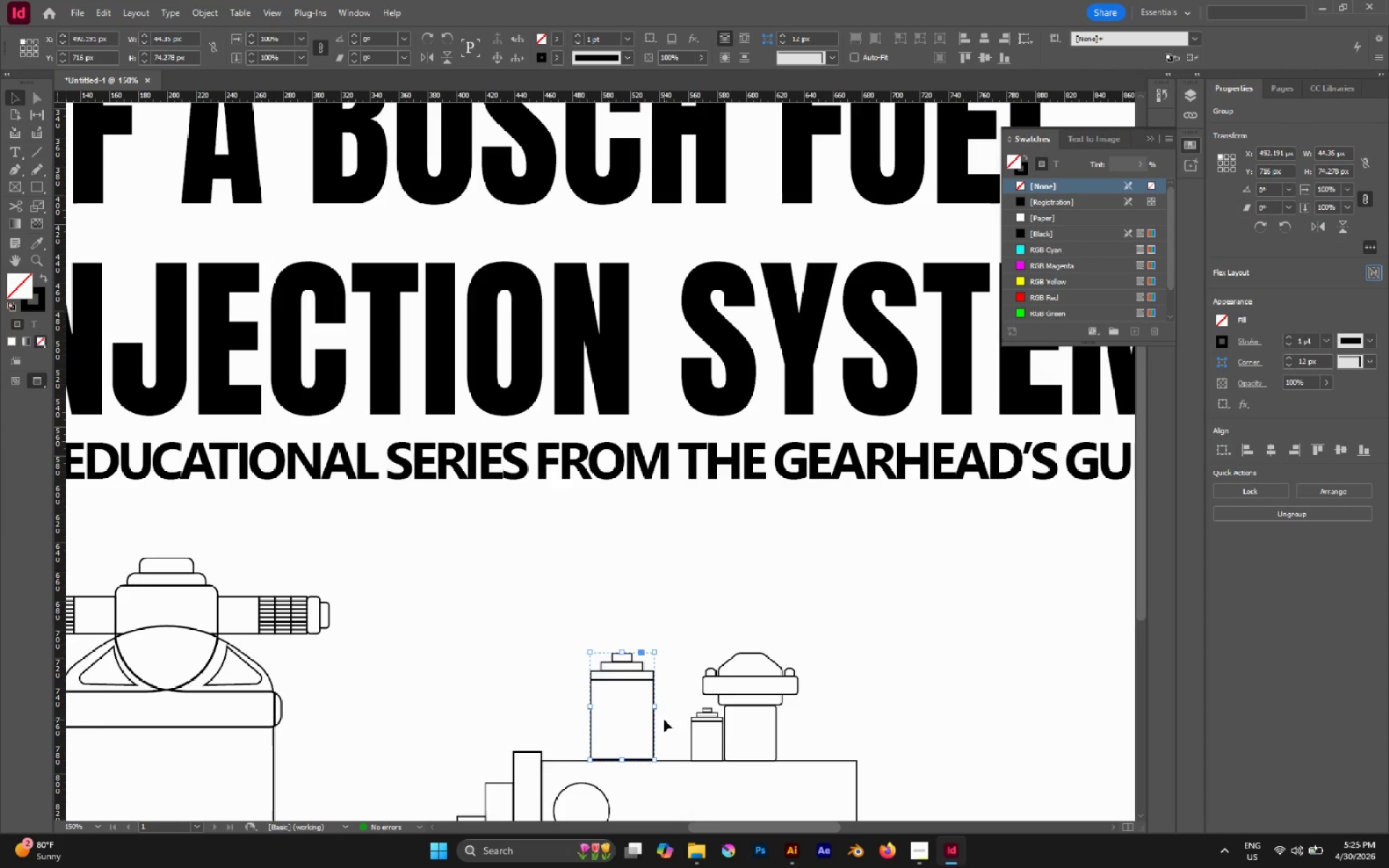 
key(Control+Z)
 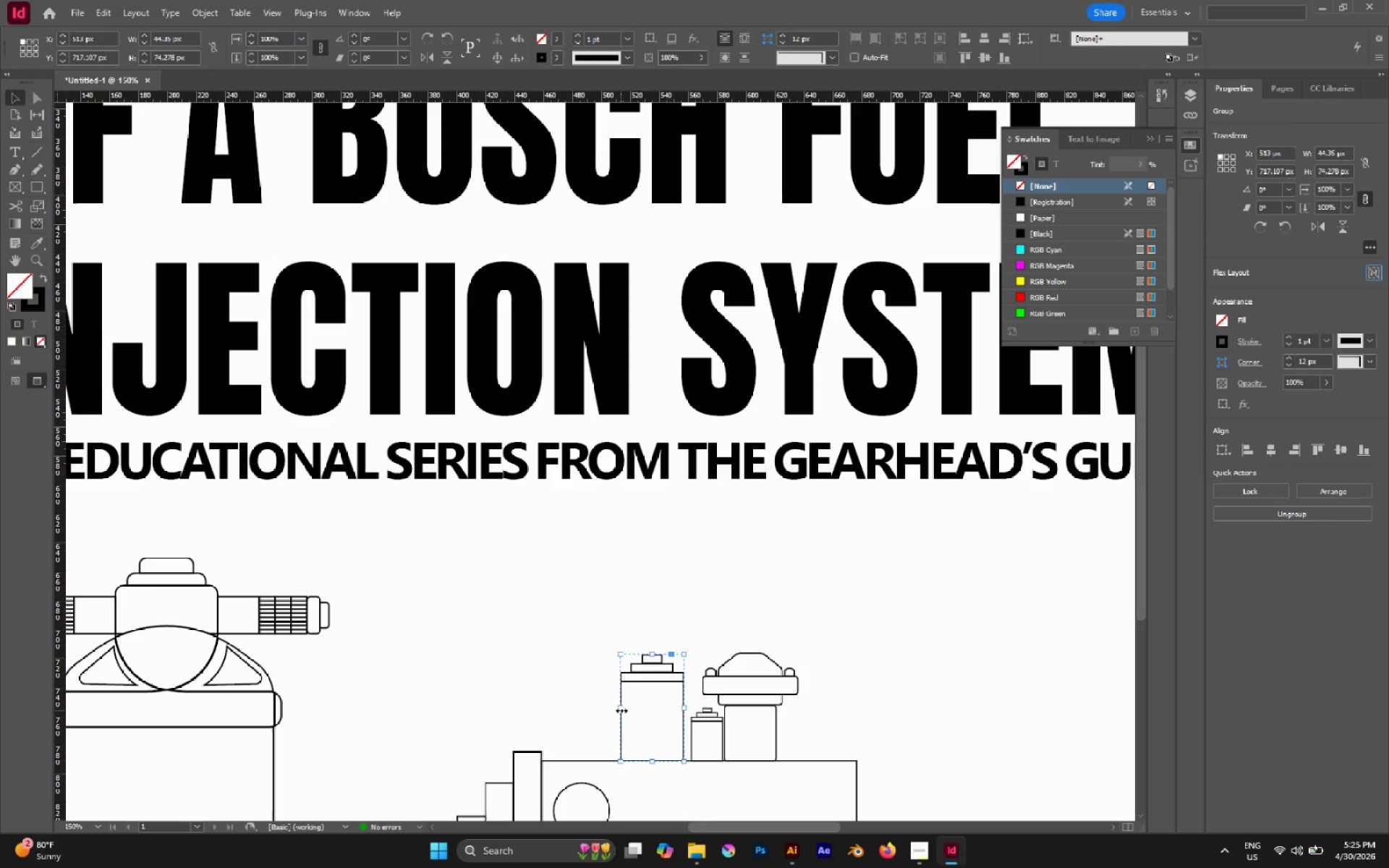 
left_click_drag(start_coordinate=[621, 710], to_coordinate=[570, 704])
 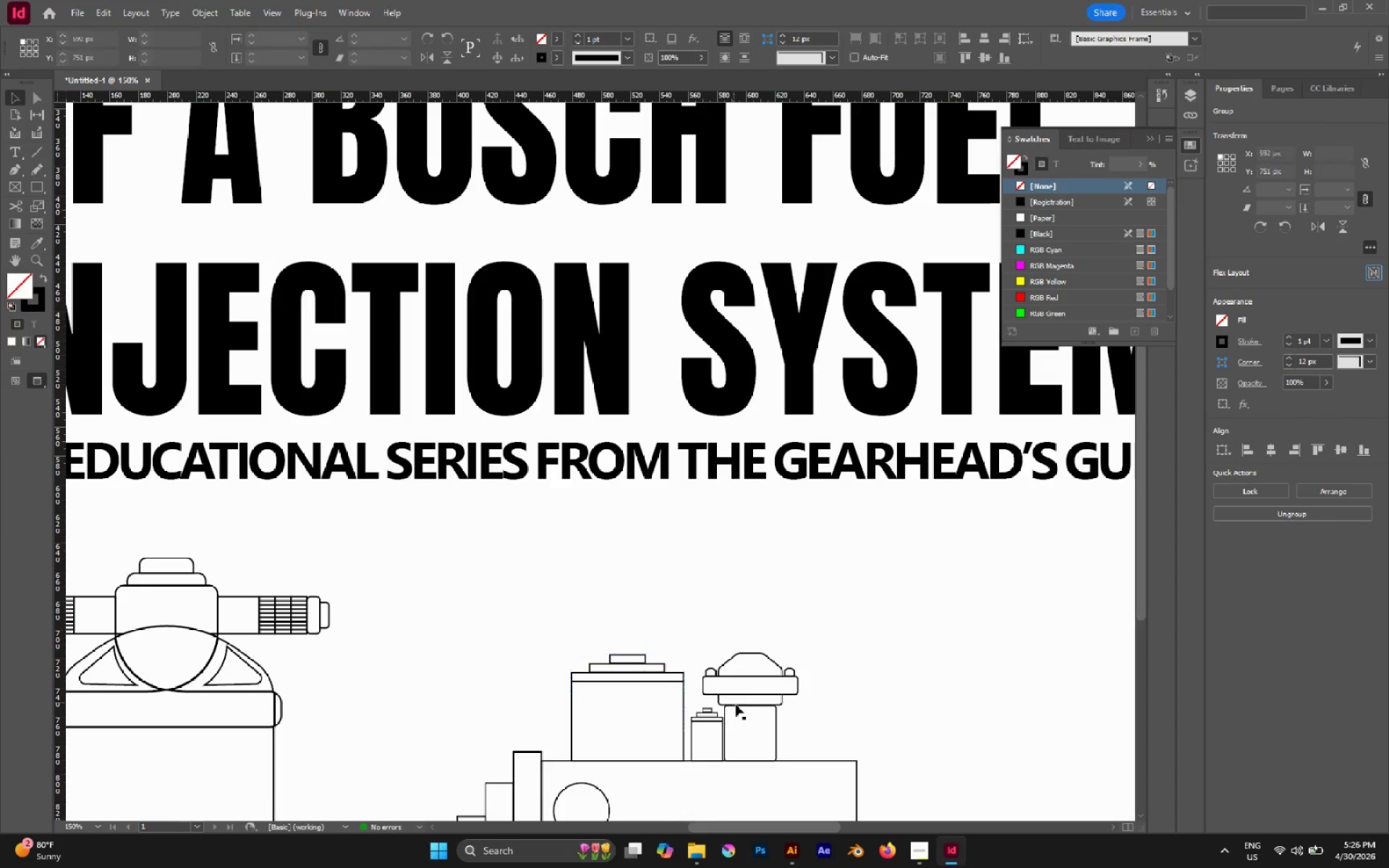 
double_click([737, 706])
 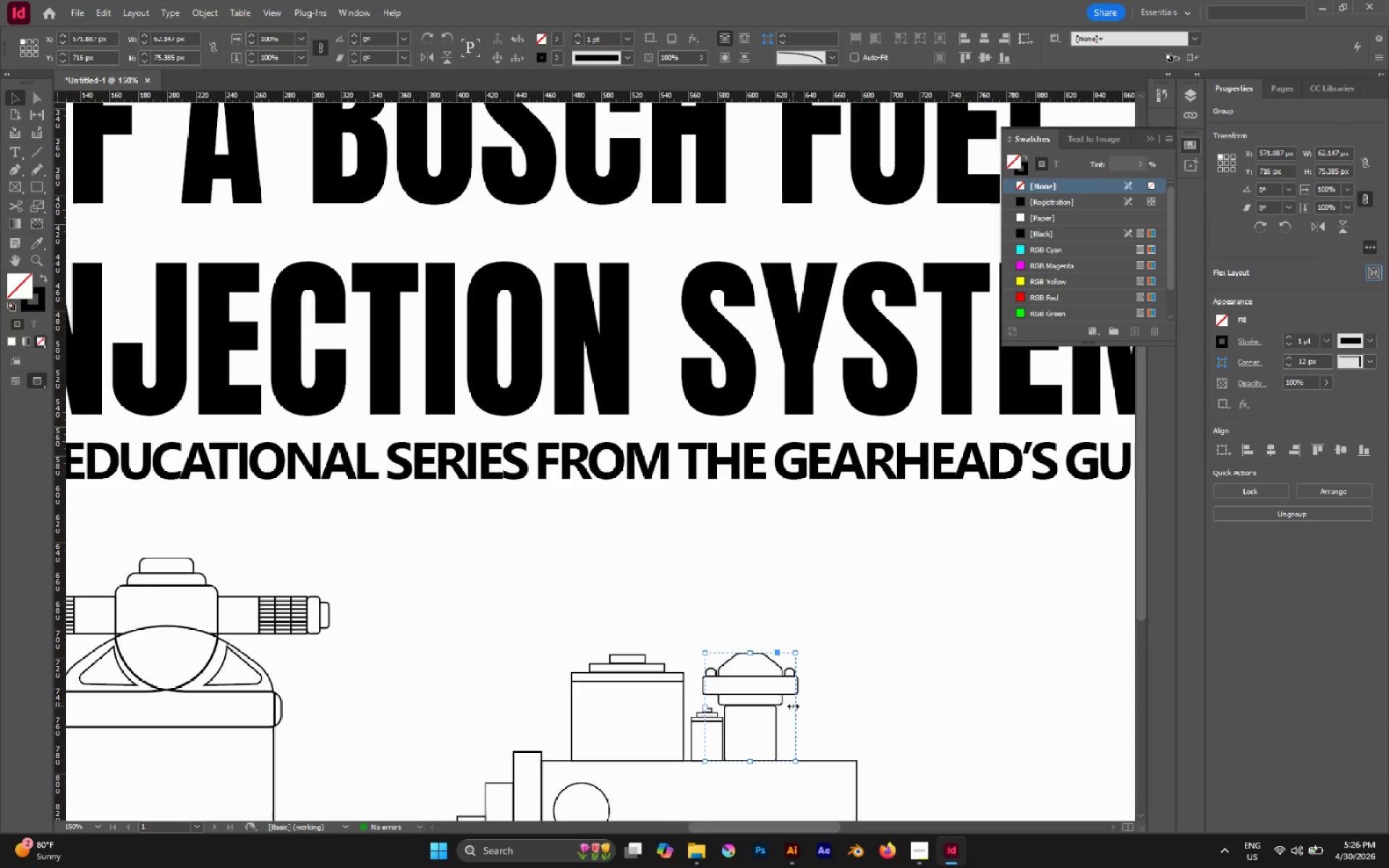 
left_click_drag(start_coordinate=[794, 707], to_coordinate=[844, 721])
 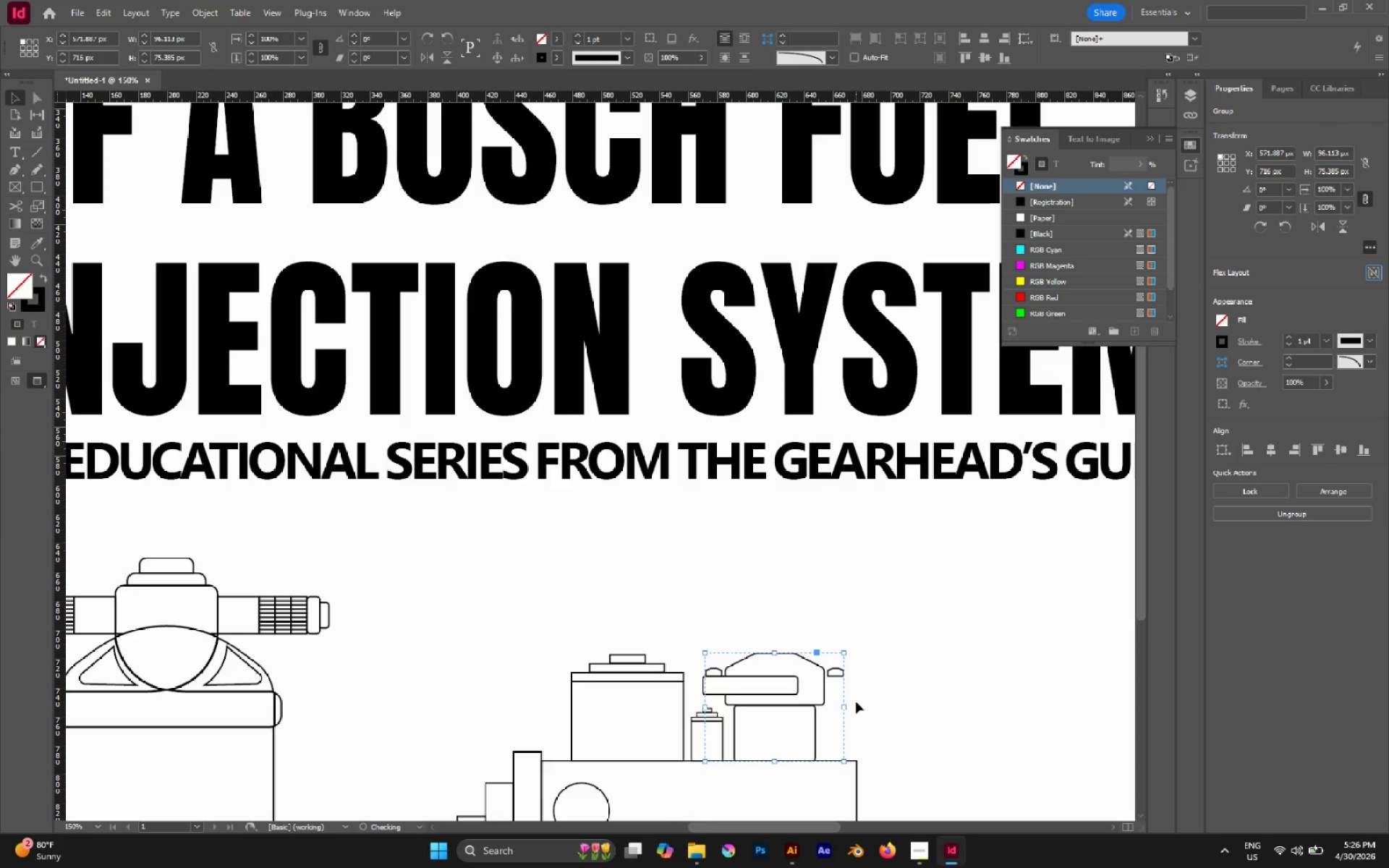 
left_click([856, 702])
 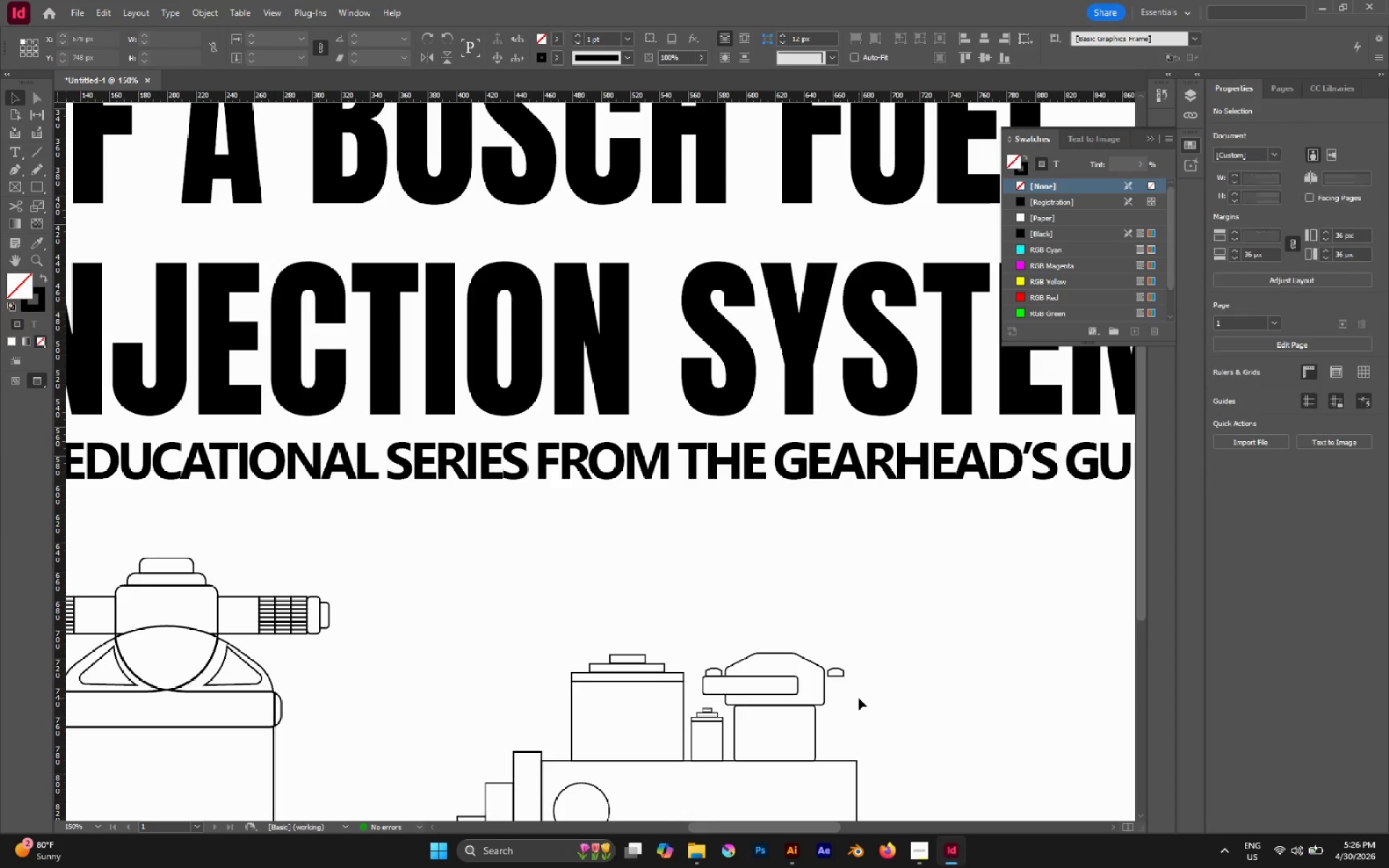 
key(Control+Z)
 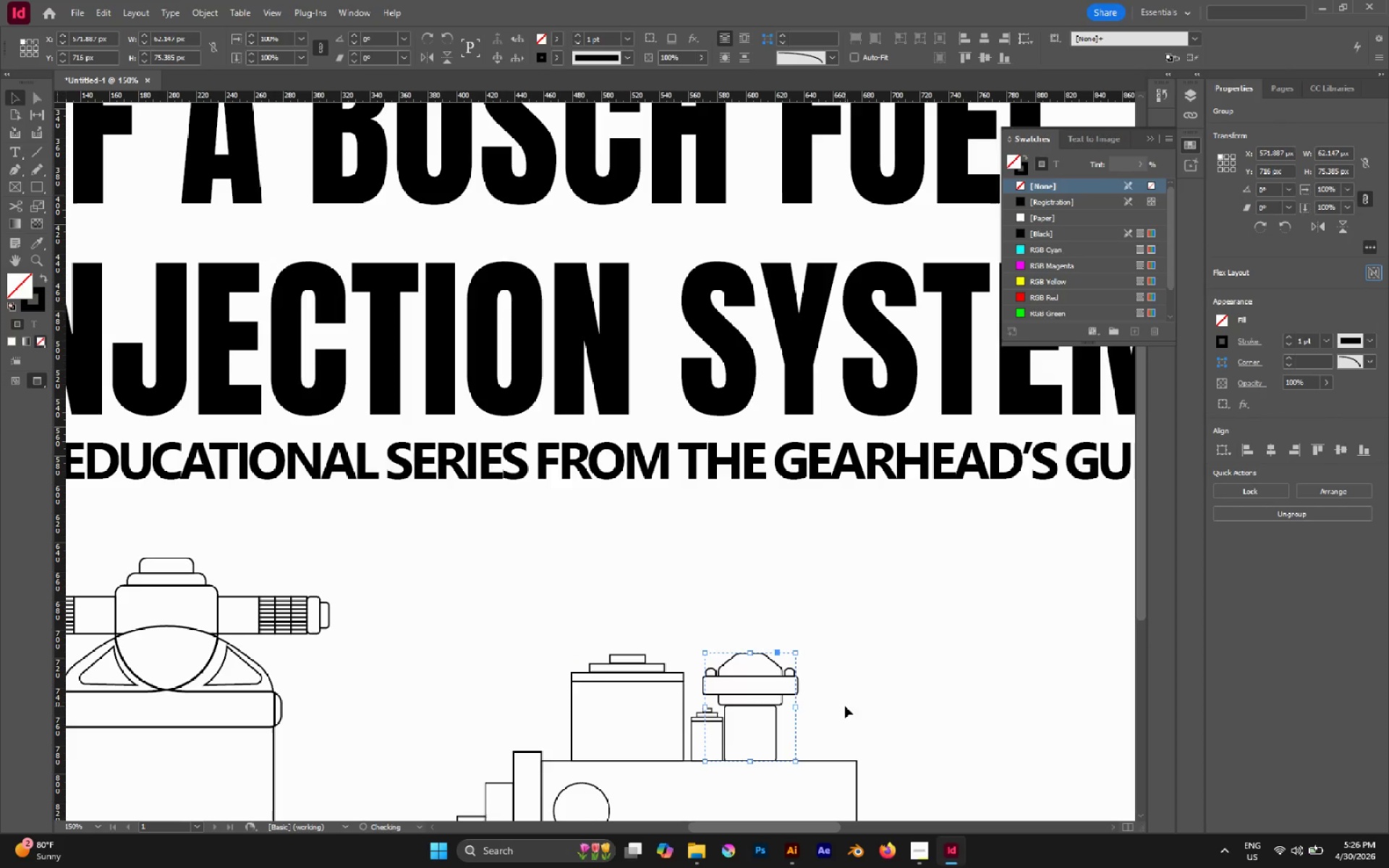 
hold_key(key=ControlLeft, duration=3.23)
hold_key(key=ShiftLeft, duration=3.03)
left_click_drag(start_coordinate=[796, 708], to_coordinate=[825, 715])
 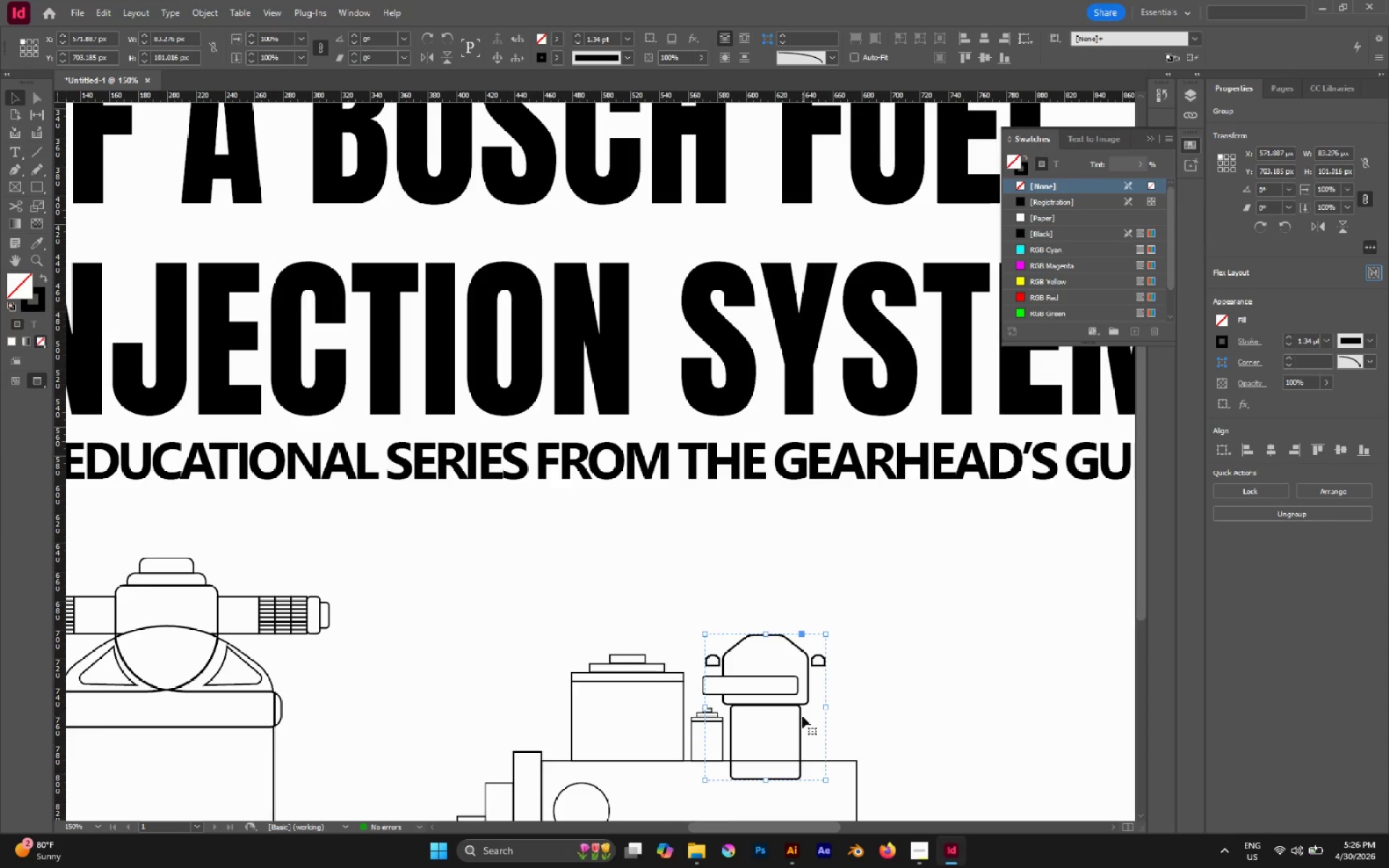 
key(Control+Z)
 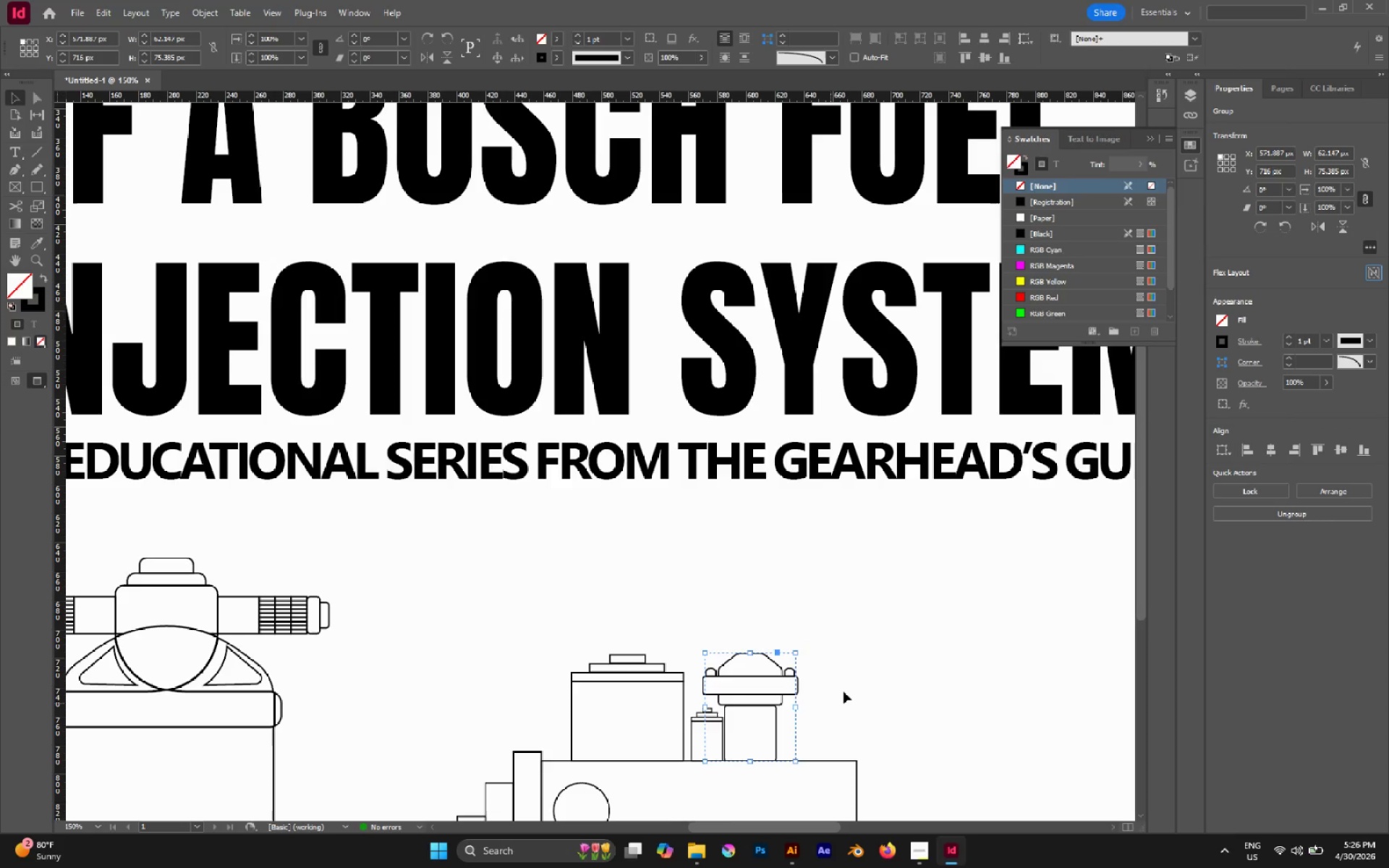 
left_click([844, 690])
 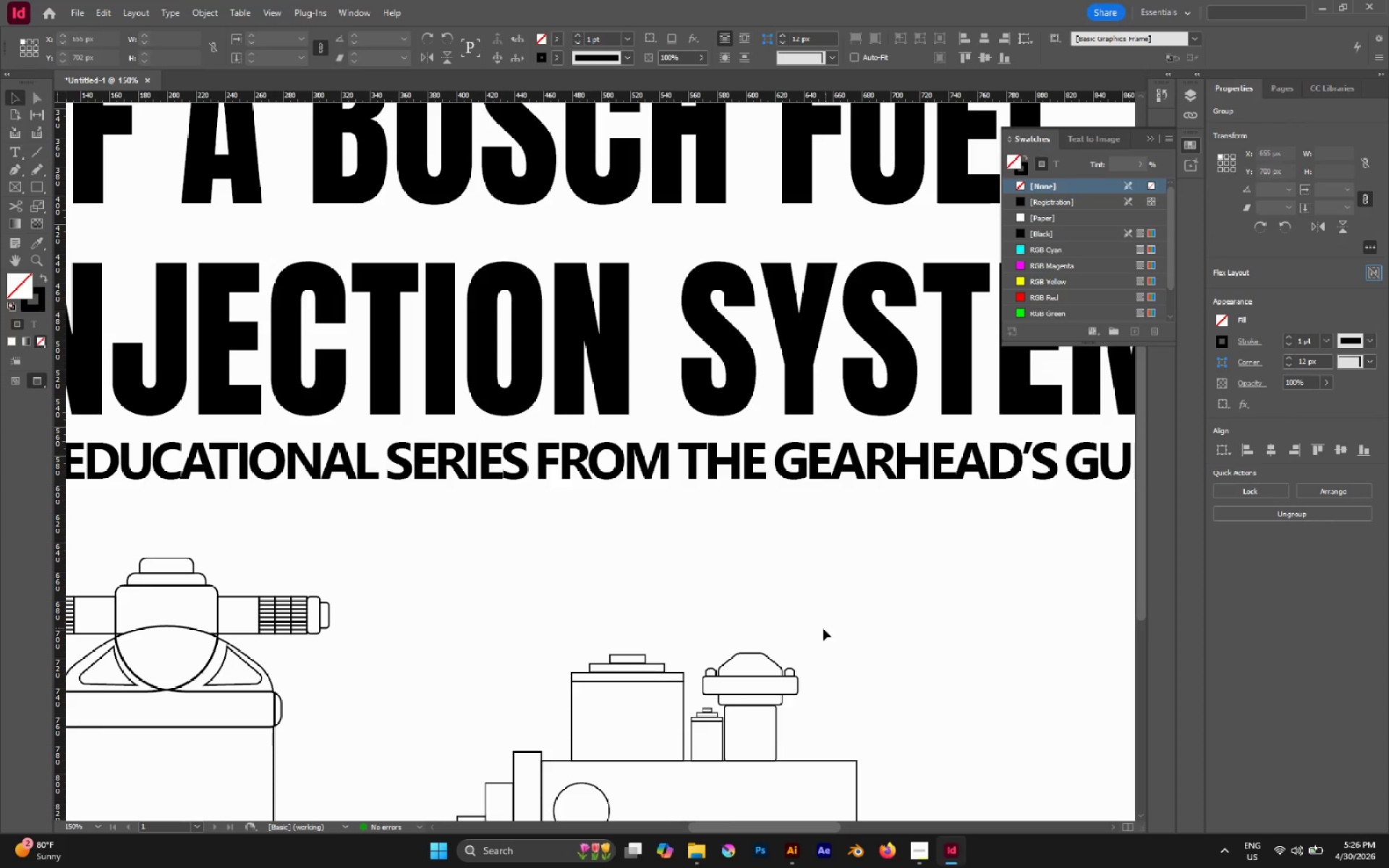 
left_click_drag(start_coordinate=[825, 628], to_coordinate=[742, 714])
 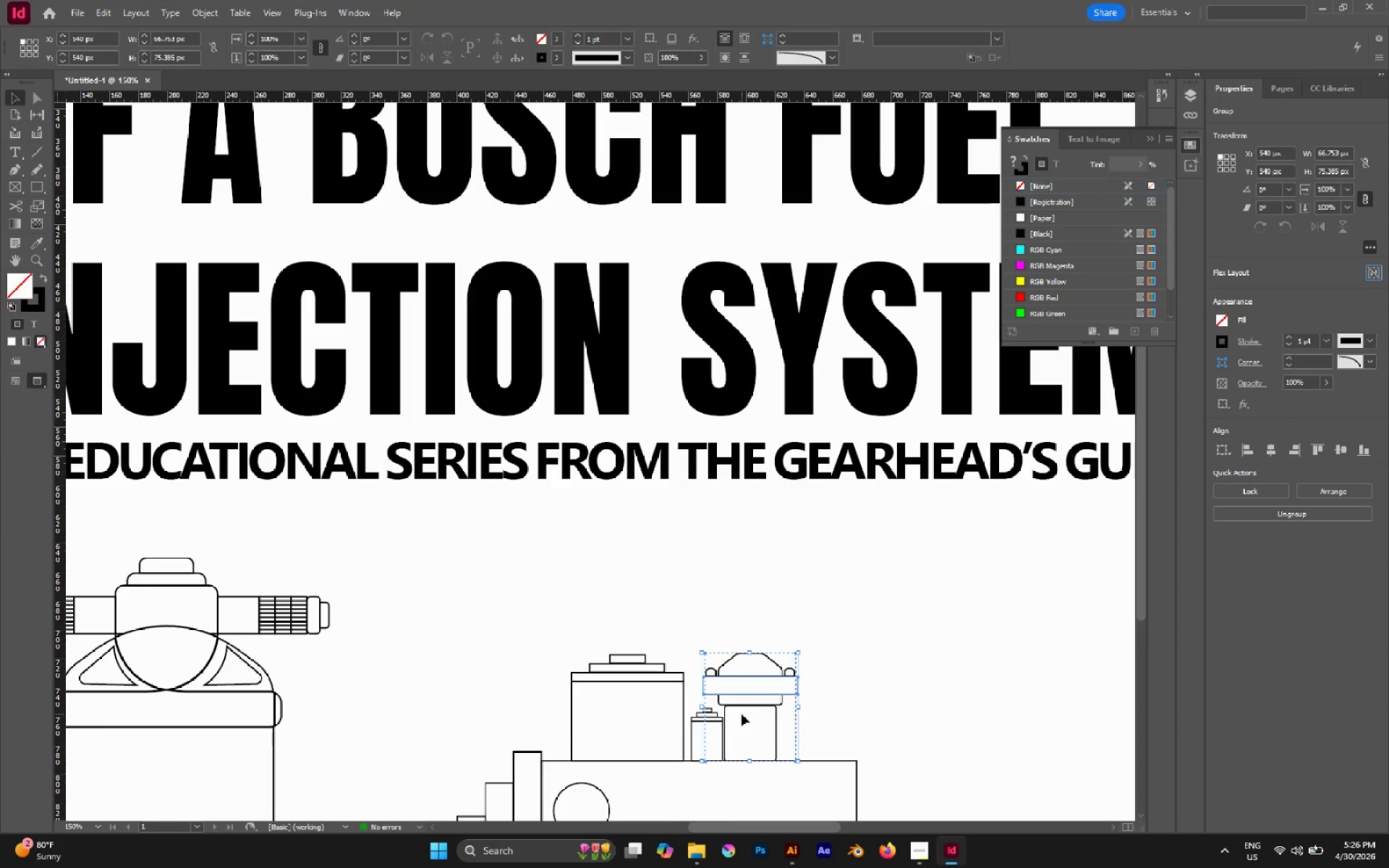 
key(Control+G)
 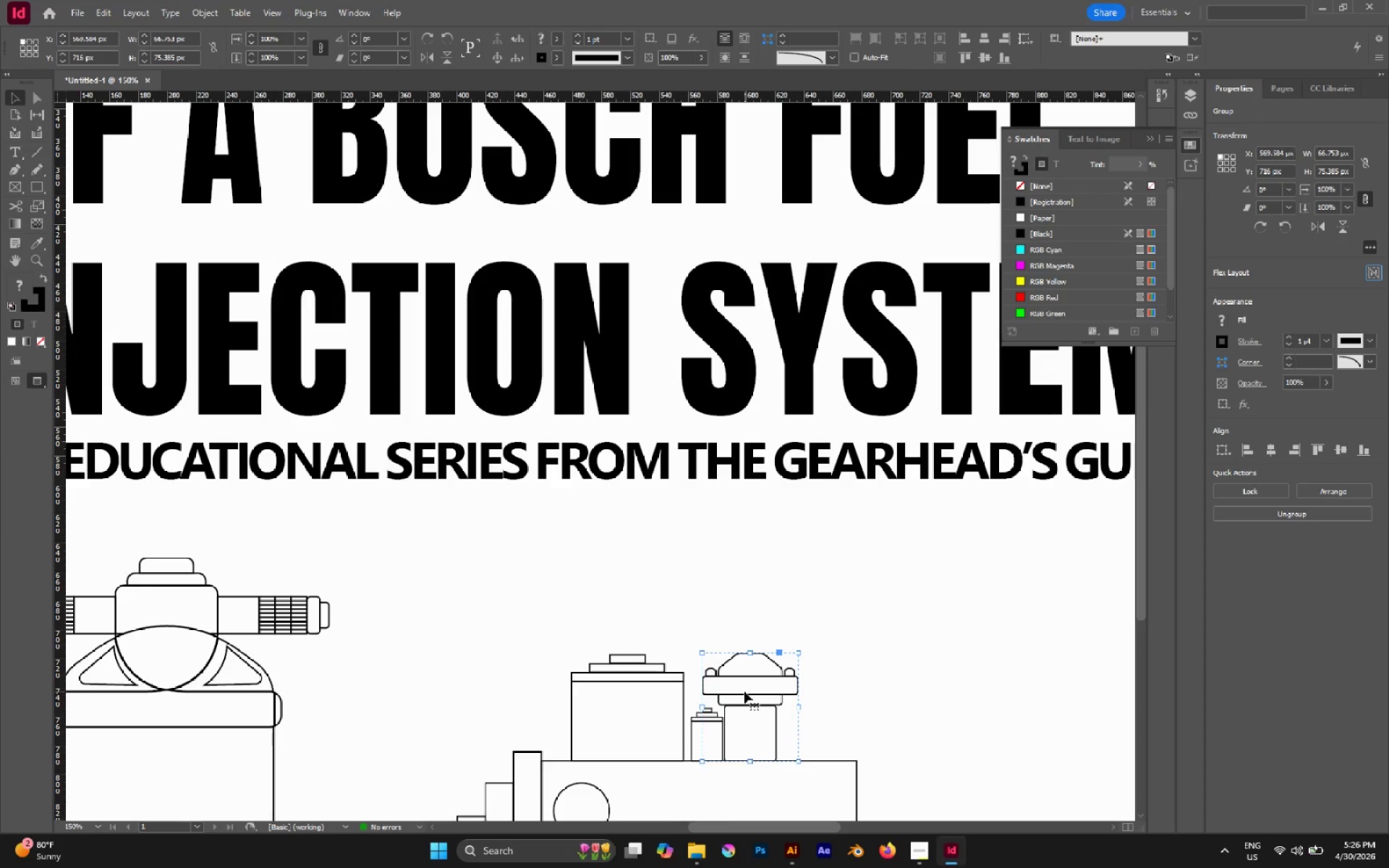 
left_click_drag(start_coordinate=[745, 692], to_coordinate=[776, 658])
 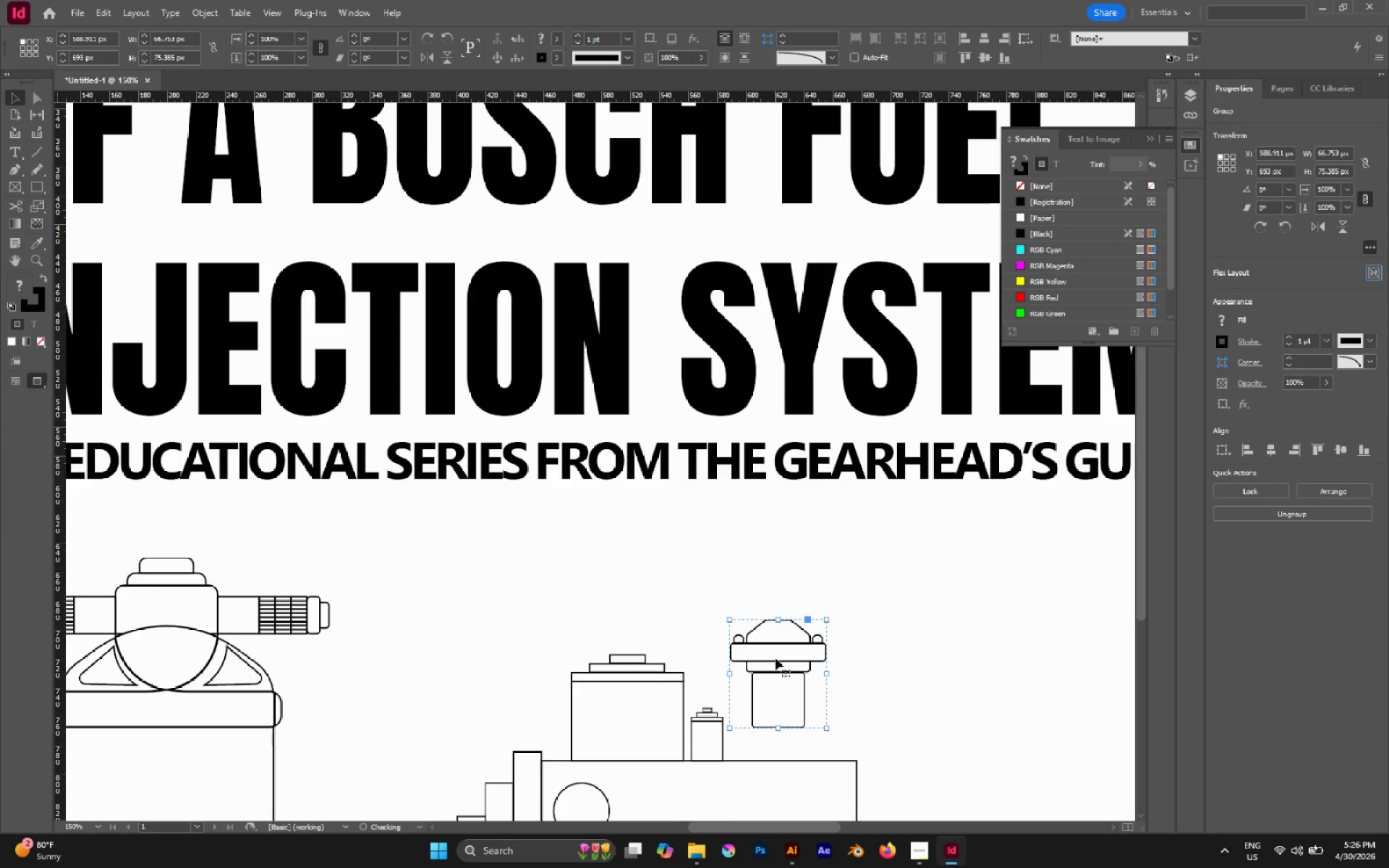 
key(Control+Z)
 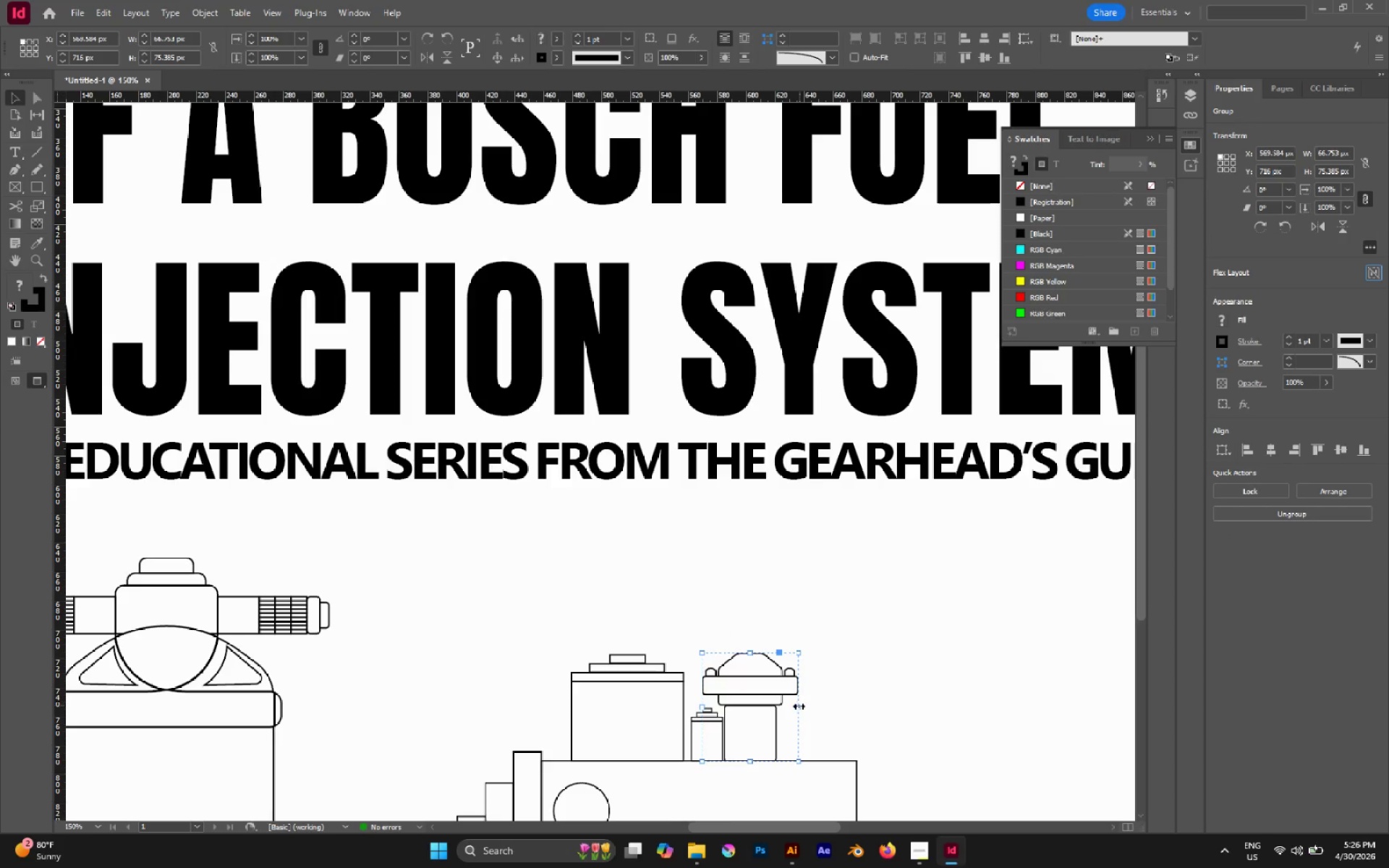 
left_click_drag(start_coordinate=[799, 706], to_coordinate=[812, 707])
 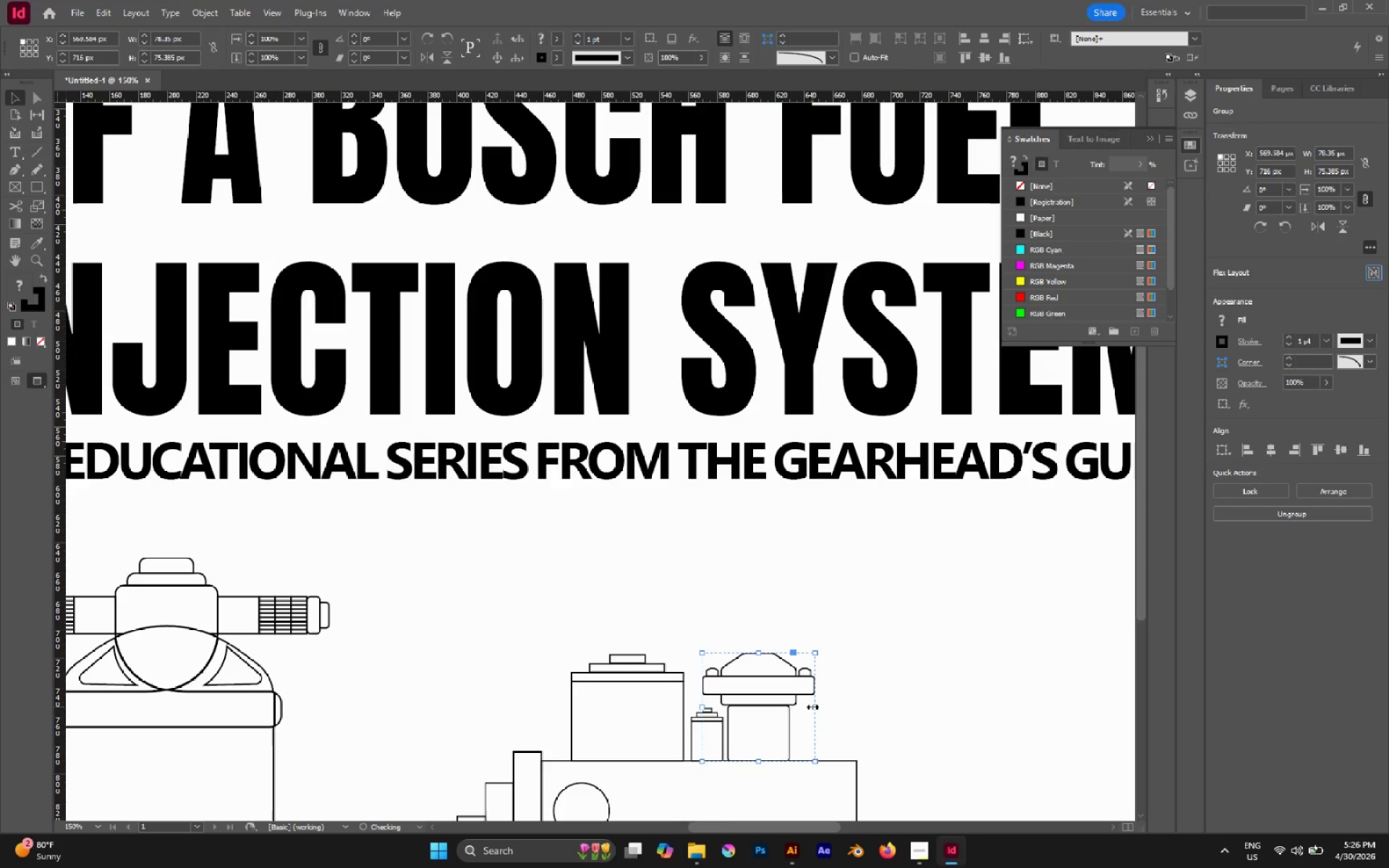 
hold_key(key=ControlLeft, duration=0.39)
 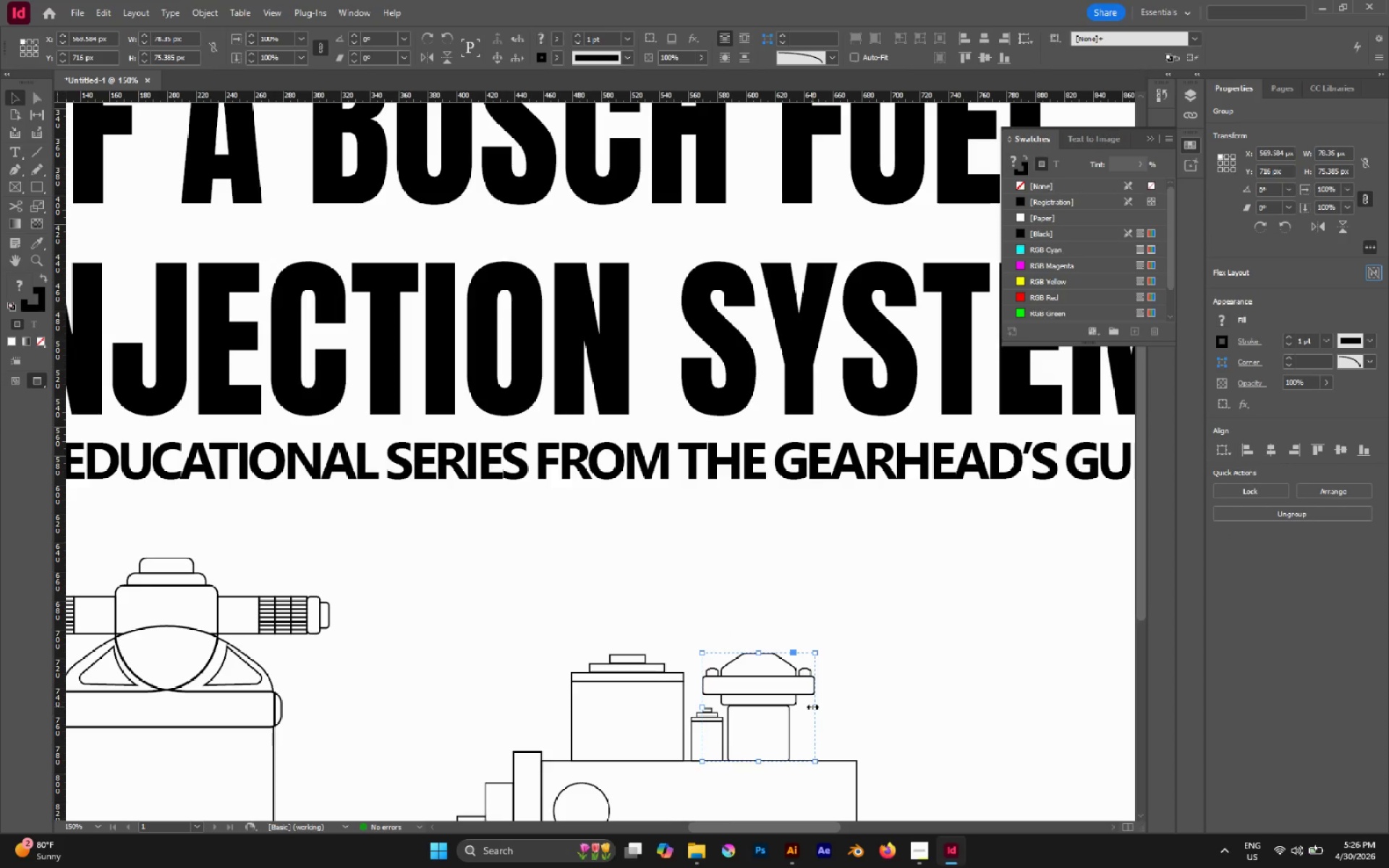 
left_click_drag(start_coordinate=[812, 707], to_coordinate=[831, 711])
 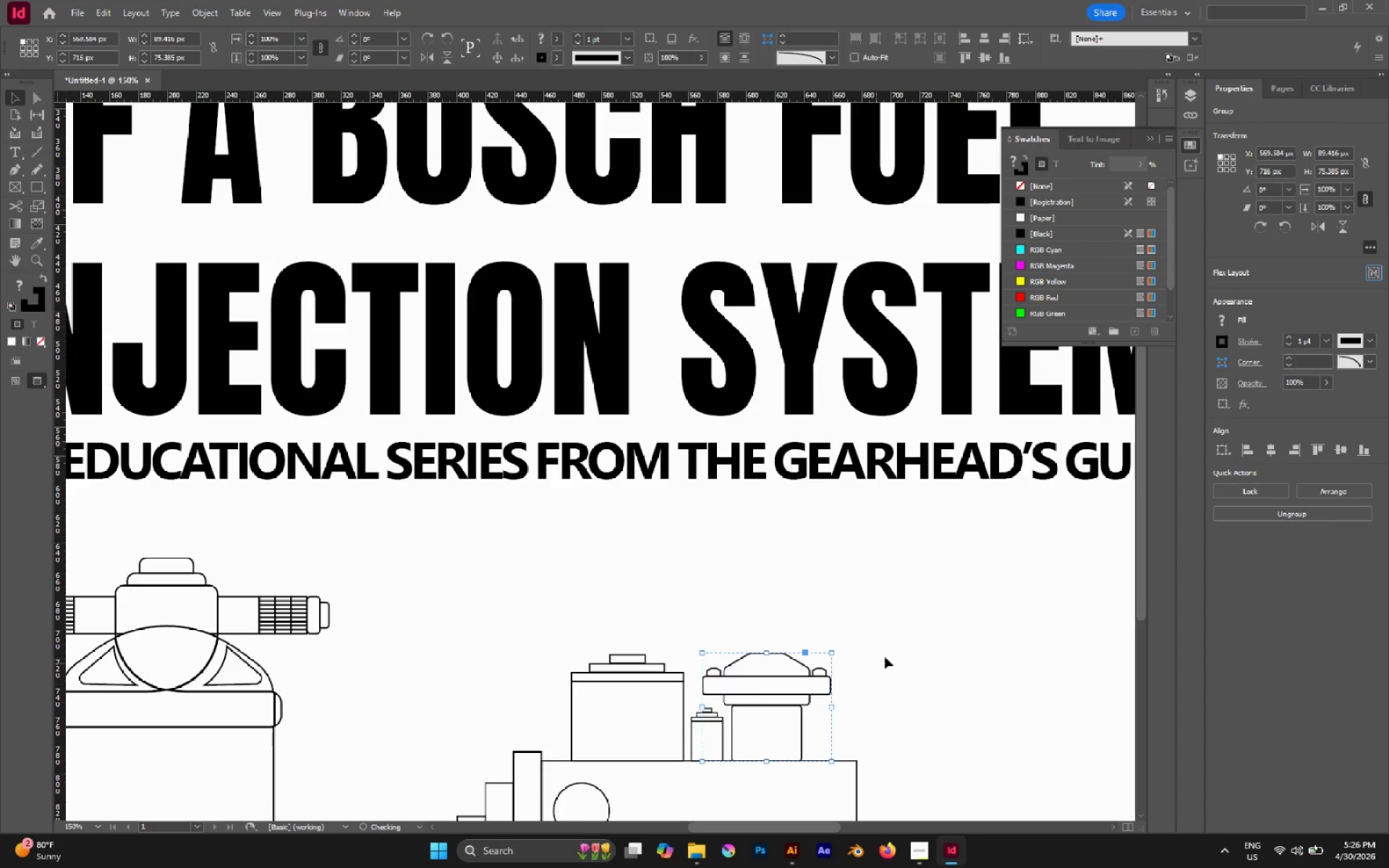 
left_click([885, 657])
 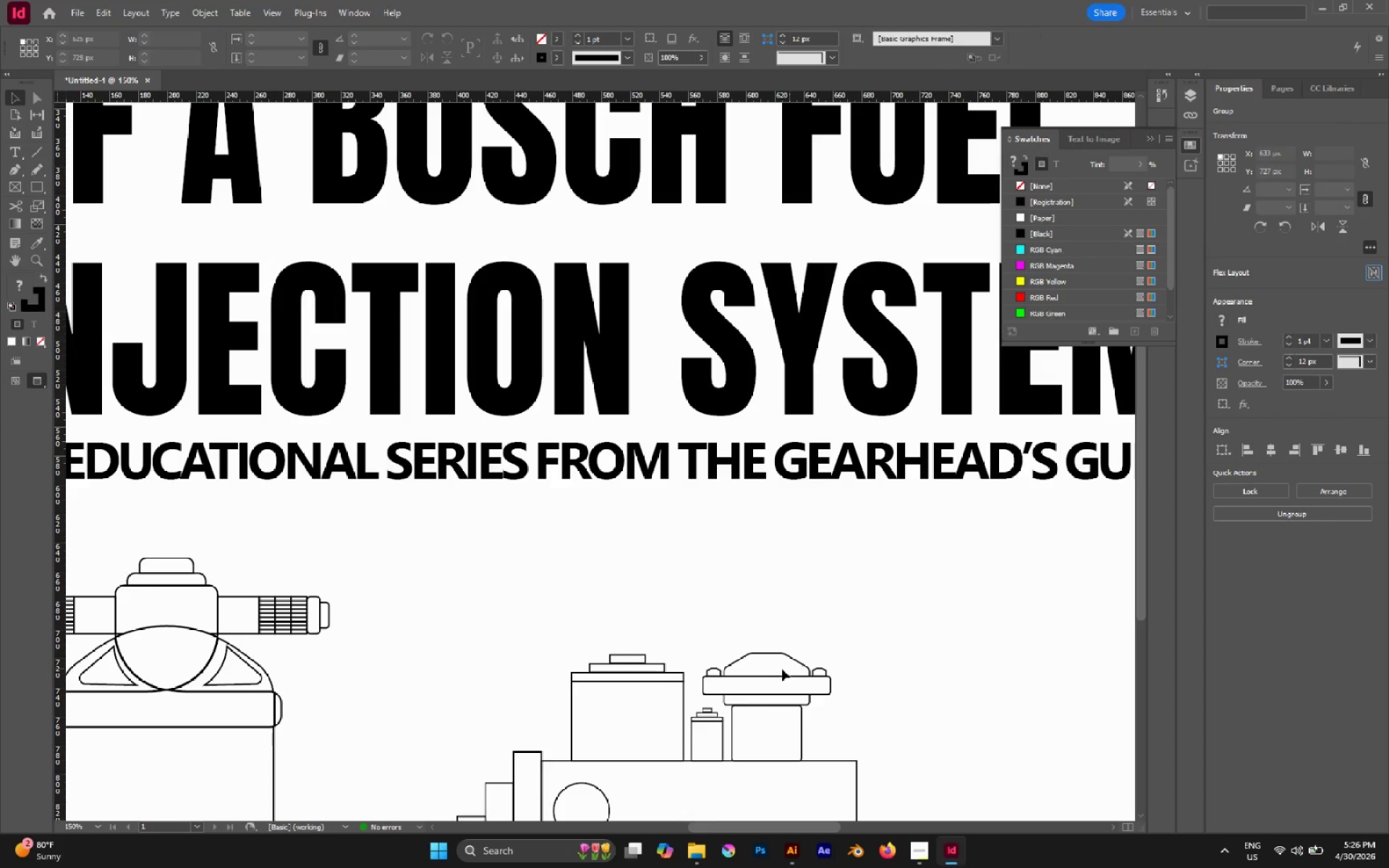 
hold_key(key=AltLeft, duration=0.97)
scroll: coordinate [781, 670], scroll_direction: down, amount: 2.0
 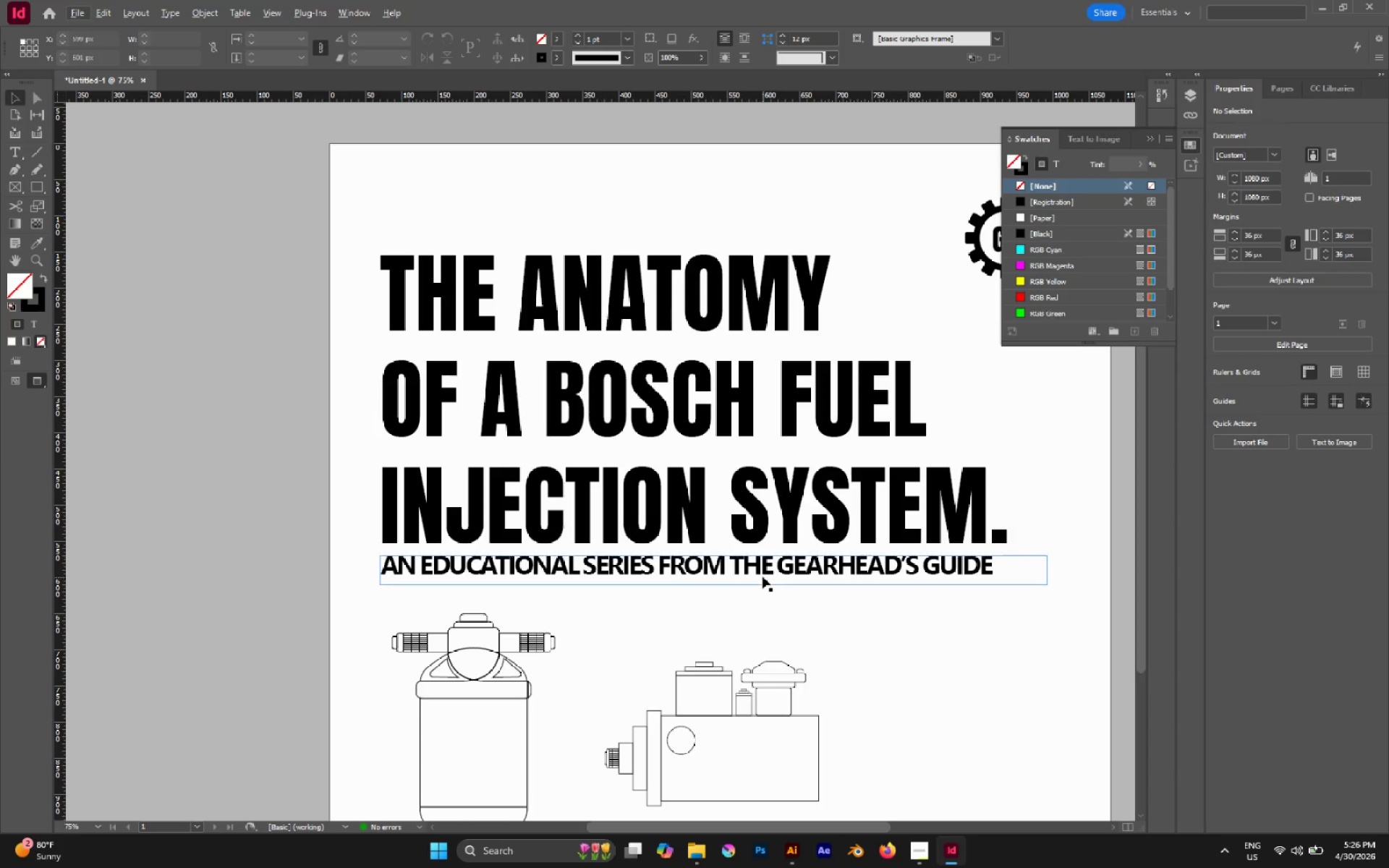 
hold_key(key=AltLeft, duration=0.38)
scroll: coordinate [763, 576], scroll_direction: down, amount: 2.0
 